 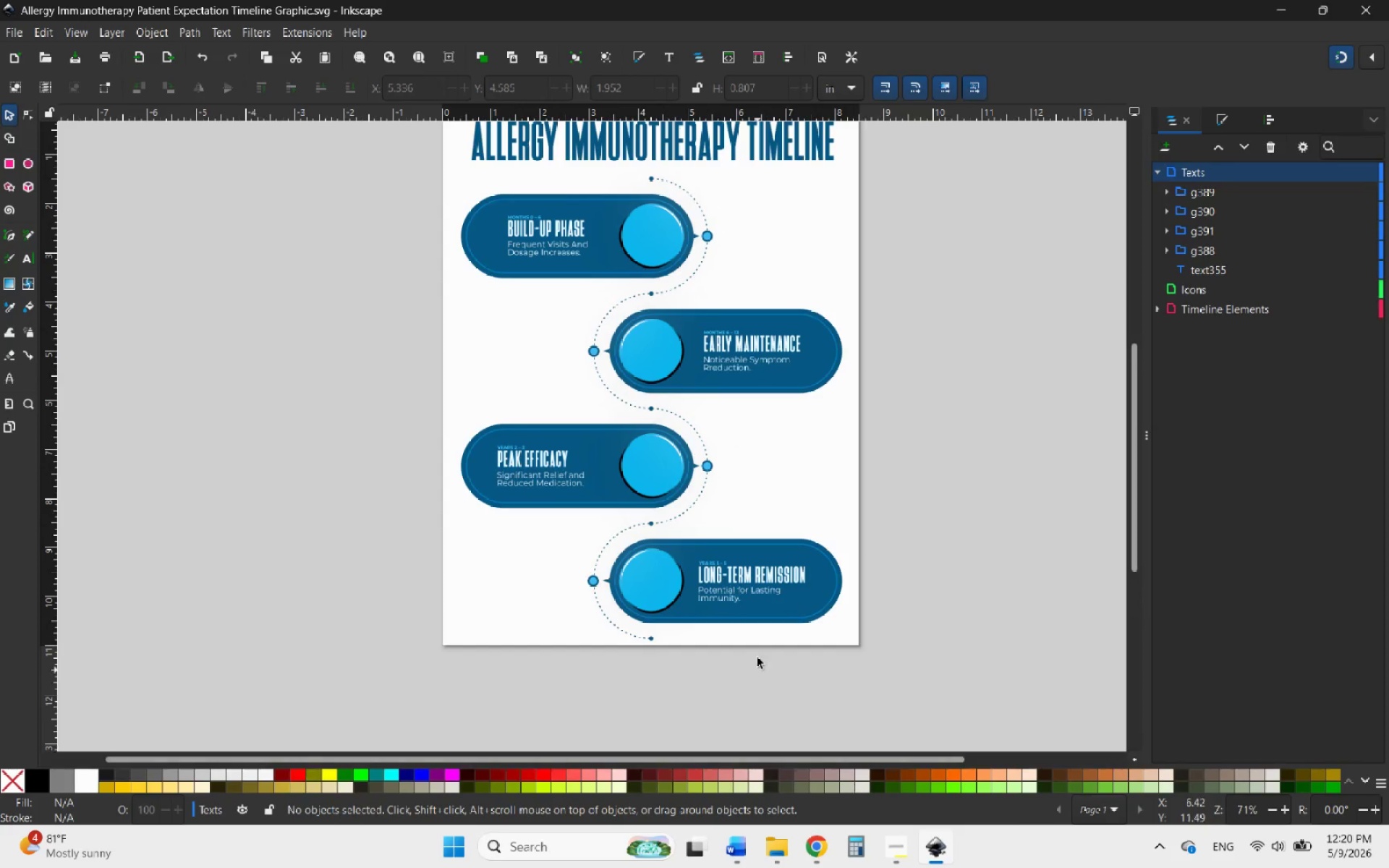 
key(Control+V)
 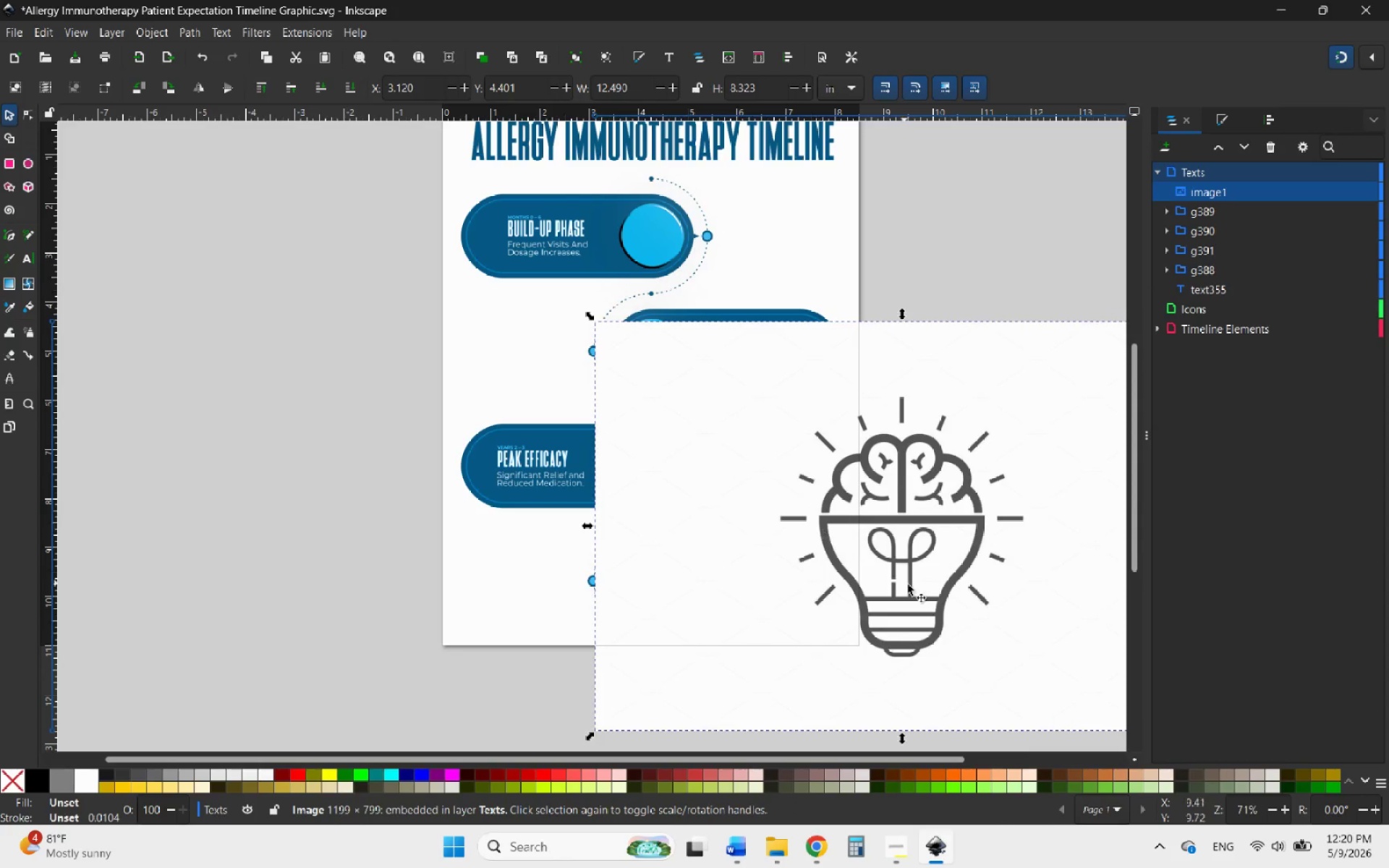 
left_click_drag(start_coordinate=[912, 584], to_coordinate=[197, 464])
 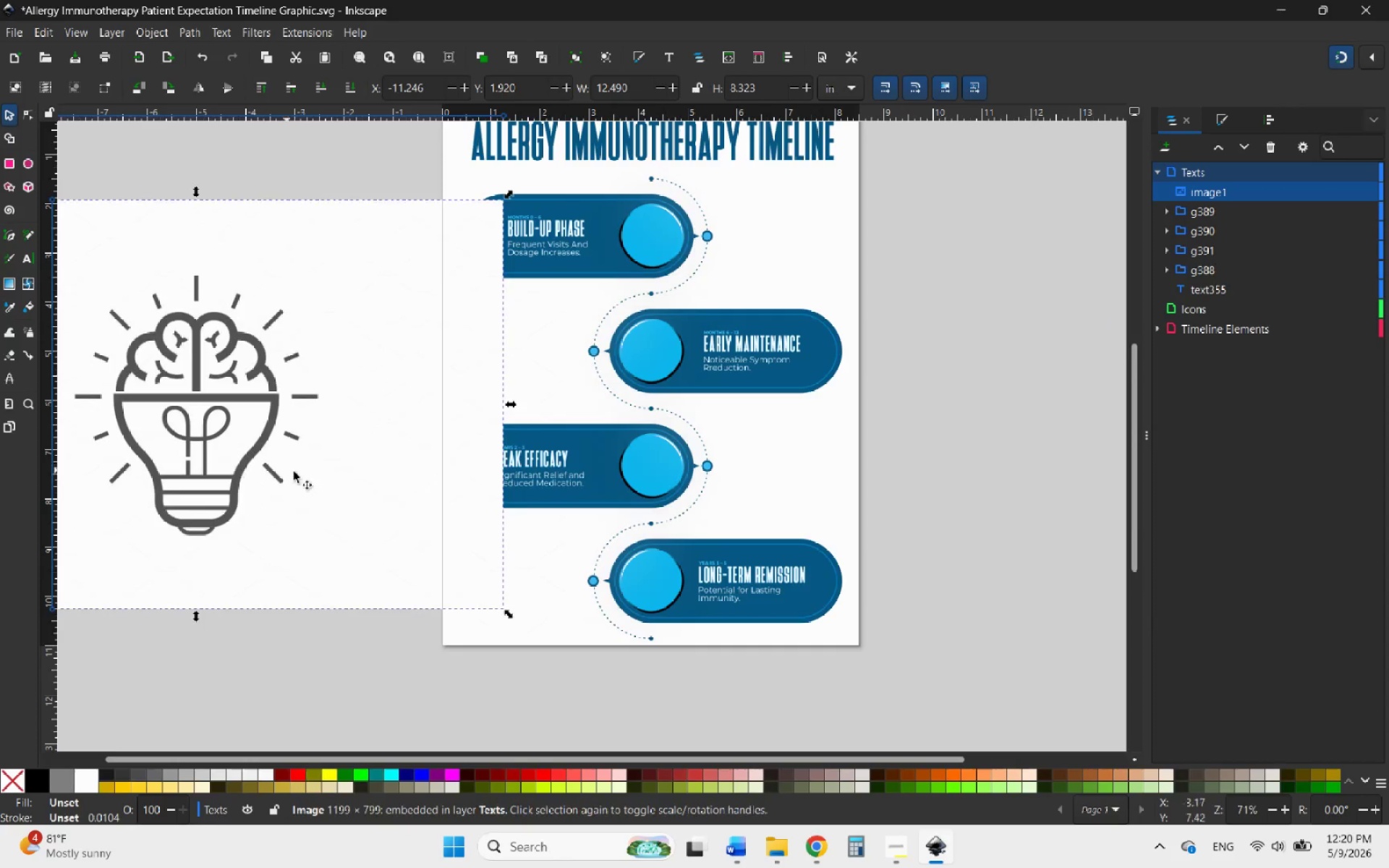 
hold_key(key=ControlLeft, duration=0.53)
 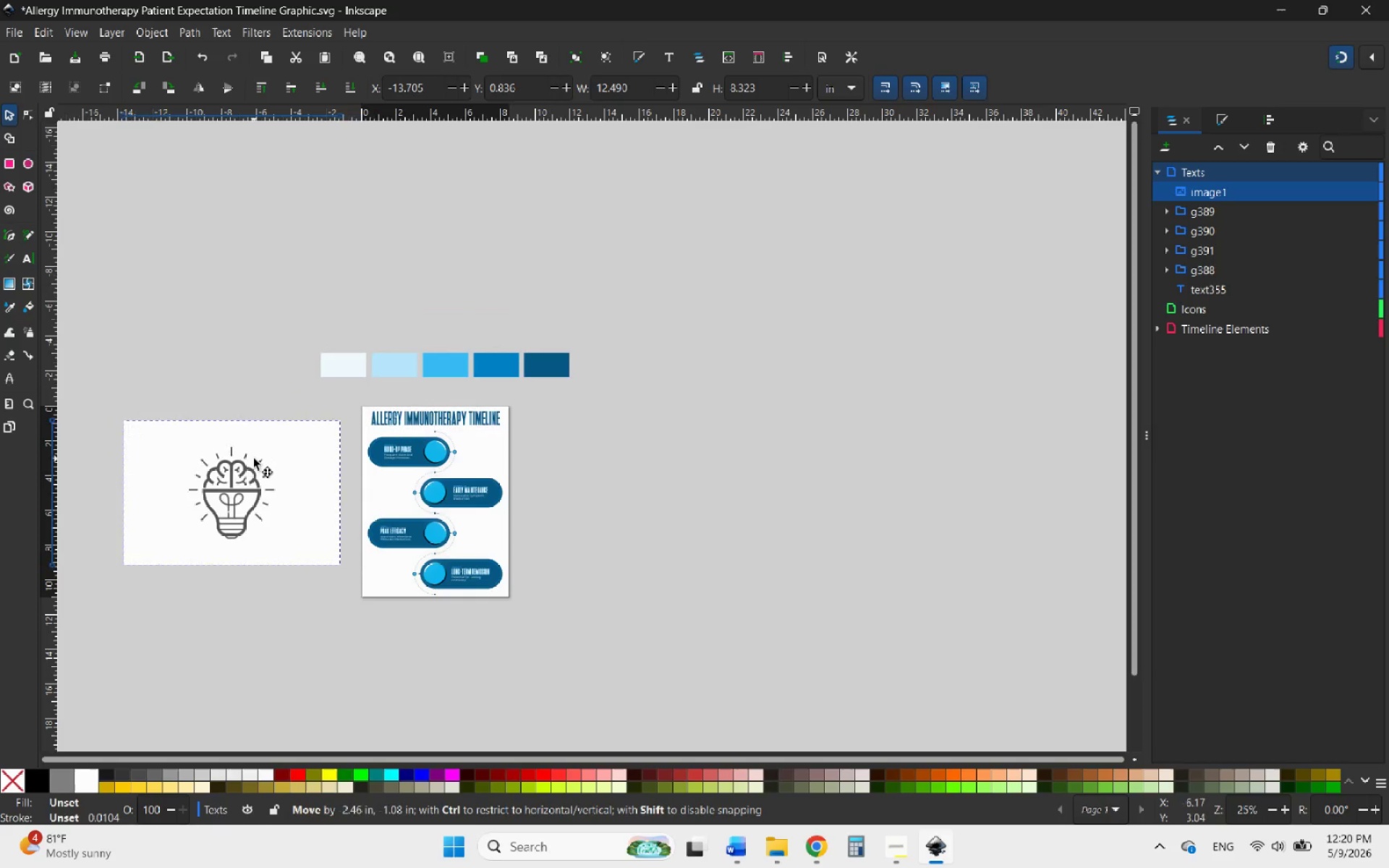 
left_click_drag(start_coordinate=[302, 480], to_coordinate=[260, 456])
 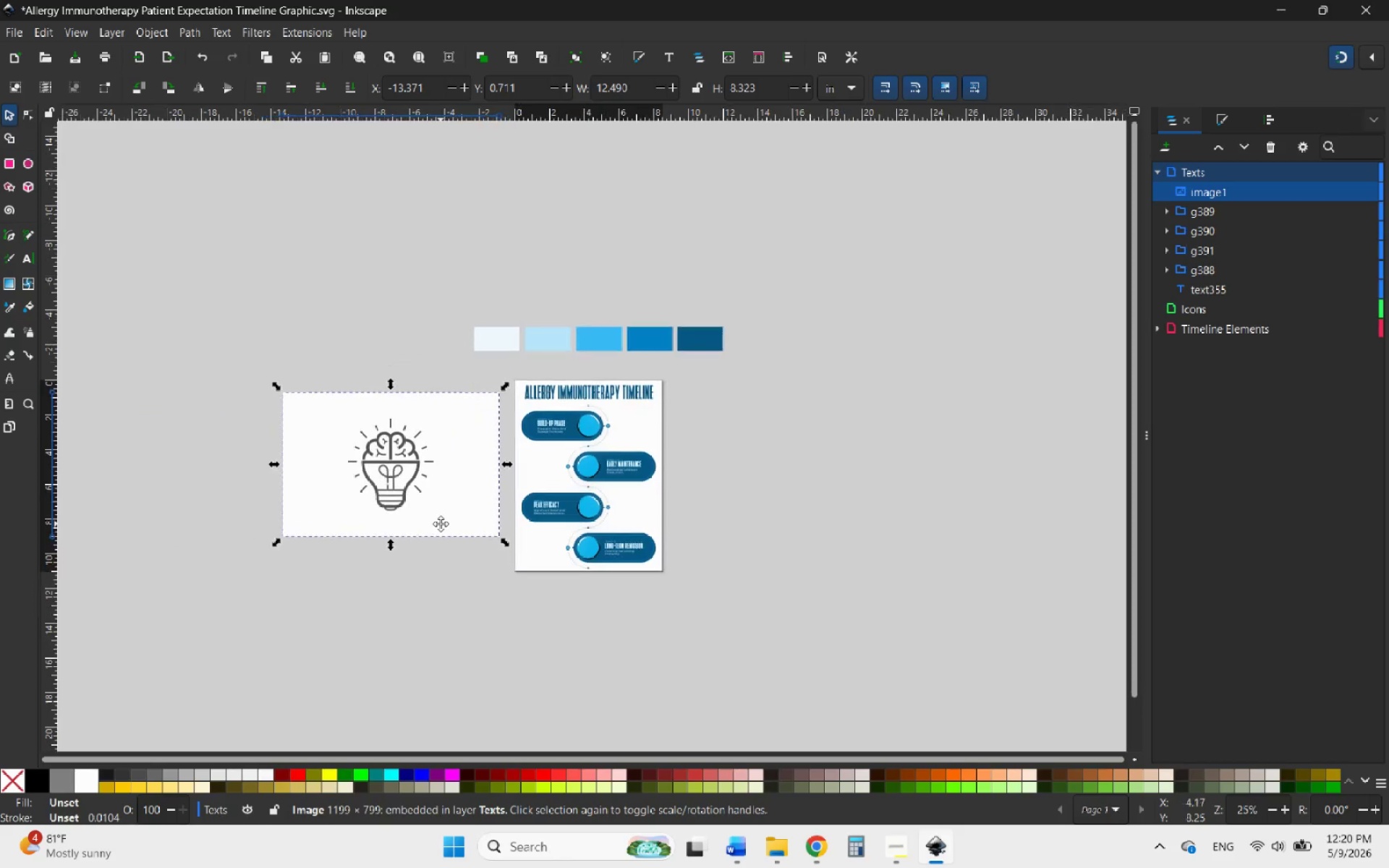 
scroll: coordinate [303, 480], scroll_direction: down, amount: 2.0
 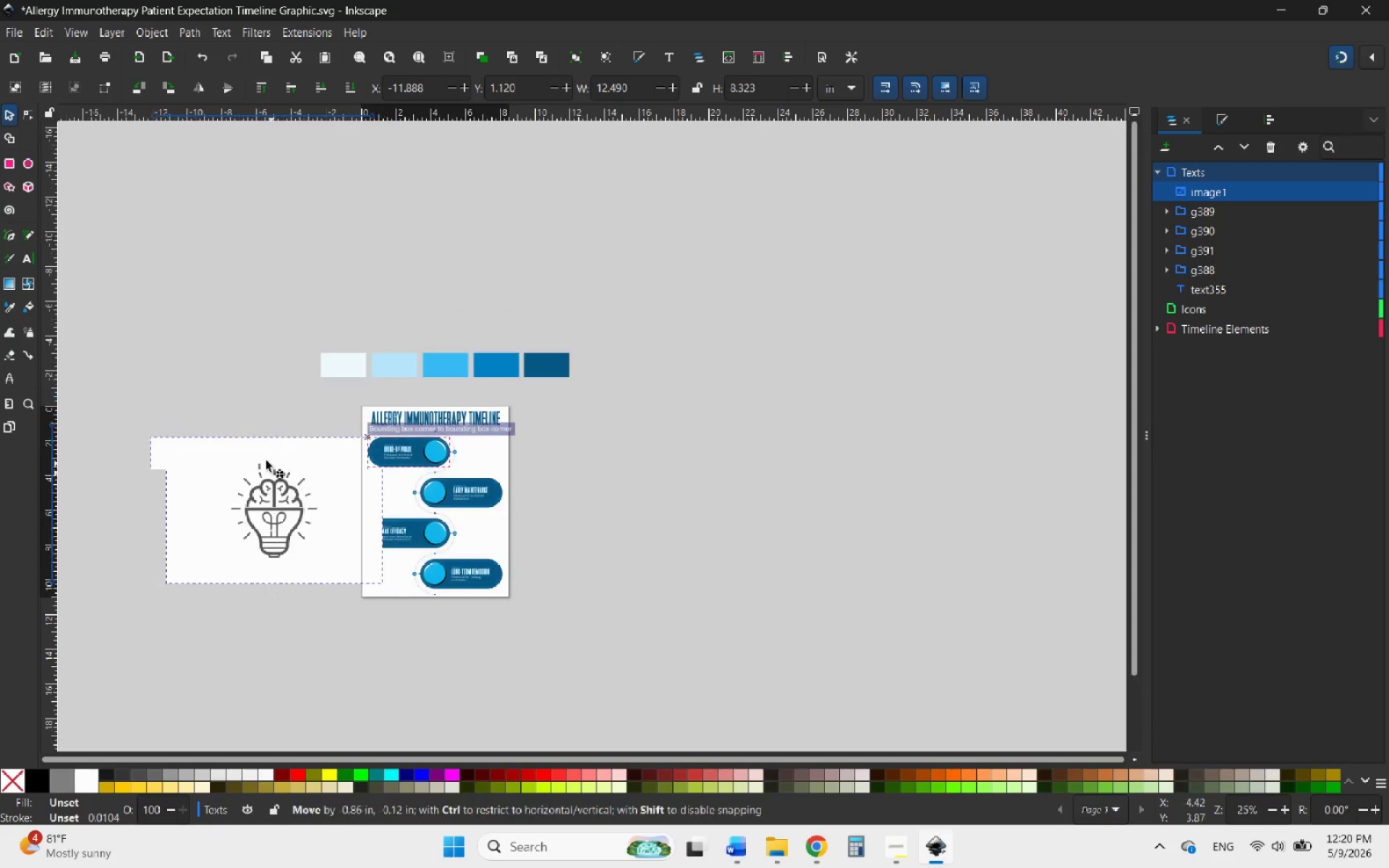 
hold_key(key=ControlLeft, duration=0.72)
scroll: coordinate [433, 518], scroll_direction: up, amount: 3.0
 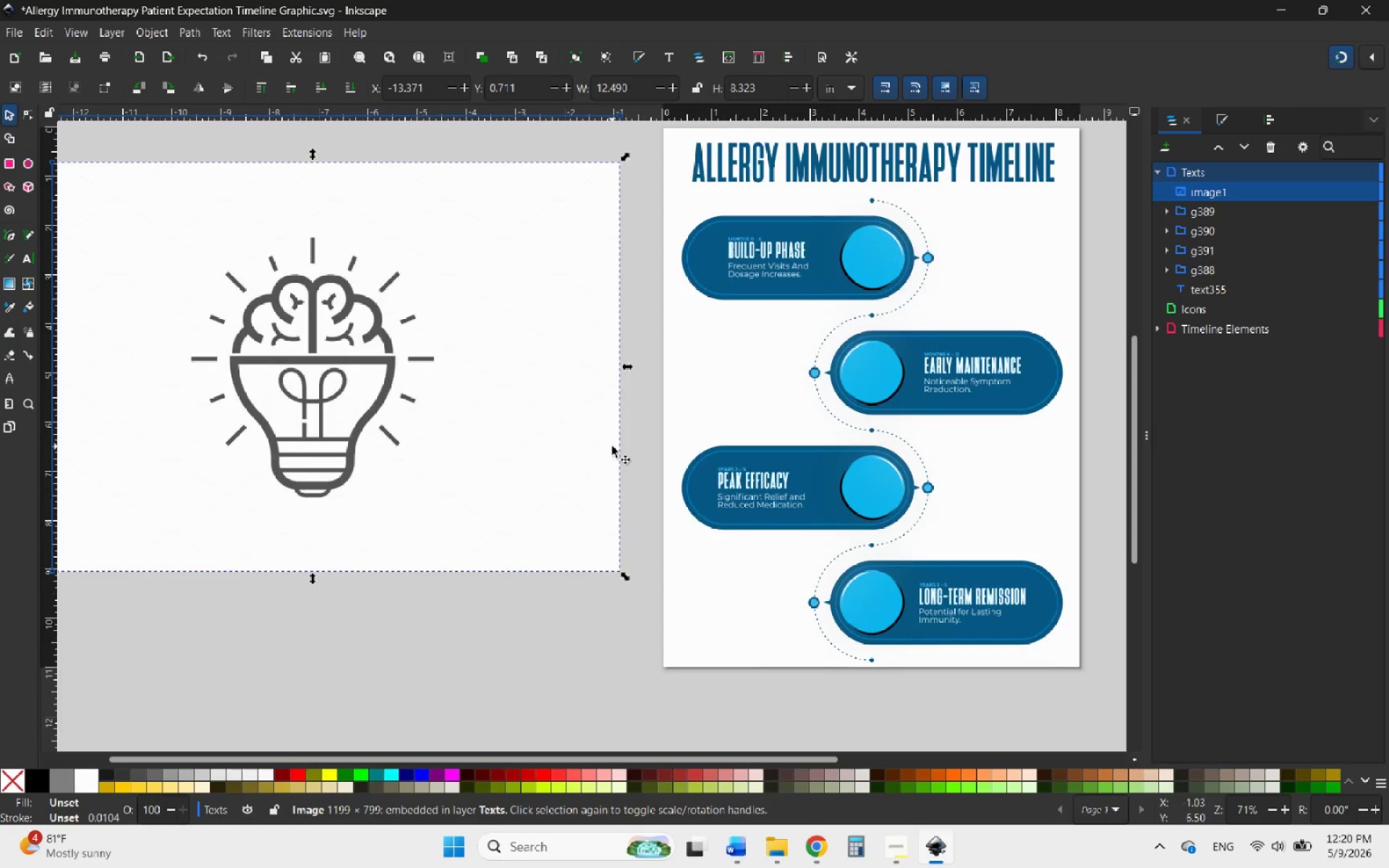 
left_click([625, 446])
 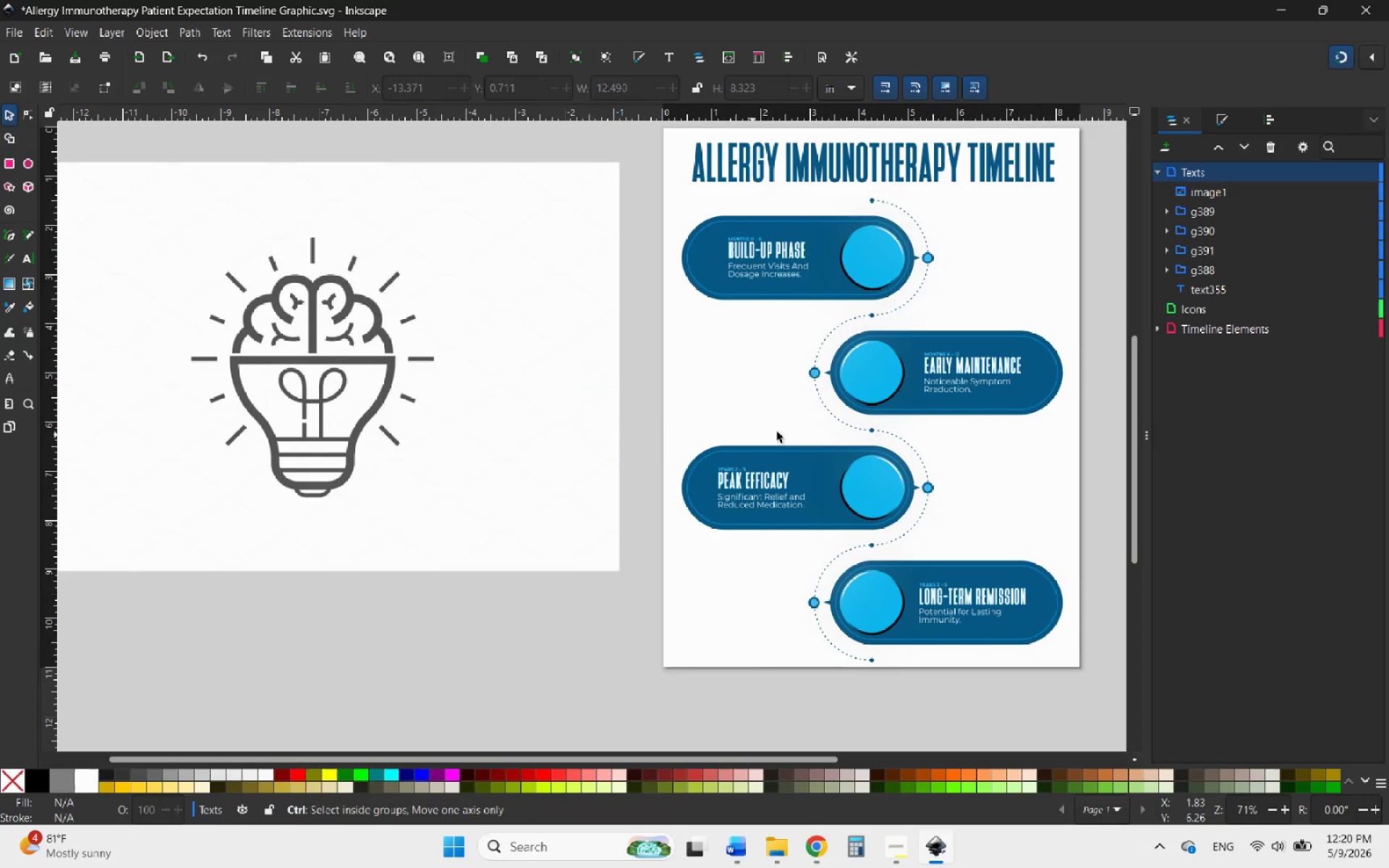 
hold_key(key=ControlLeft, duration=1.39)
scroll: coordinate [1004, 368], scroll_direction: up, amount: 2.0
 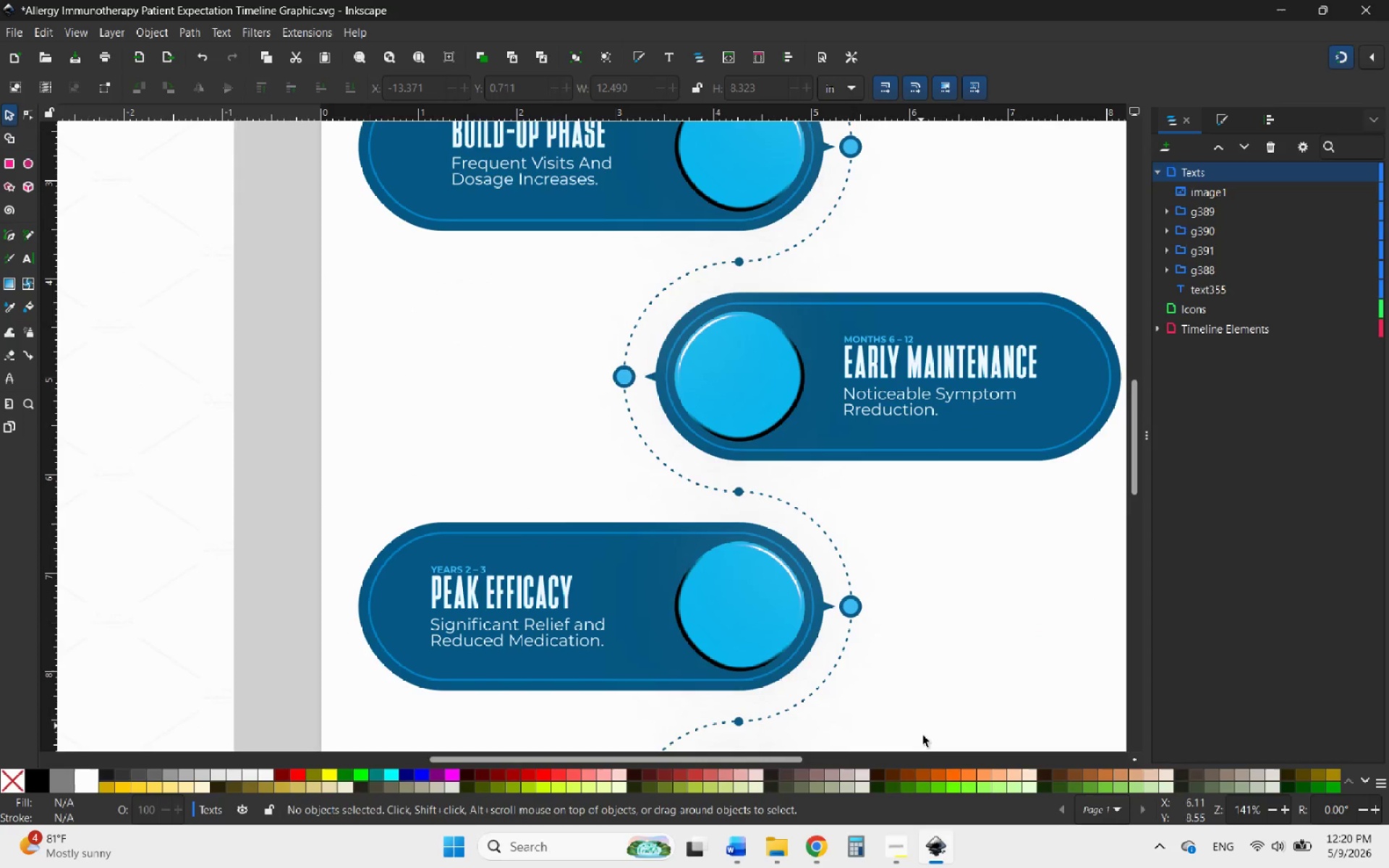 
double_click([867, 414])
 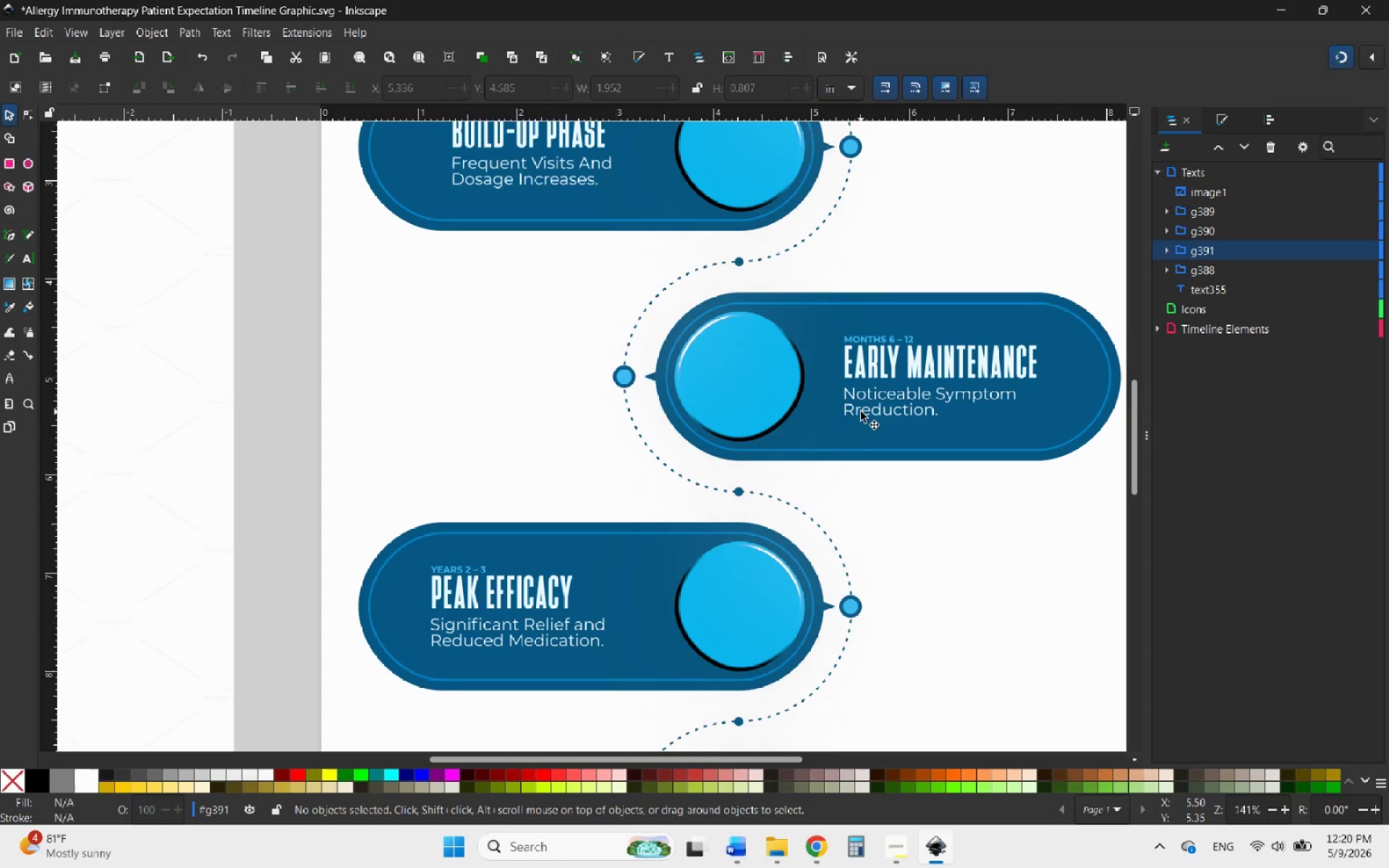 
double_click([865, 412])
 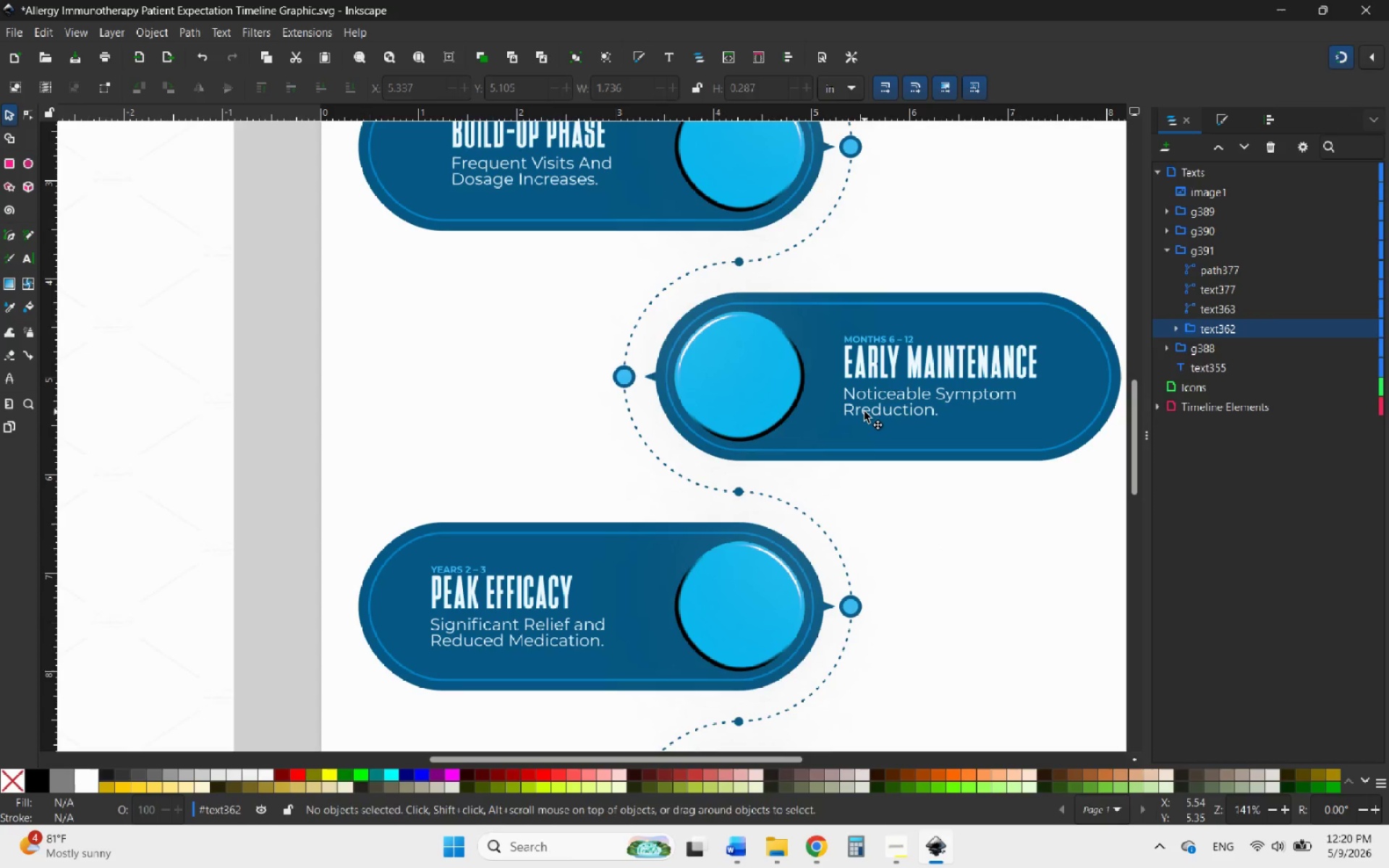 
triple_click([865, 412])
 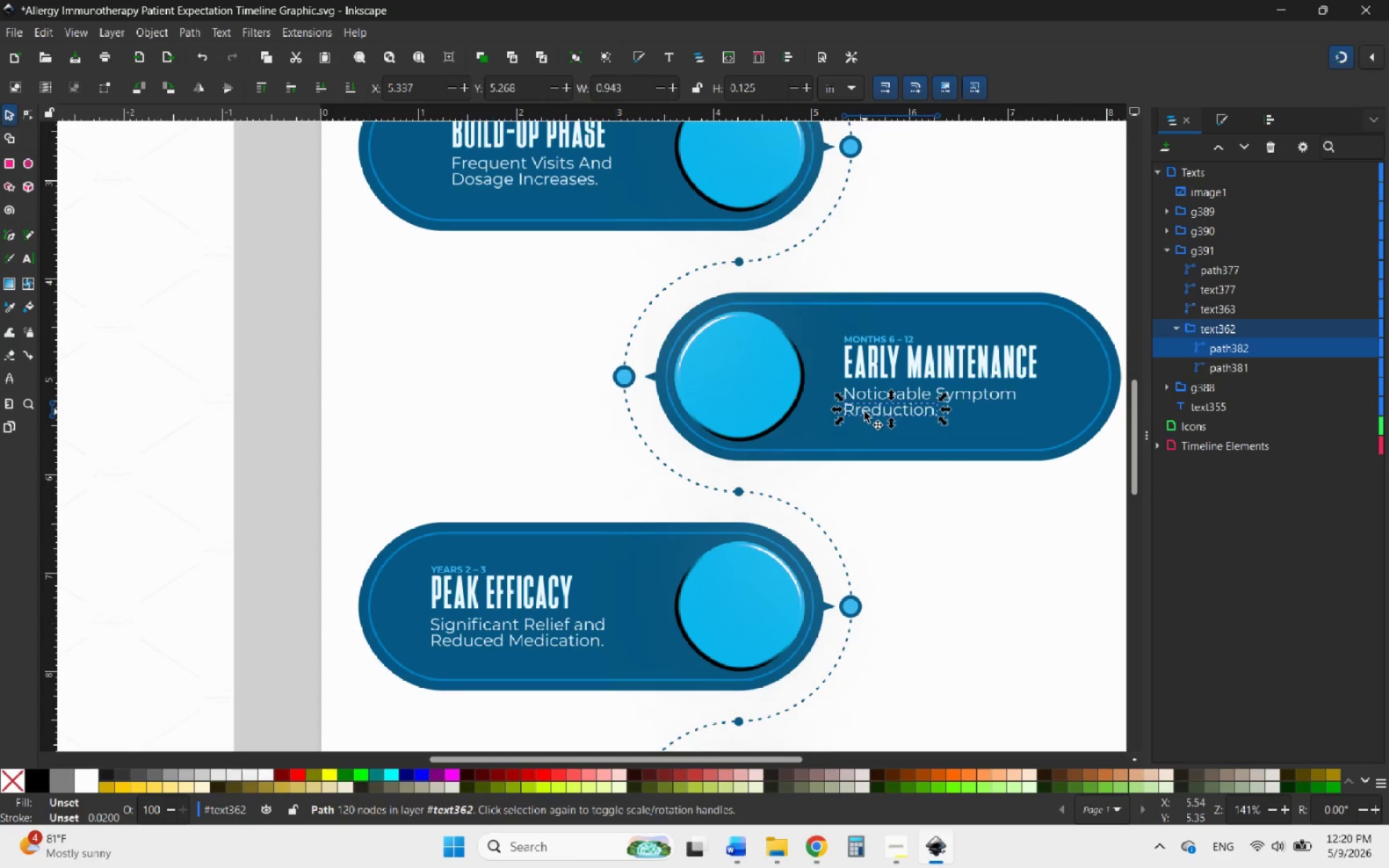 
hold_key(key=ControlLeft, duration=1.17)
scroll: coordinate [867, 410], scroll_direction: up, amount: 5.0
 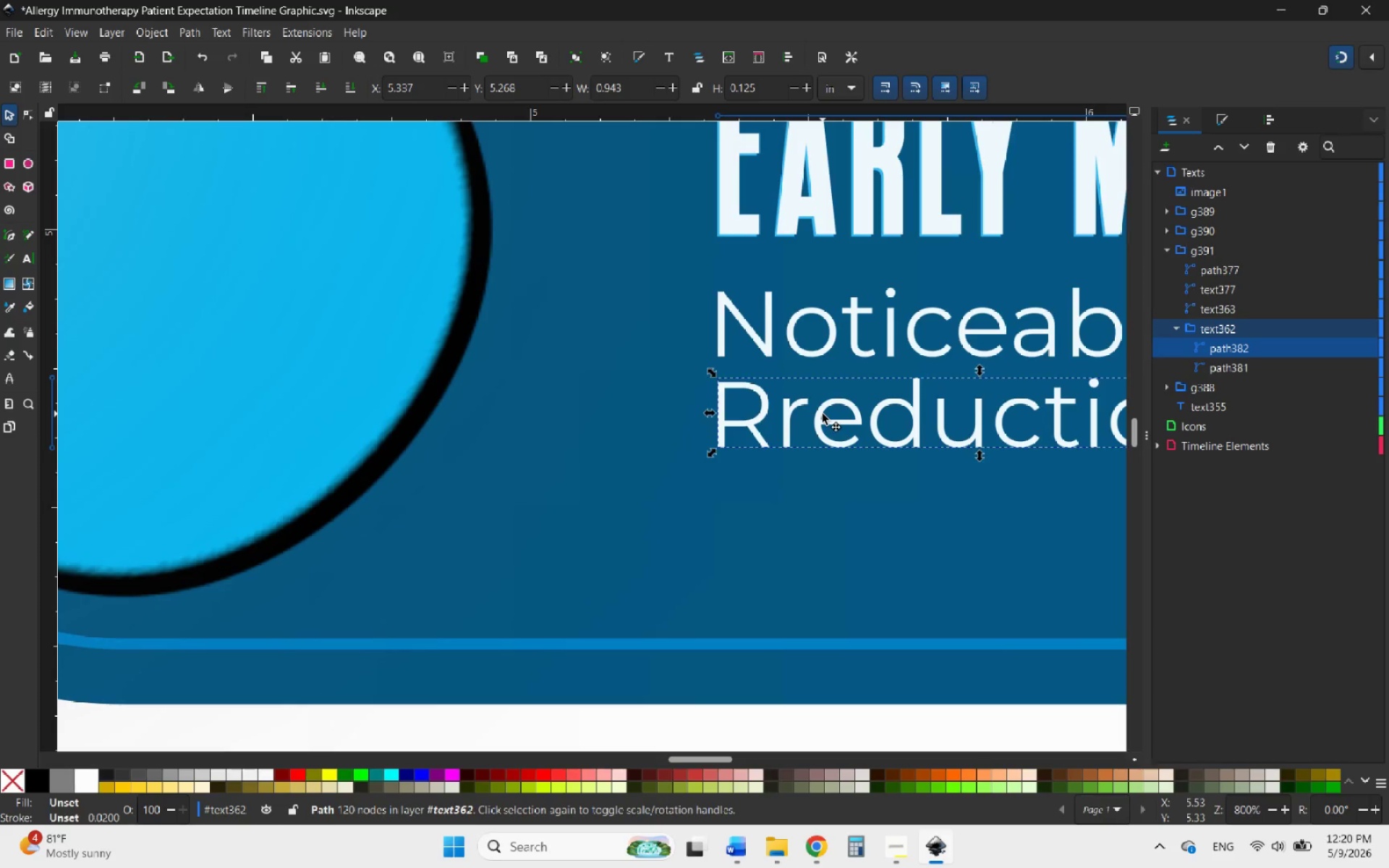 
double_click([823, 414])
 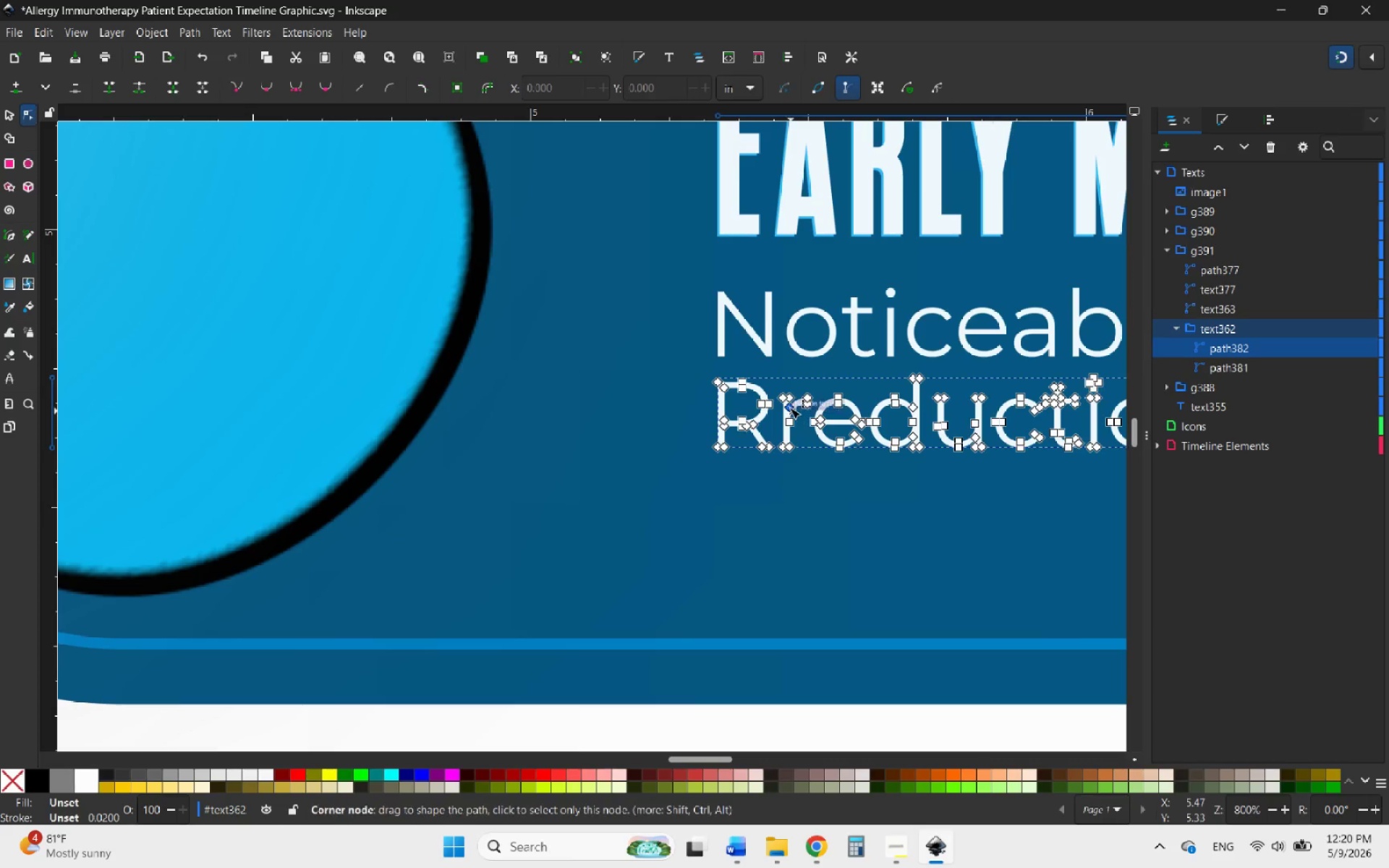 
hold_key(key=ControlLeft, duration=1.73)
scroll: coordinate [817, 387], scroll_direction: up, amount: 4.0
 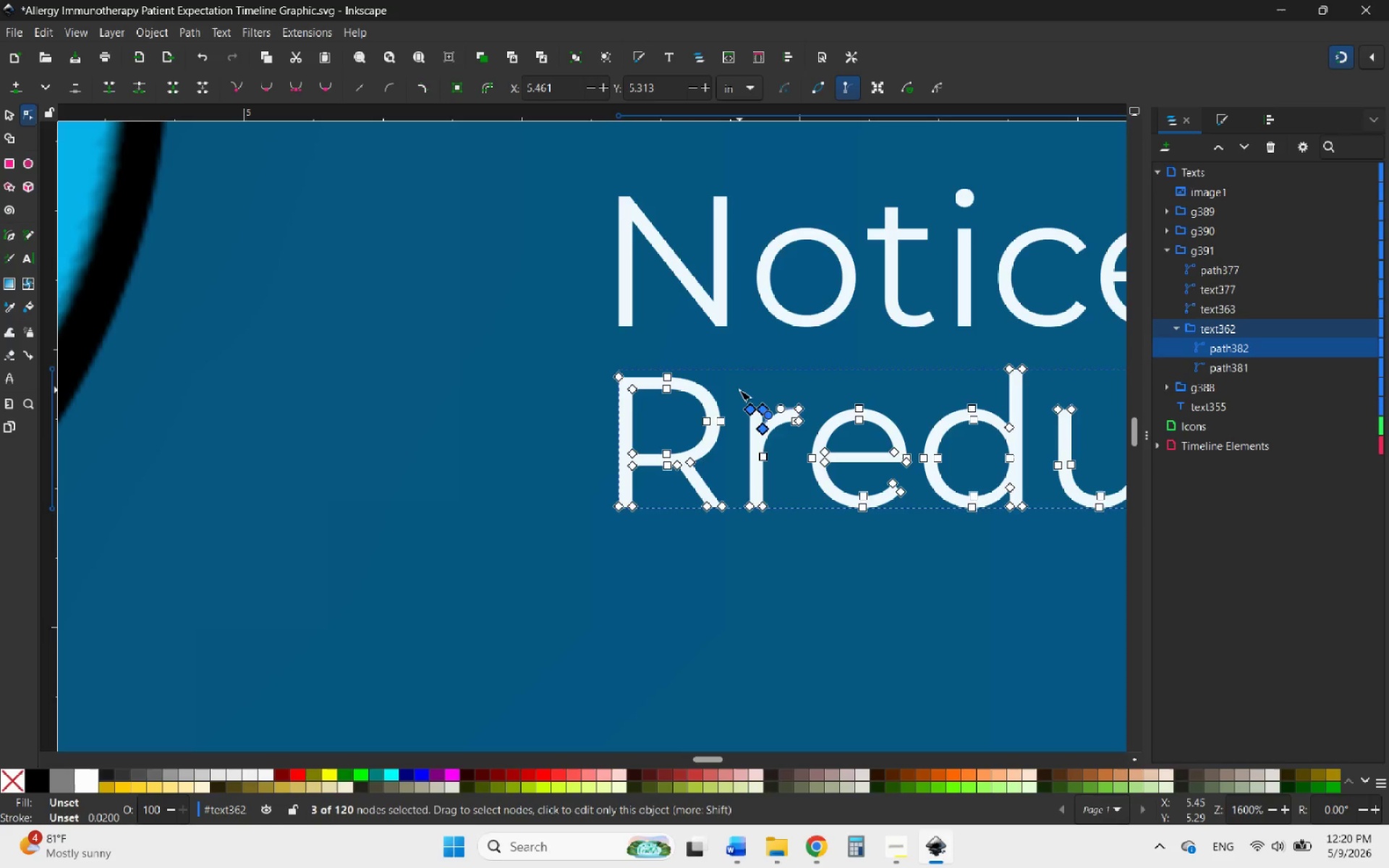 
left_click_drag(start_coordinate=[737, 391], to_coordinate=[804, 527])
 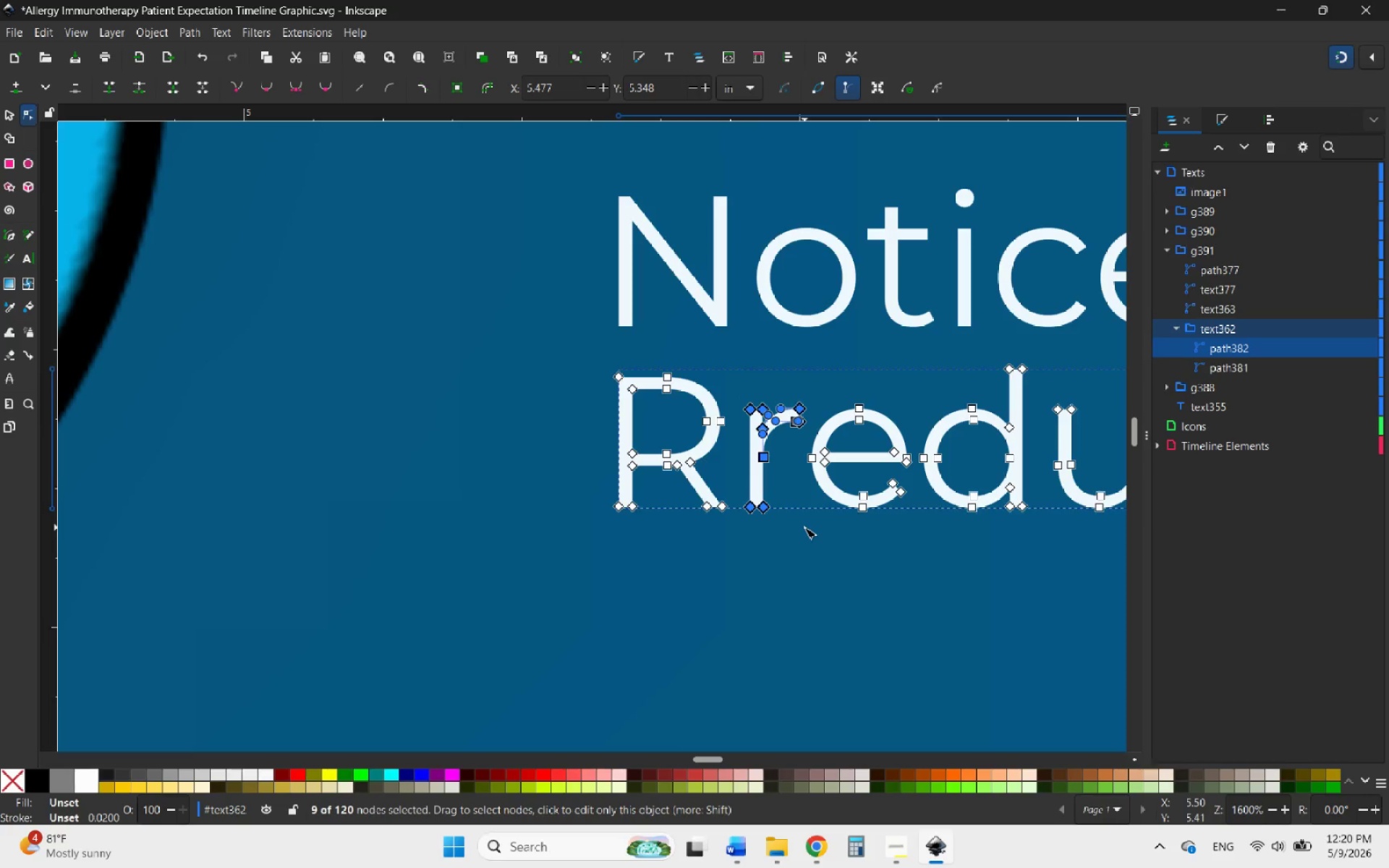 
key(Delete)
 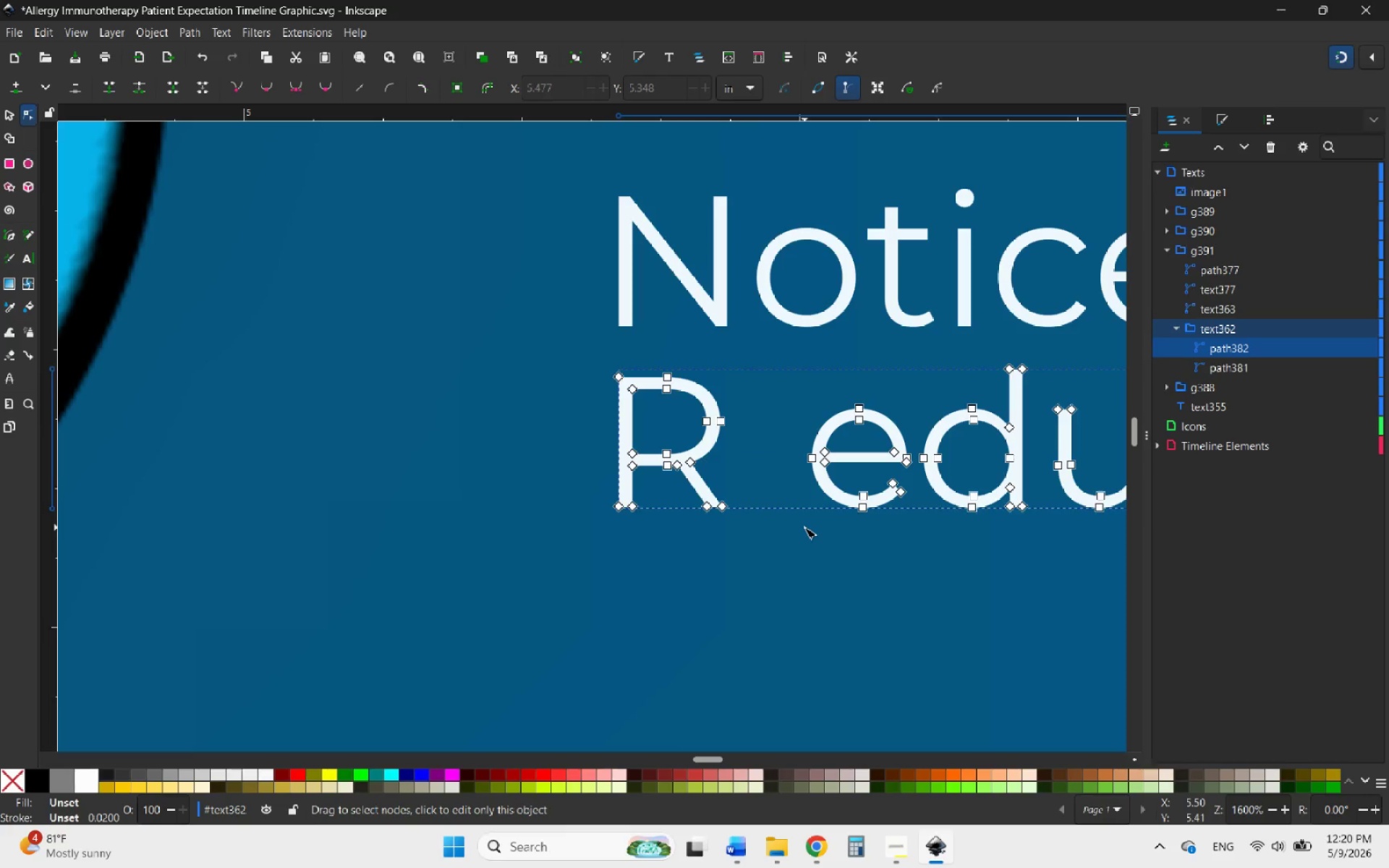 
hold_key(key=ControlLeft, duration=0.98)
scroll: coordinate [640, 519], scroll_direction: down, amount: 3.0
 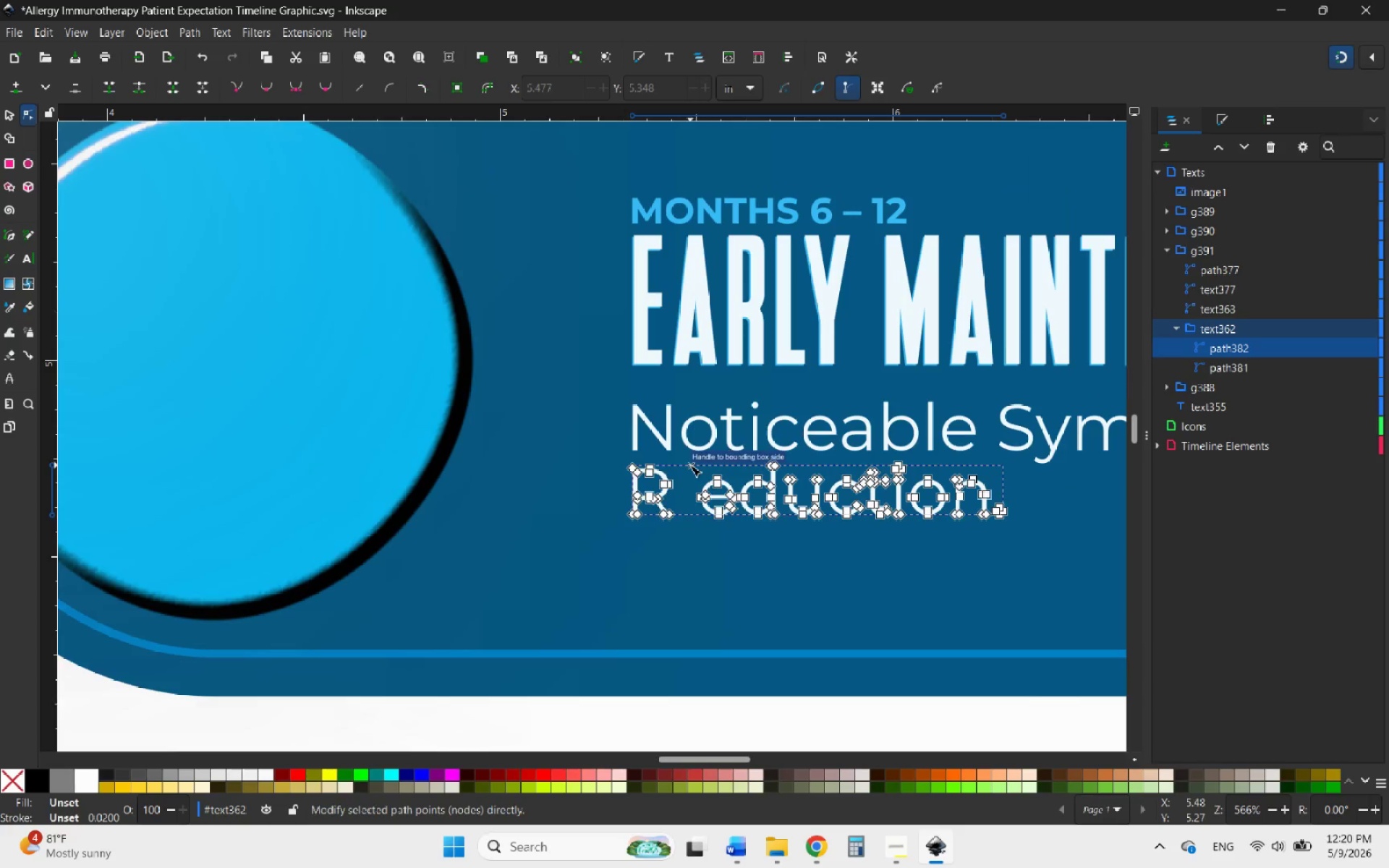 
left_click_drag(start_coordinate=[690, 465], to_coordinate=[689, 475])
 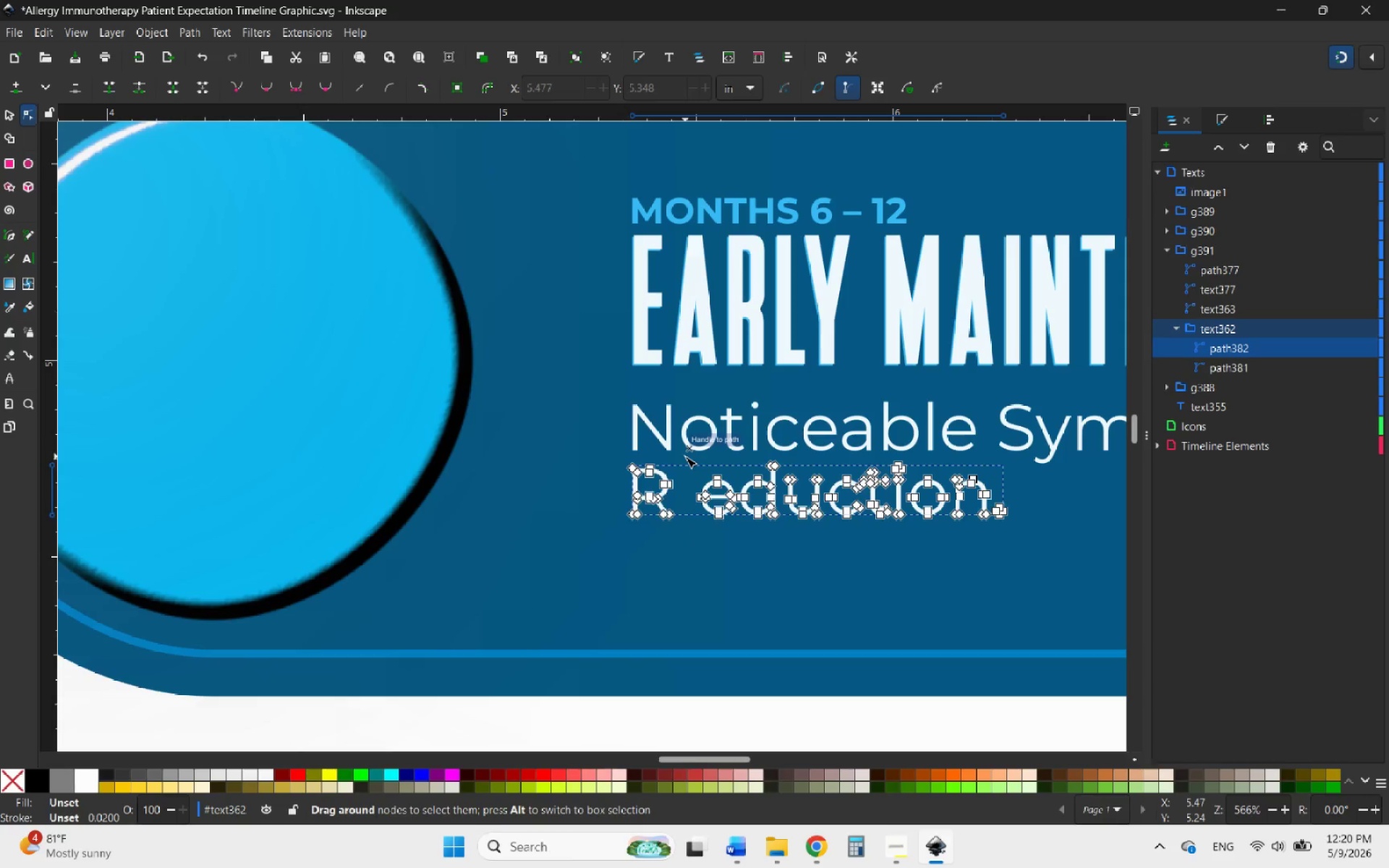 
left_click_drag(start_coordinate=[685, 456], to_coordinate=[1023, 535])
 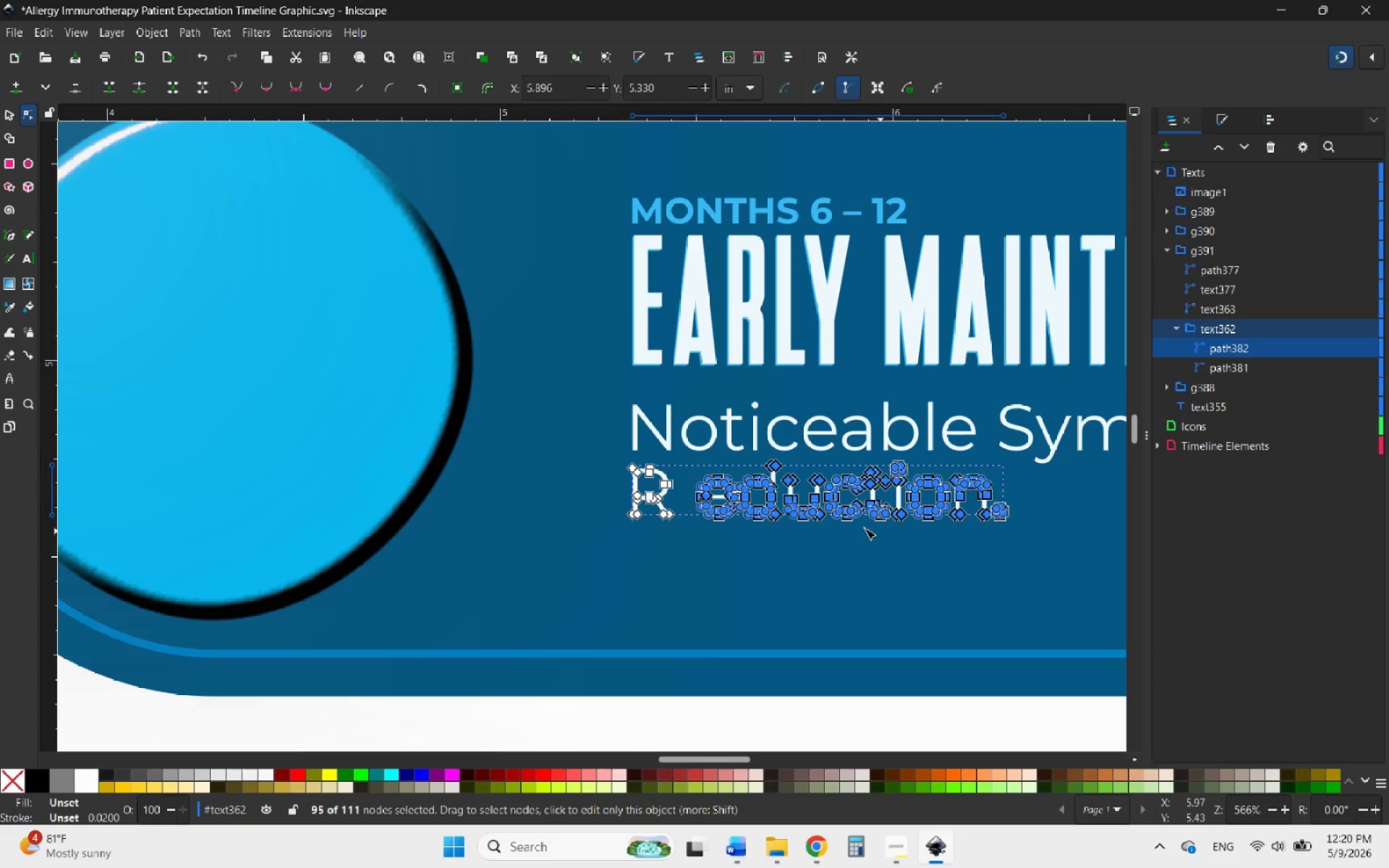 
hold_key(key=ControlLeft, duration=0.88)
scroll: coordinate [705, 509], scroll_direction: up, amount: 4.0
 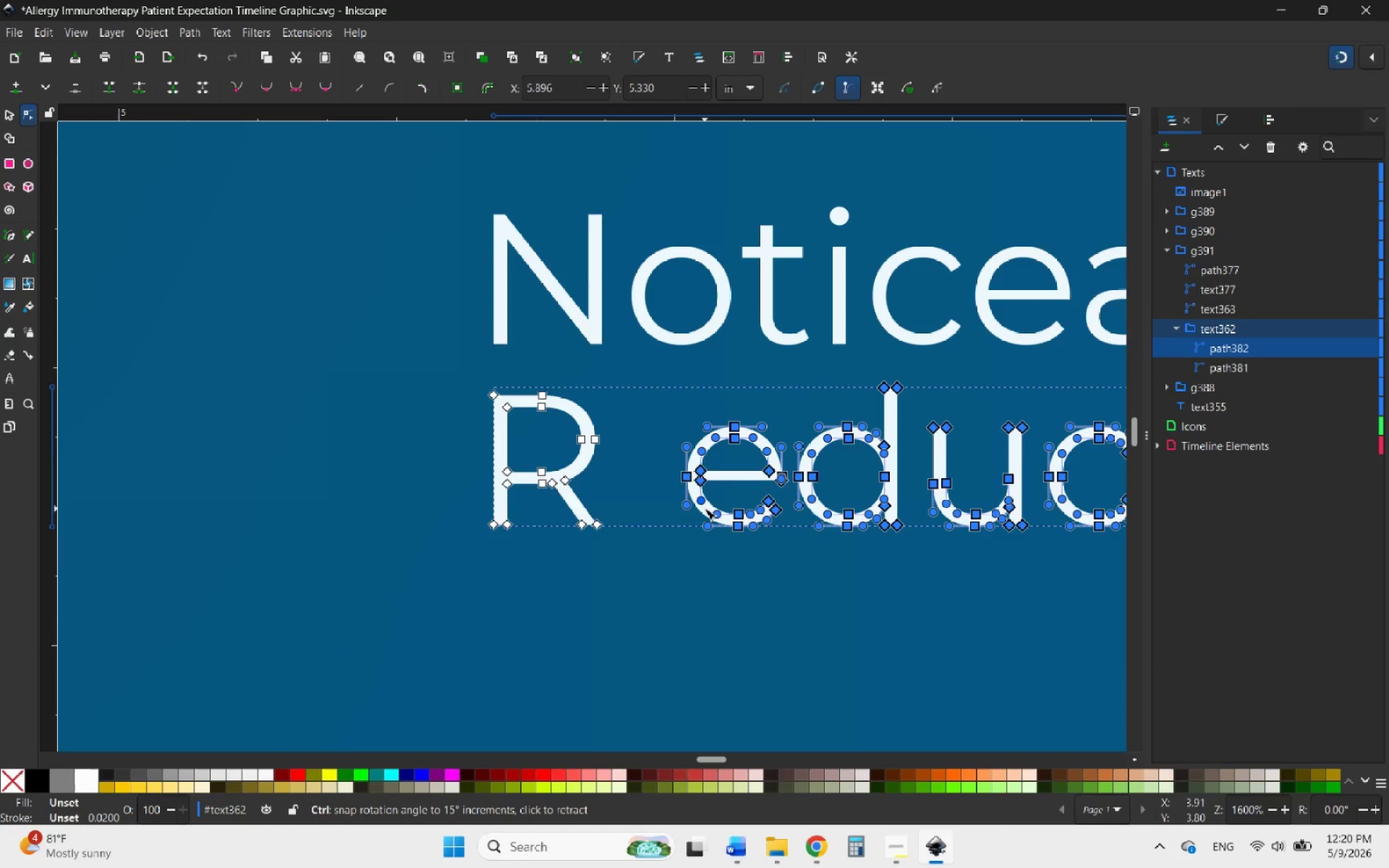 
key(ArrowLeft)
 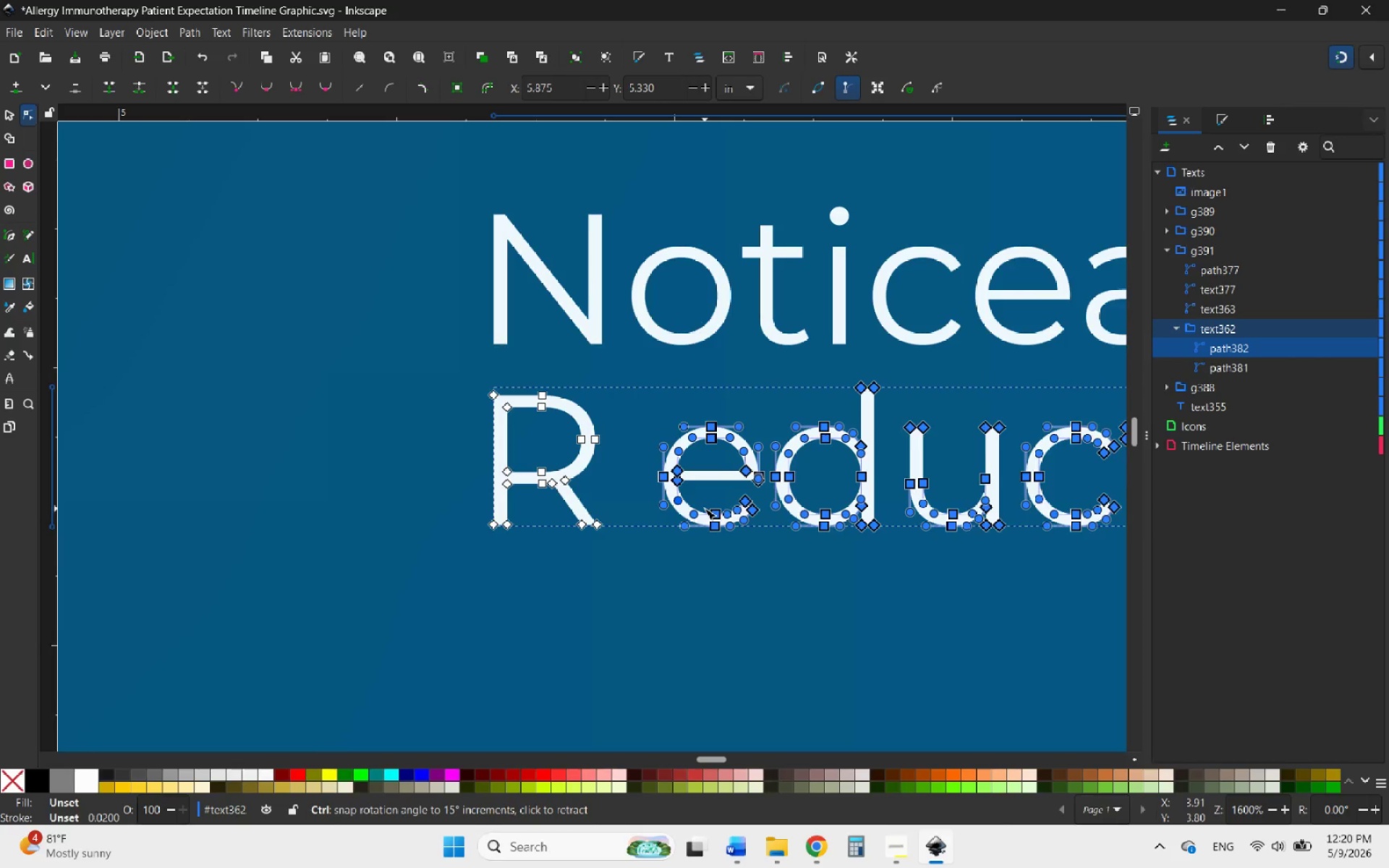 
key(ArrowLeft)
 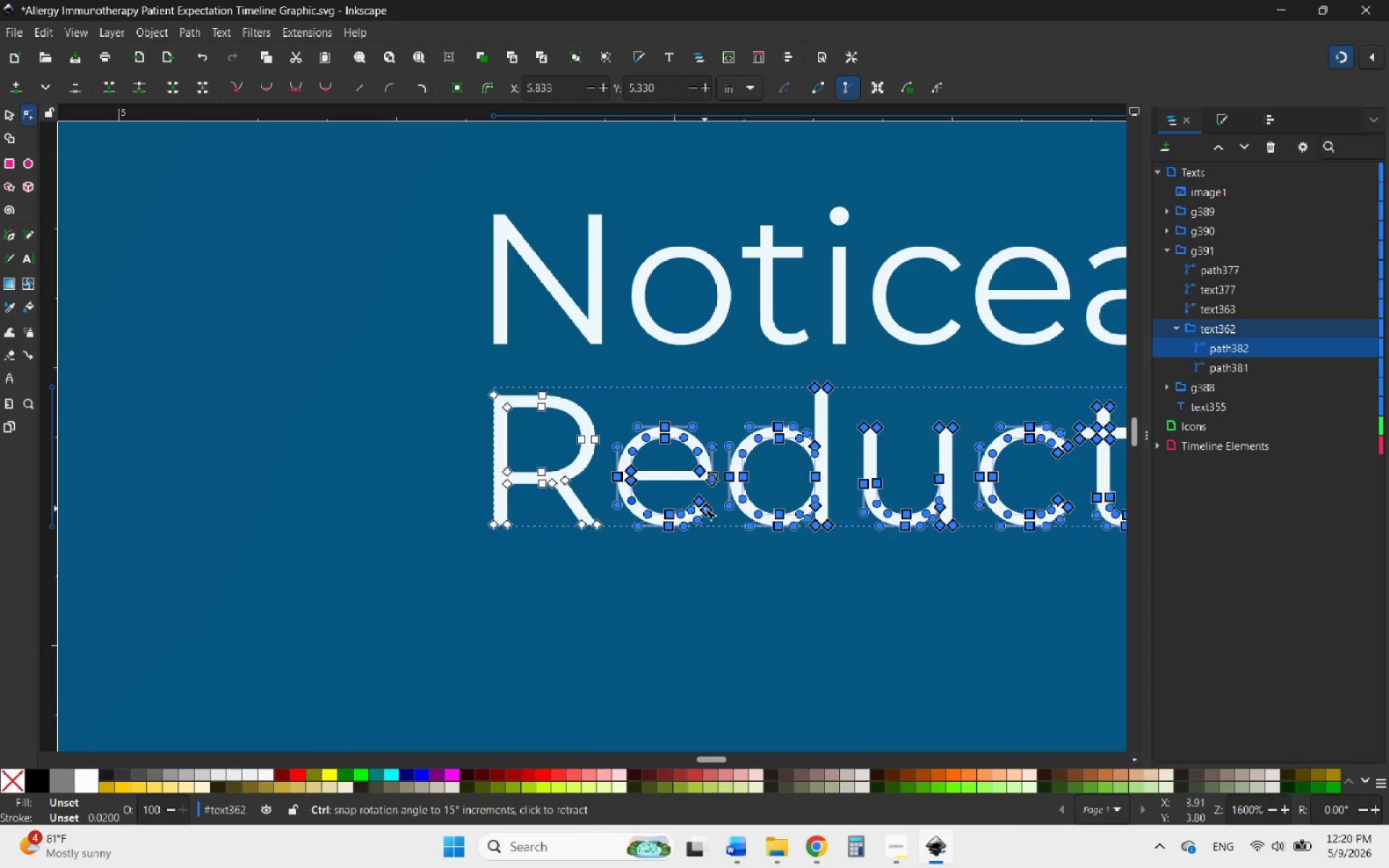 
key(ArrowLeft)
 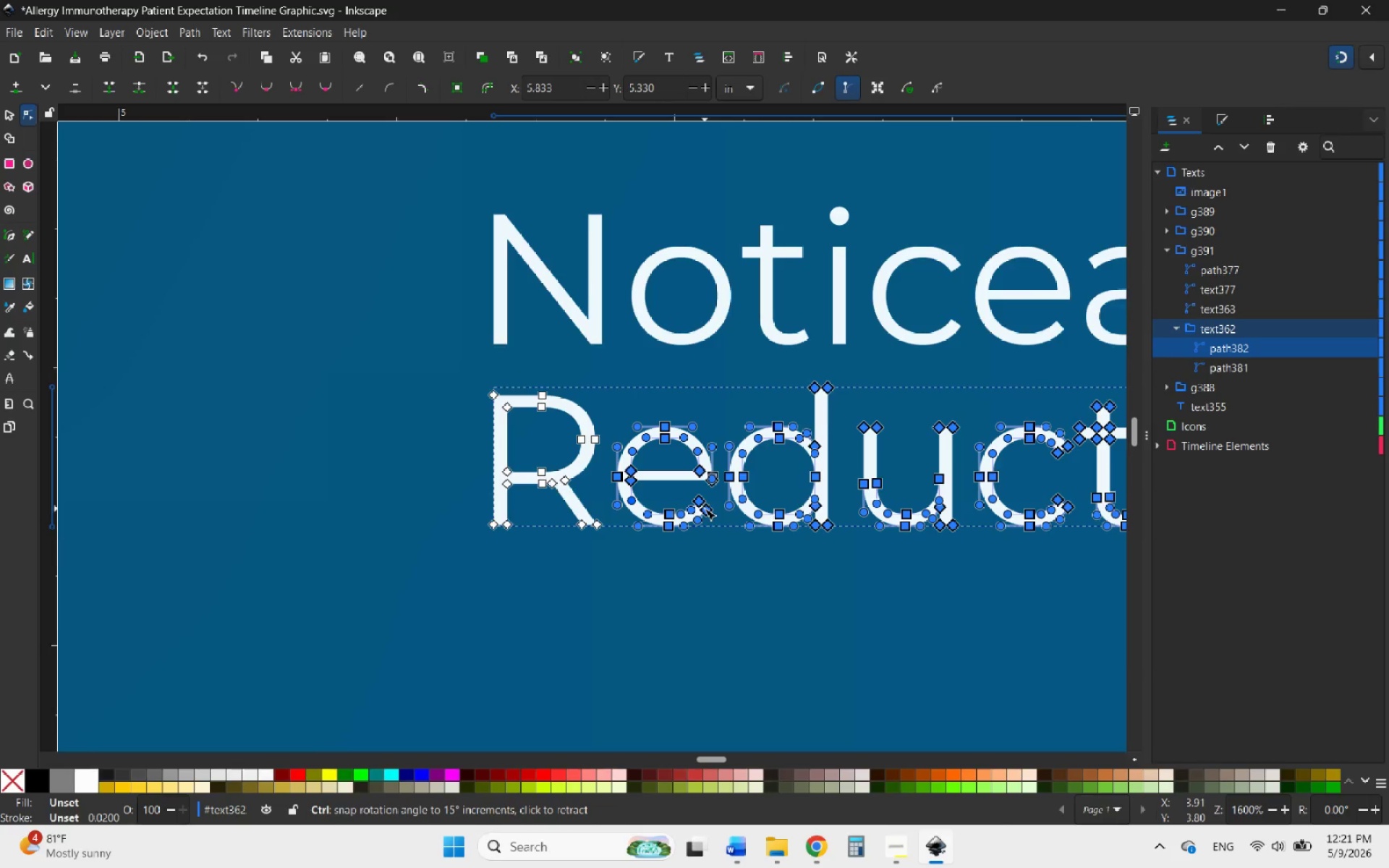 
hold_key(key=ControlLeft, duration=1.41)
scroll: coordinate [647, 488], scroll_direction: down, amount: 3.0
 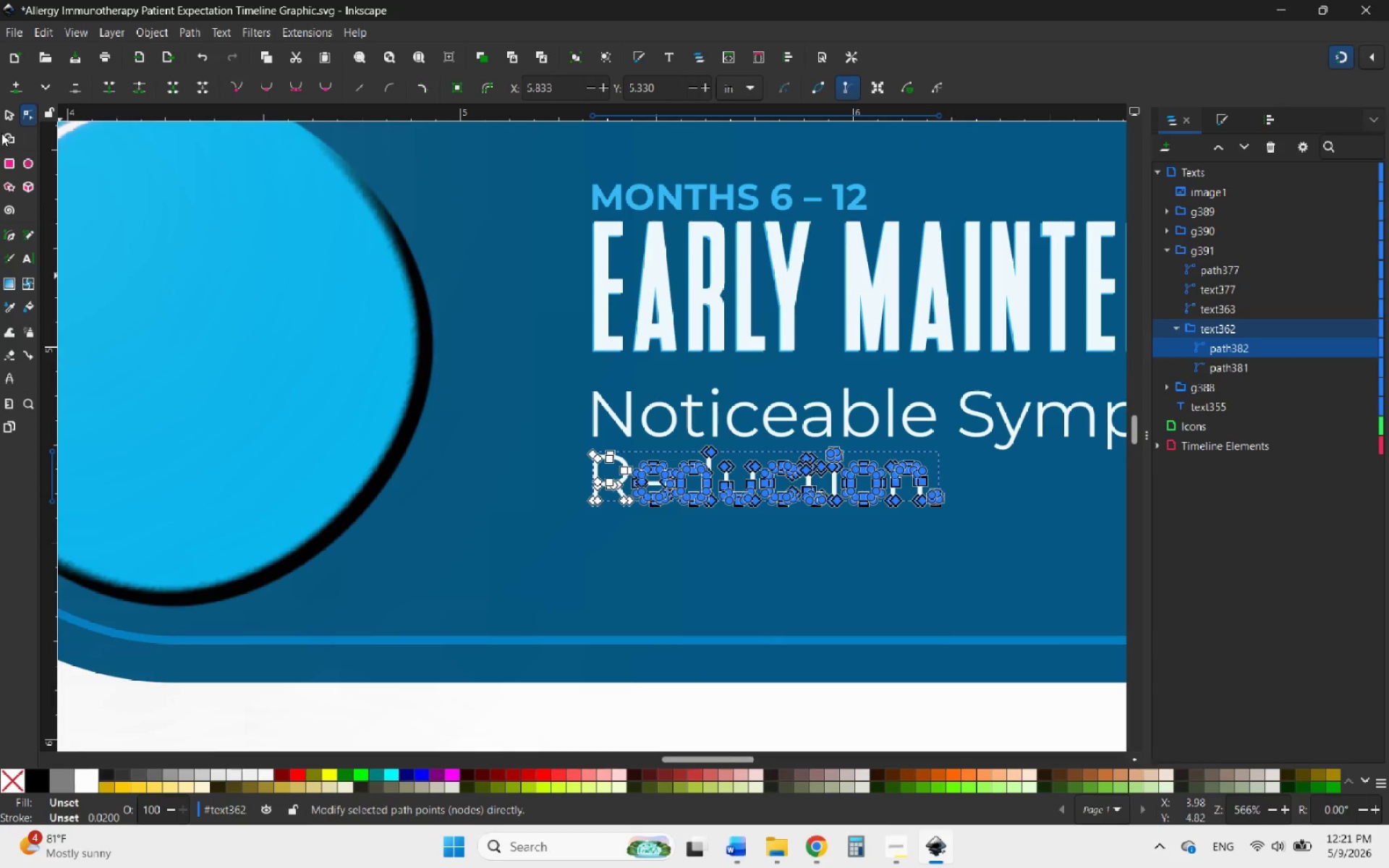 
left_click([7, 116])
 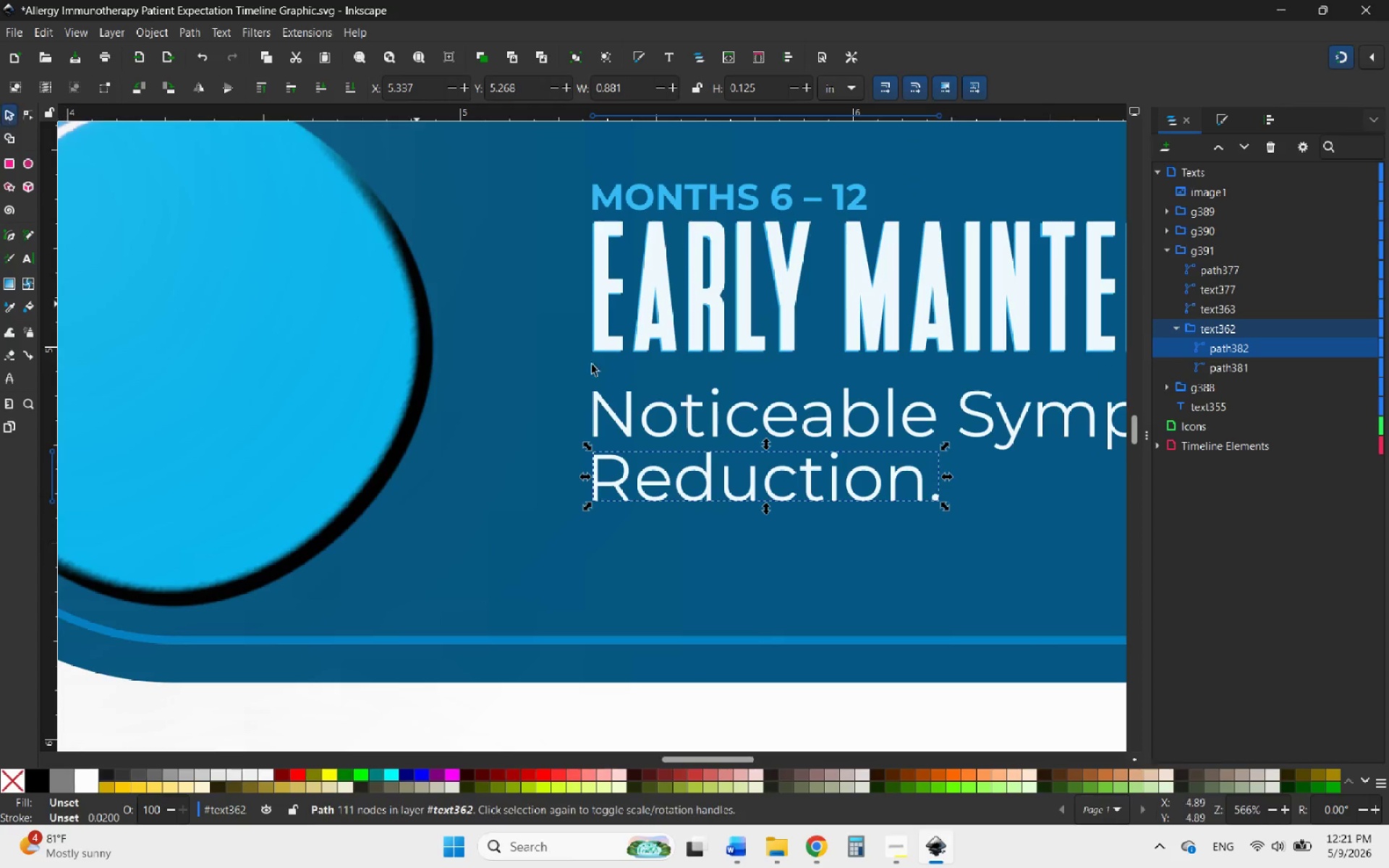 
hold_key(key=ControlLeft, duration=0.86)
scroll: coordinate [775, 427], scroll_direction: down, amount: 1.0
 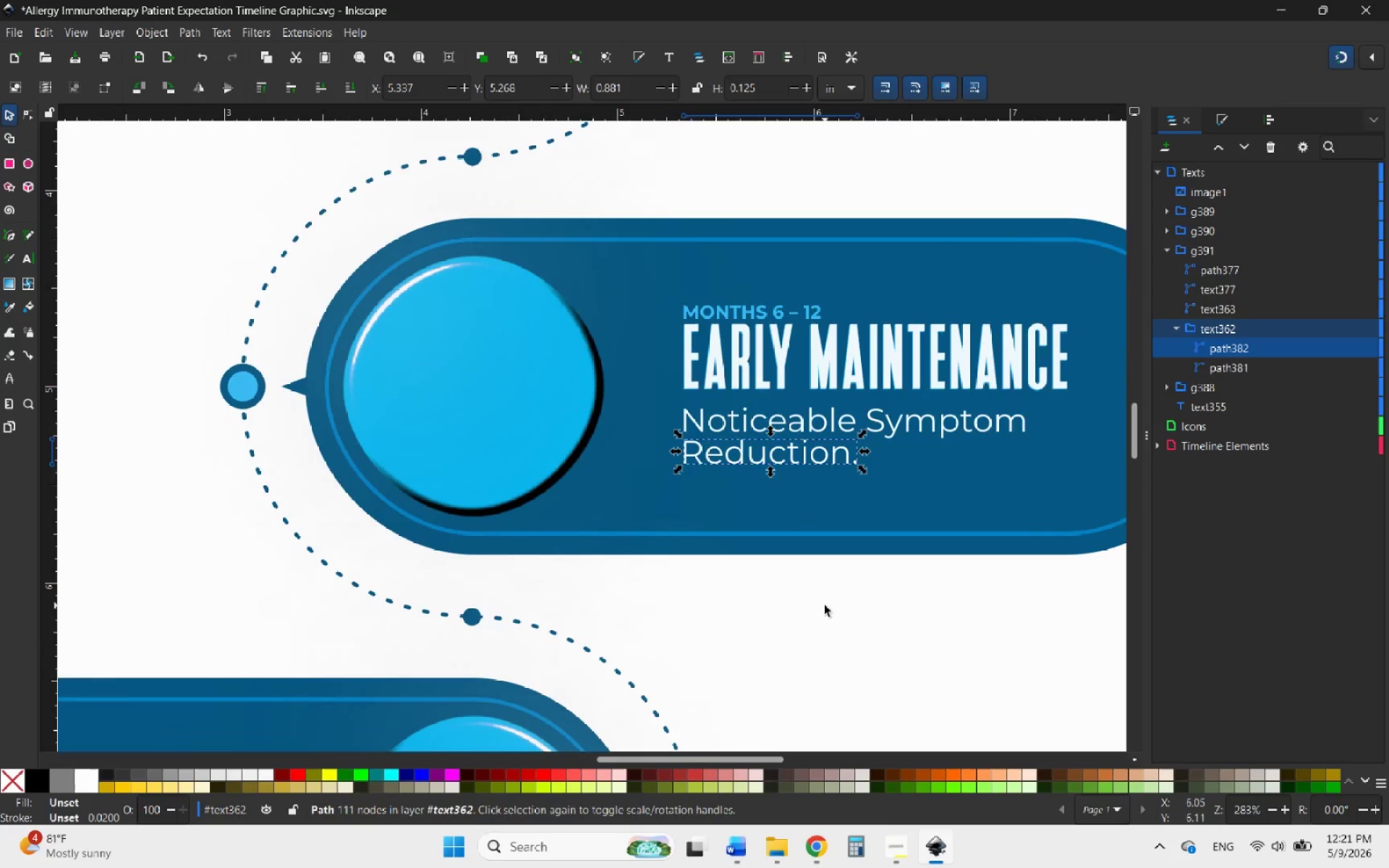 
double_click([825, 605])
 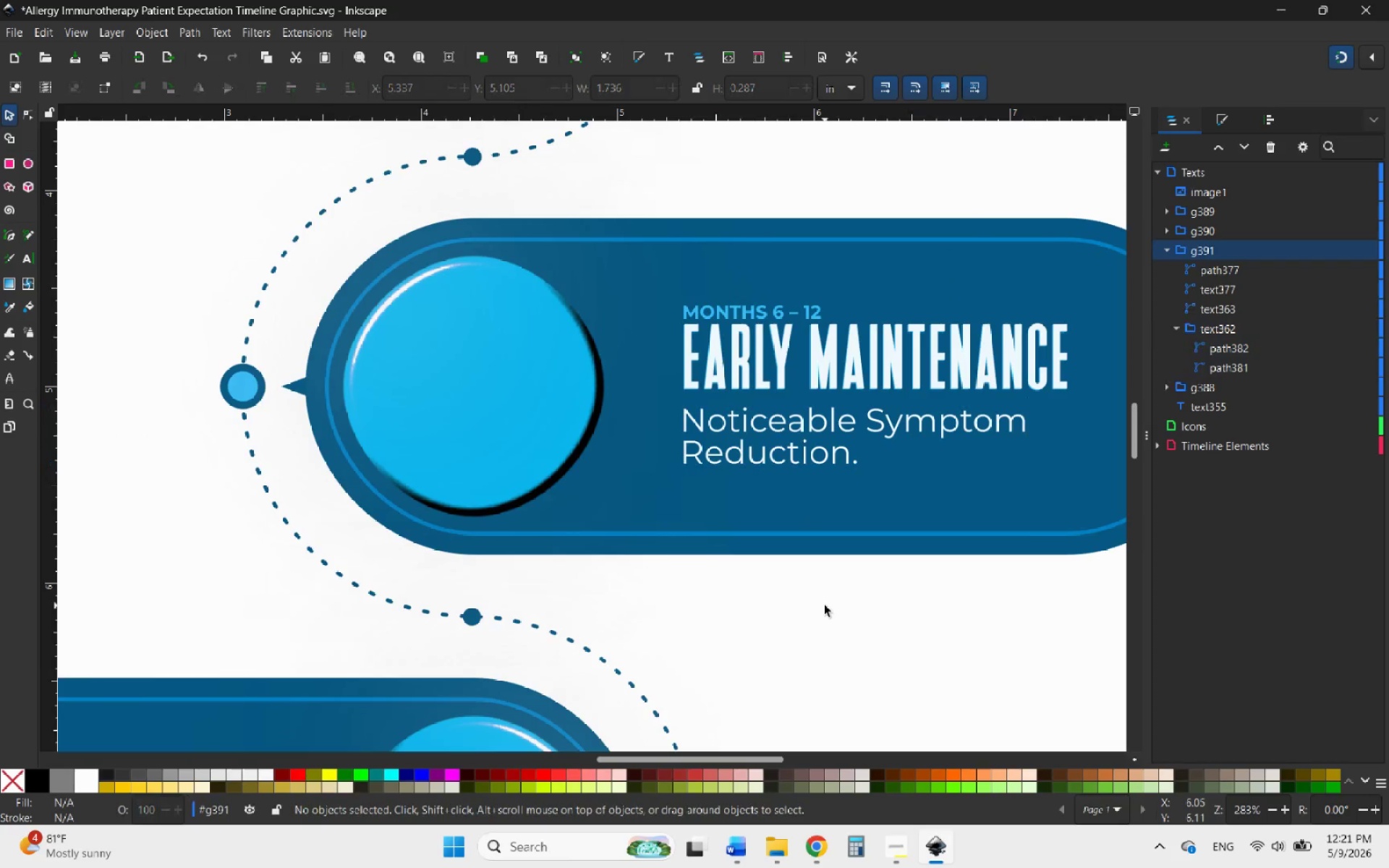 
hold_key(key=ControlLeft, duration=0.72)
scroll: coordinate [825, 605], scroll_direction: down, amount: 3.0
 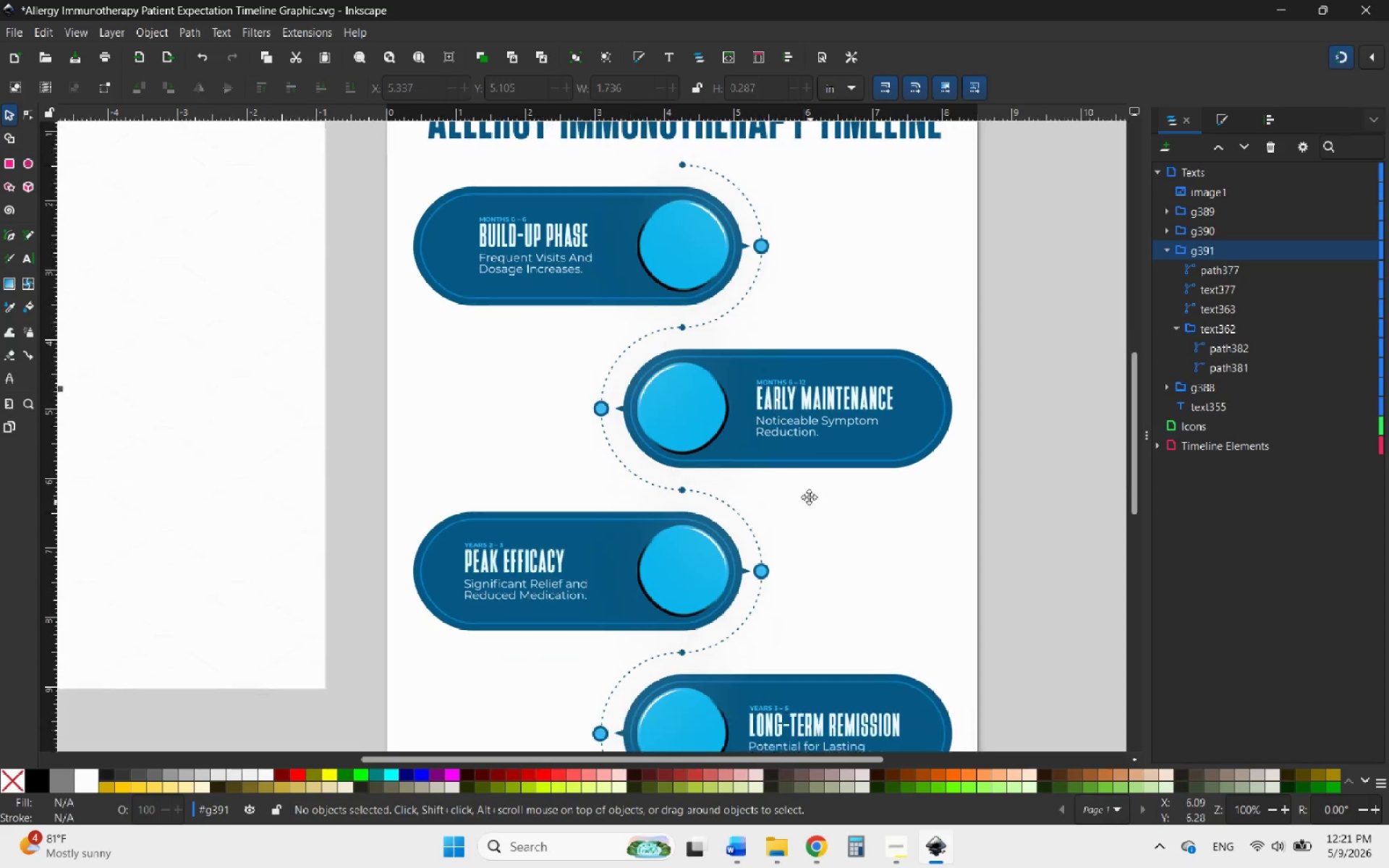 
hold_key(key=ControlLeft, duration=1.55)
scroll: coordinate [815, 450], scroll_direction: up, amount: 2.0
 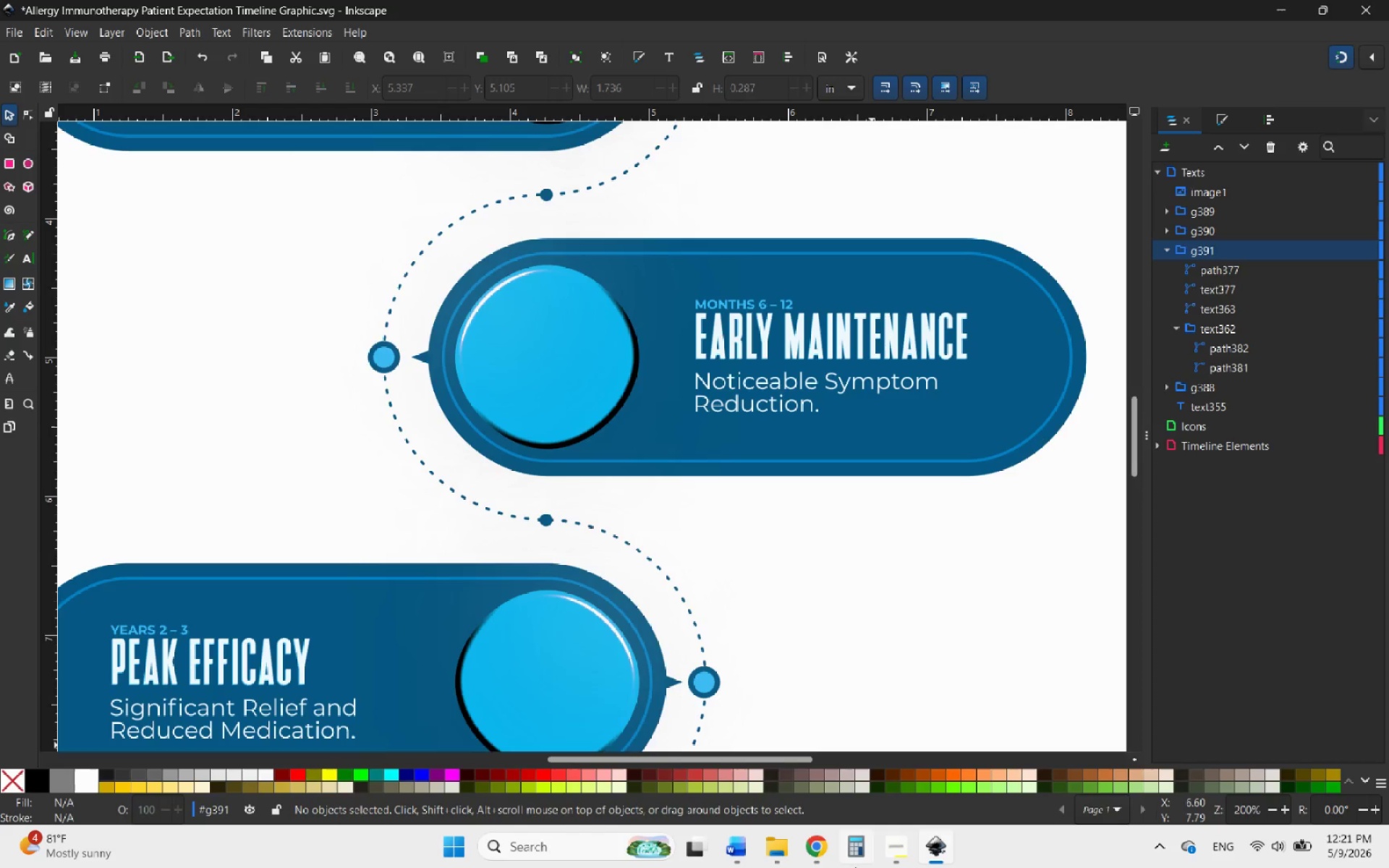 
left_click([810, 855])
 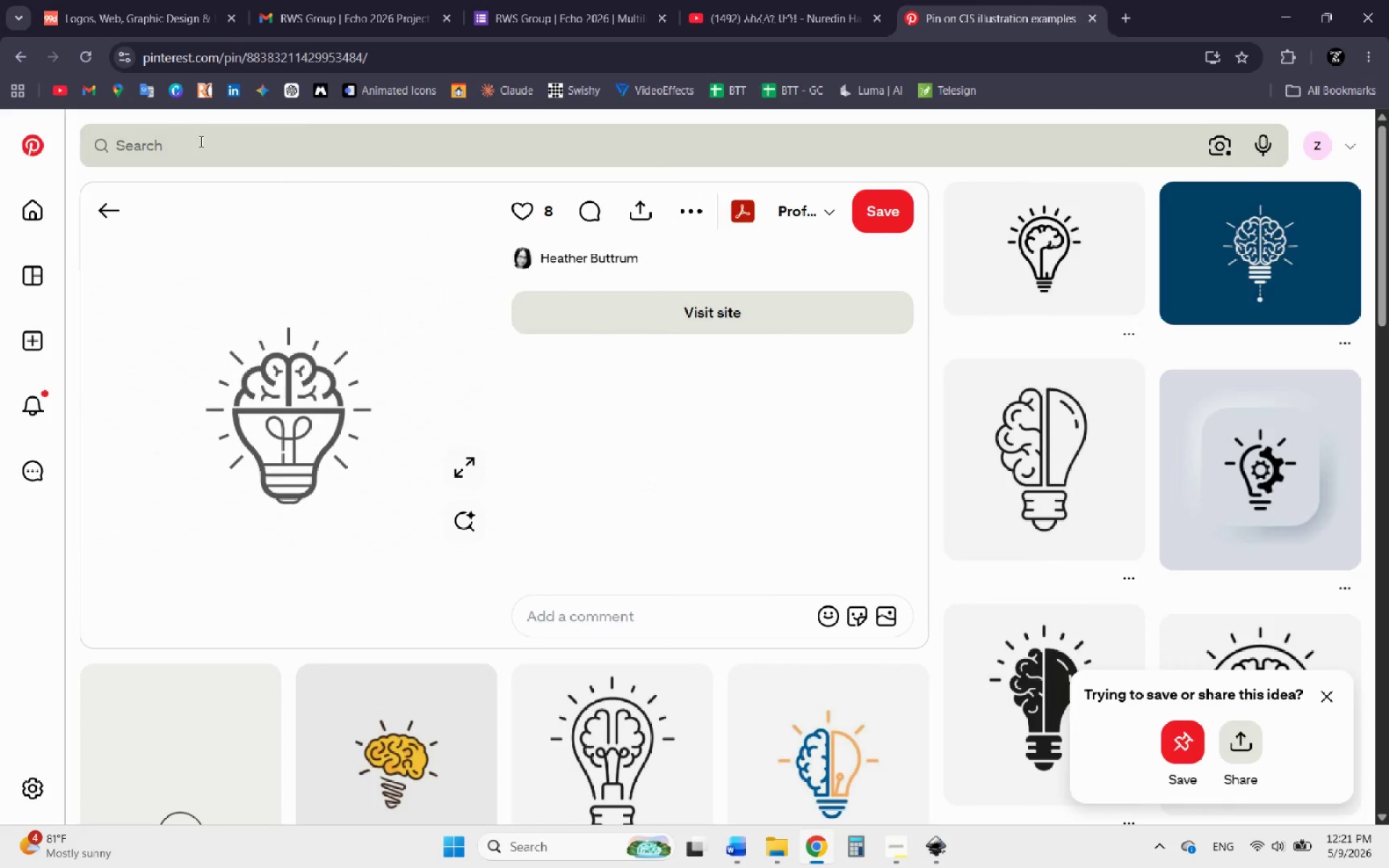 
left_click([190, 137])
 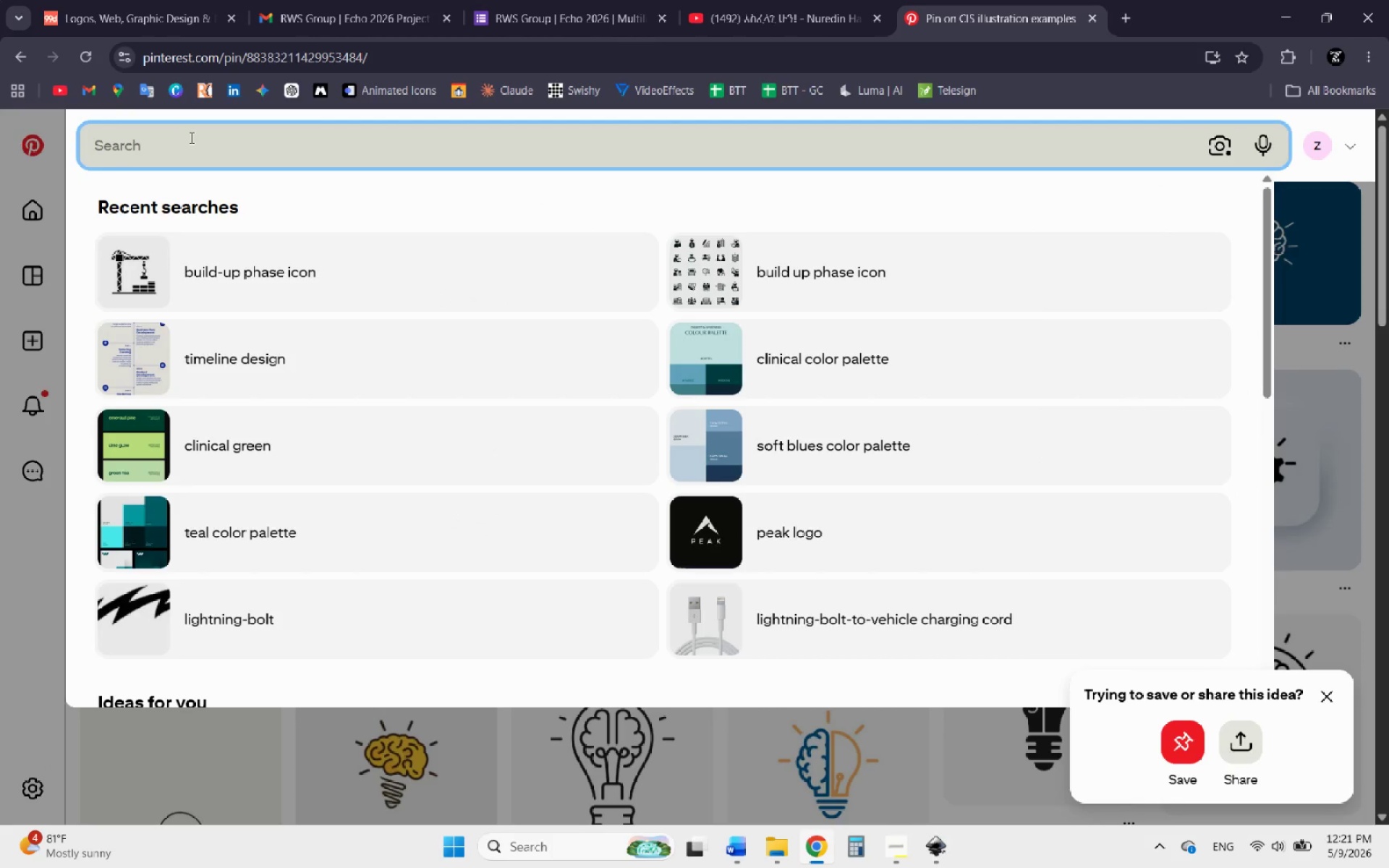 
type(maint)
 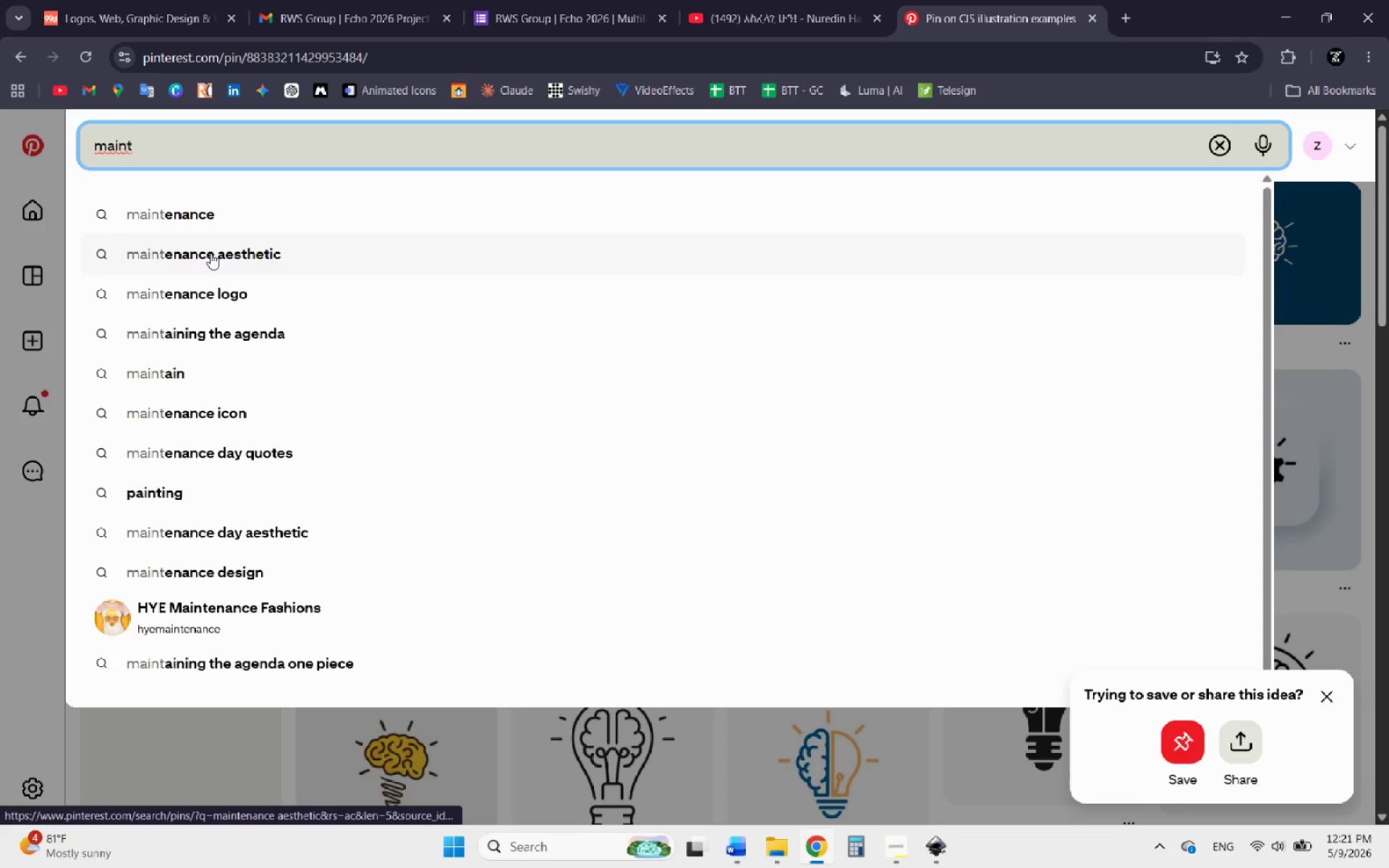 
left_click([205, 219])
 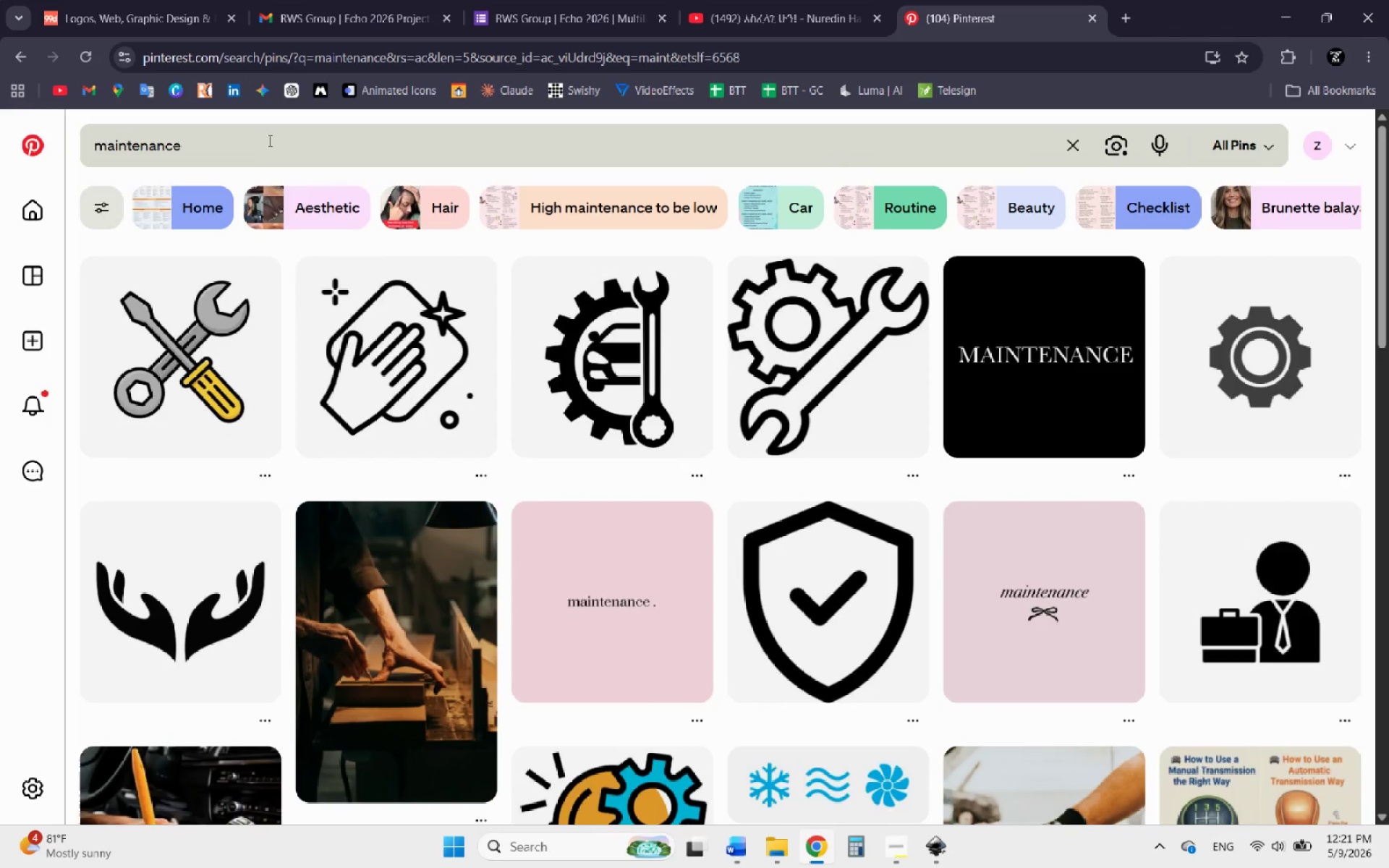 
left_click([268, 140])
 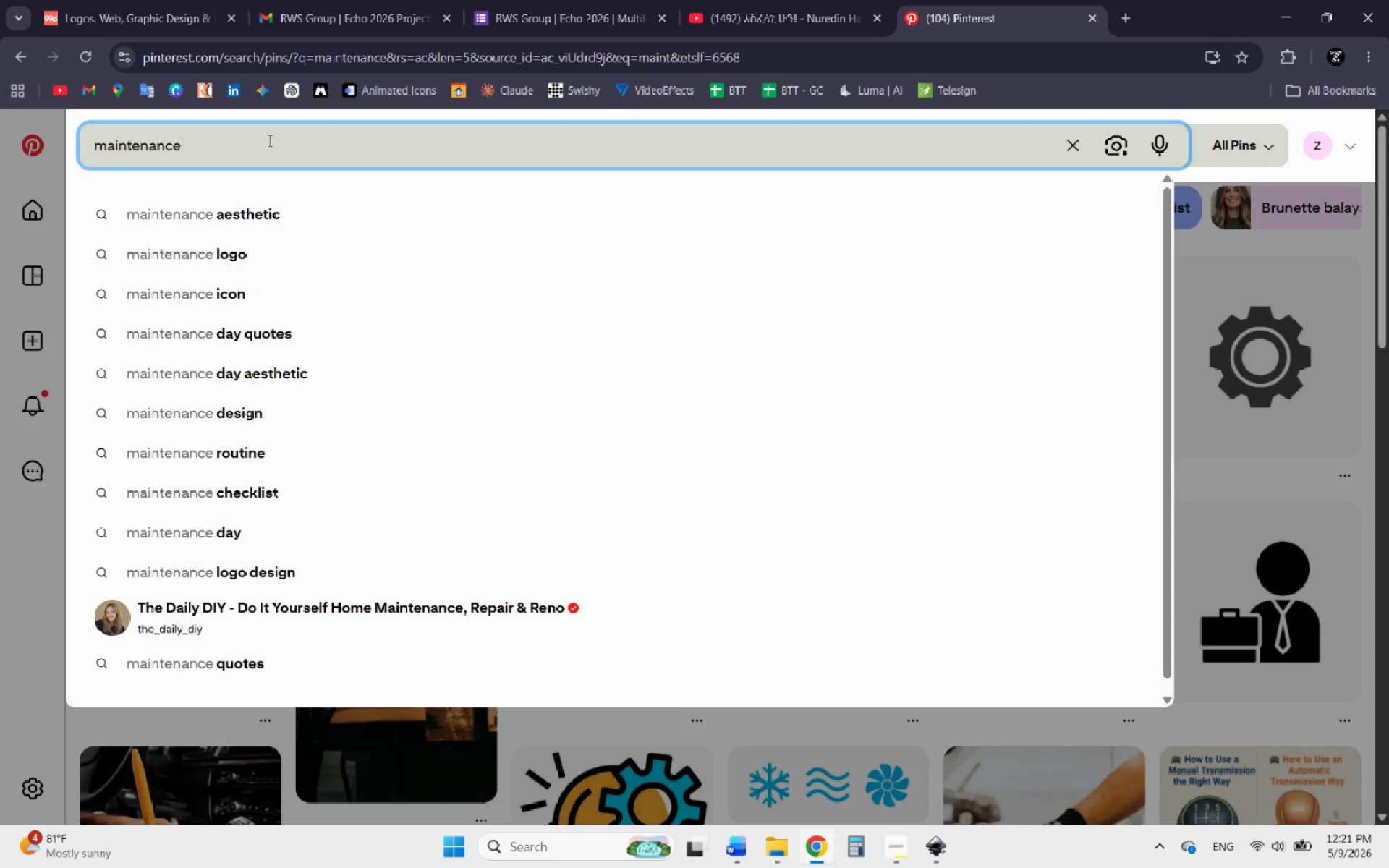 
type( icon)
 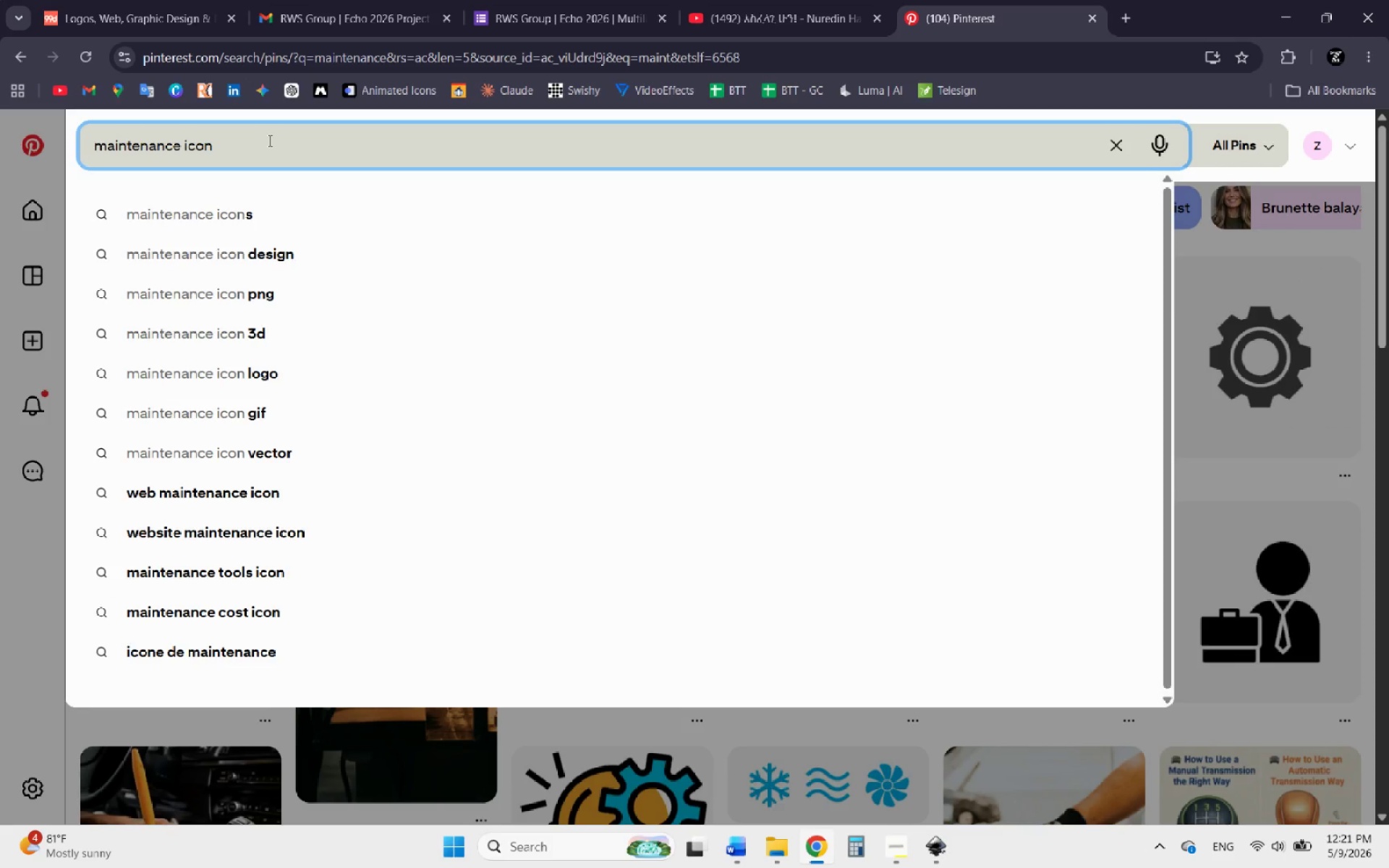 
key(Enter)
 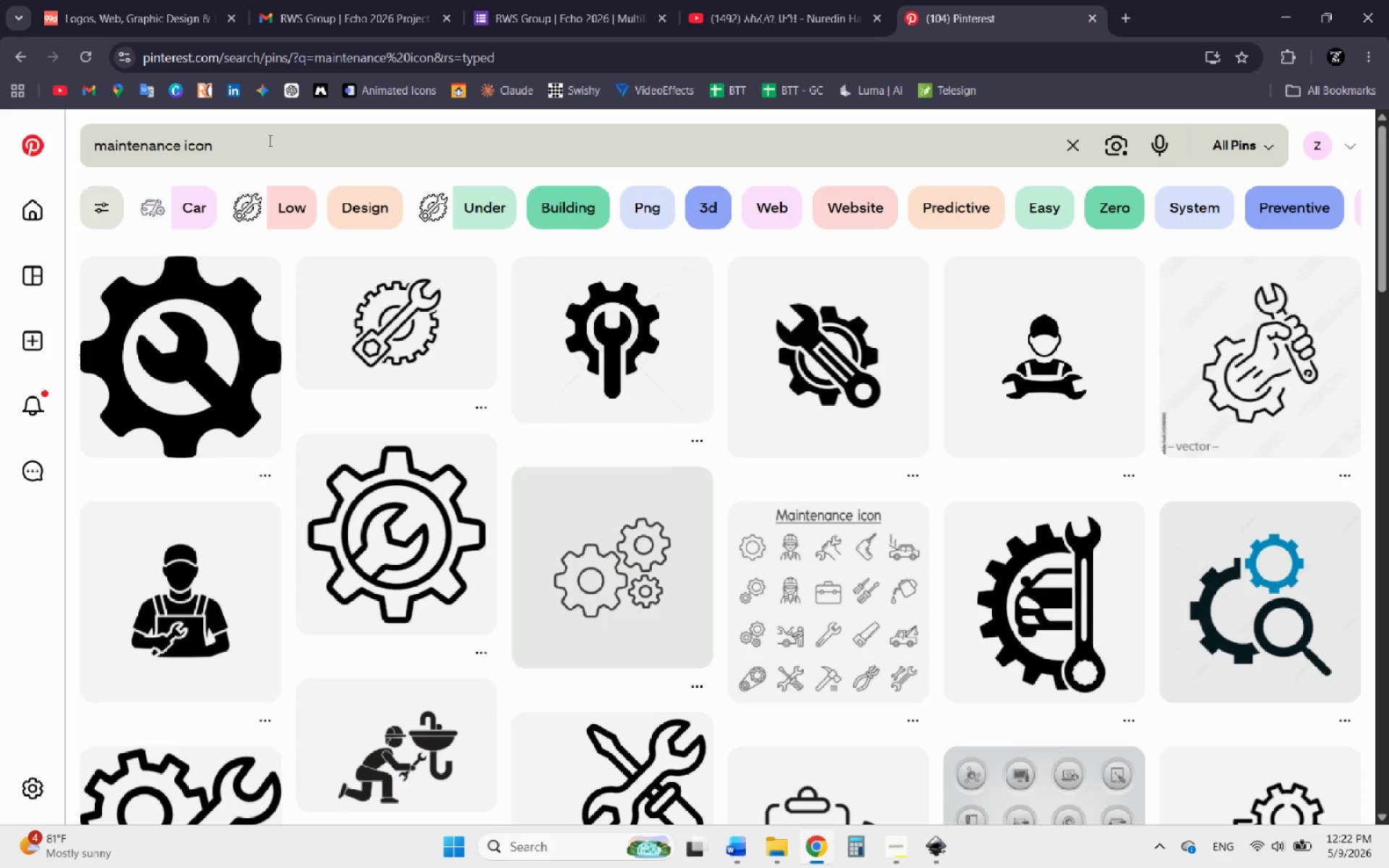 
wait(85.78)
 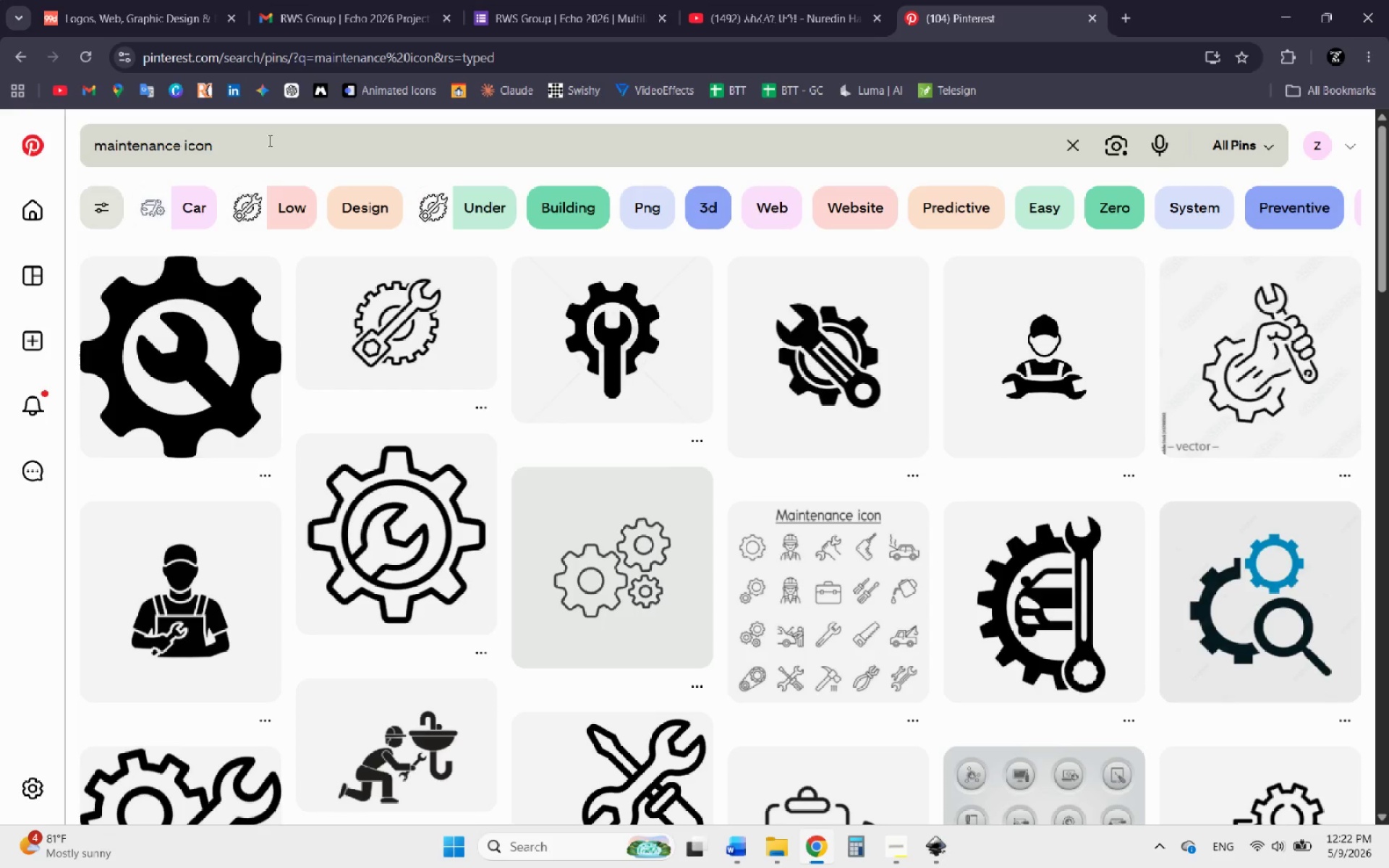 
scroll: coordinate [513, 485], scroll_direction: down, amount: 5.0
 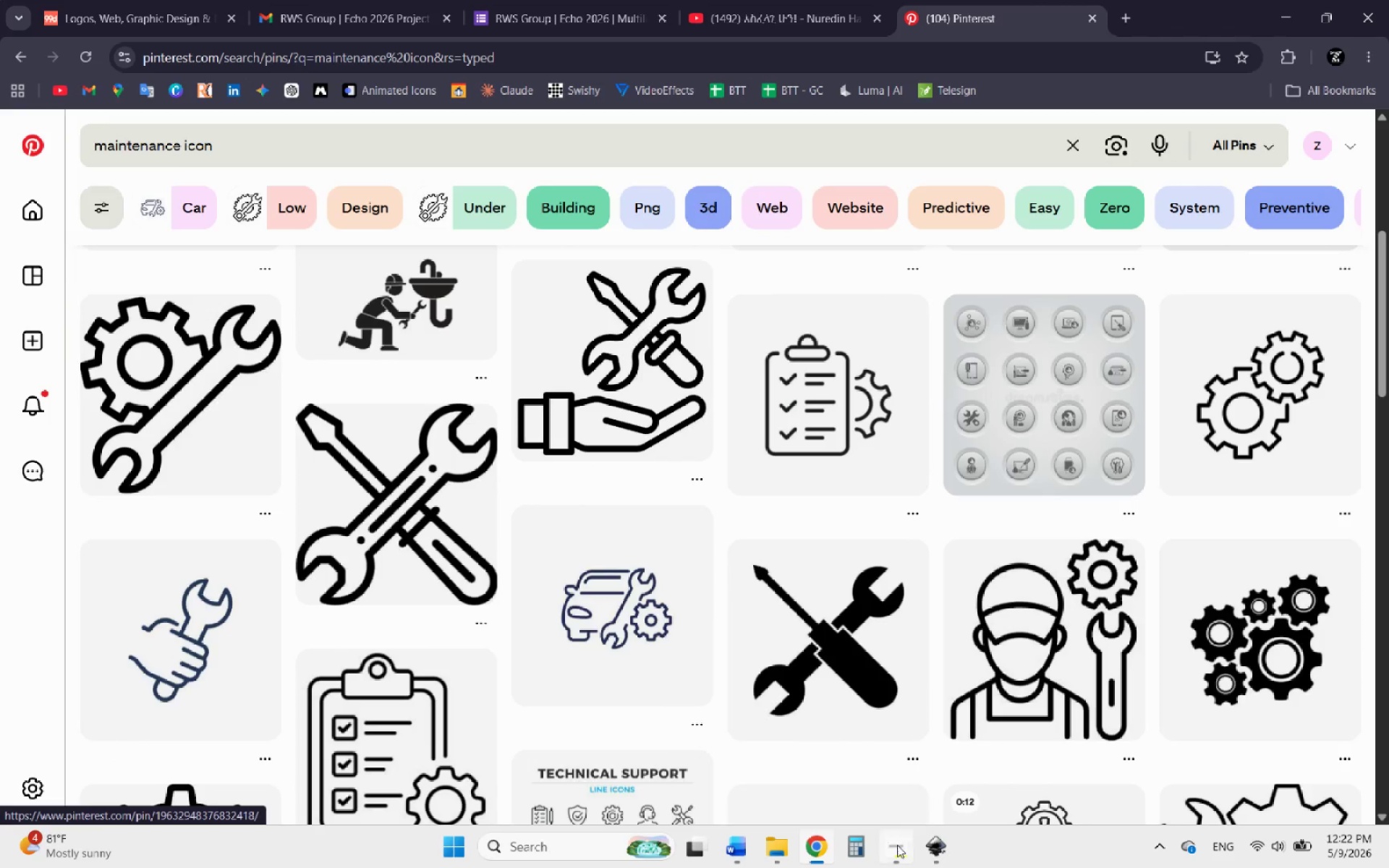 
left_click([931, 844])
 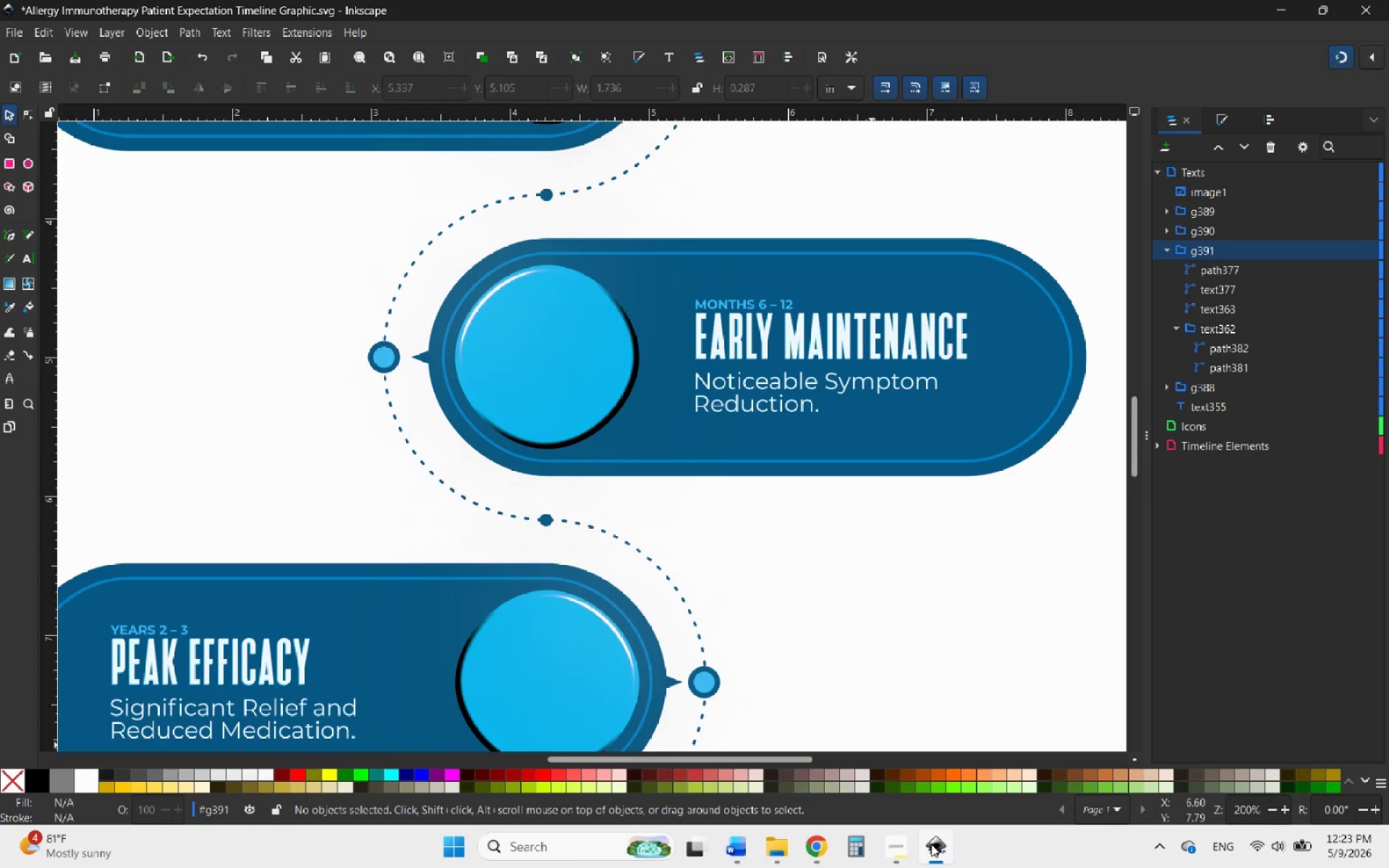 
hold_key(key=ControlLeft, duration=1.76)
scroll: coordinate [712, 510], scroll_direction: down, amount: 7.0
 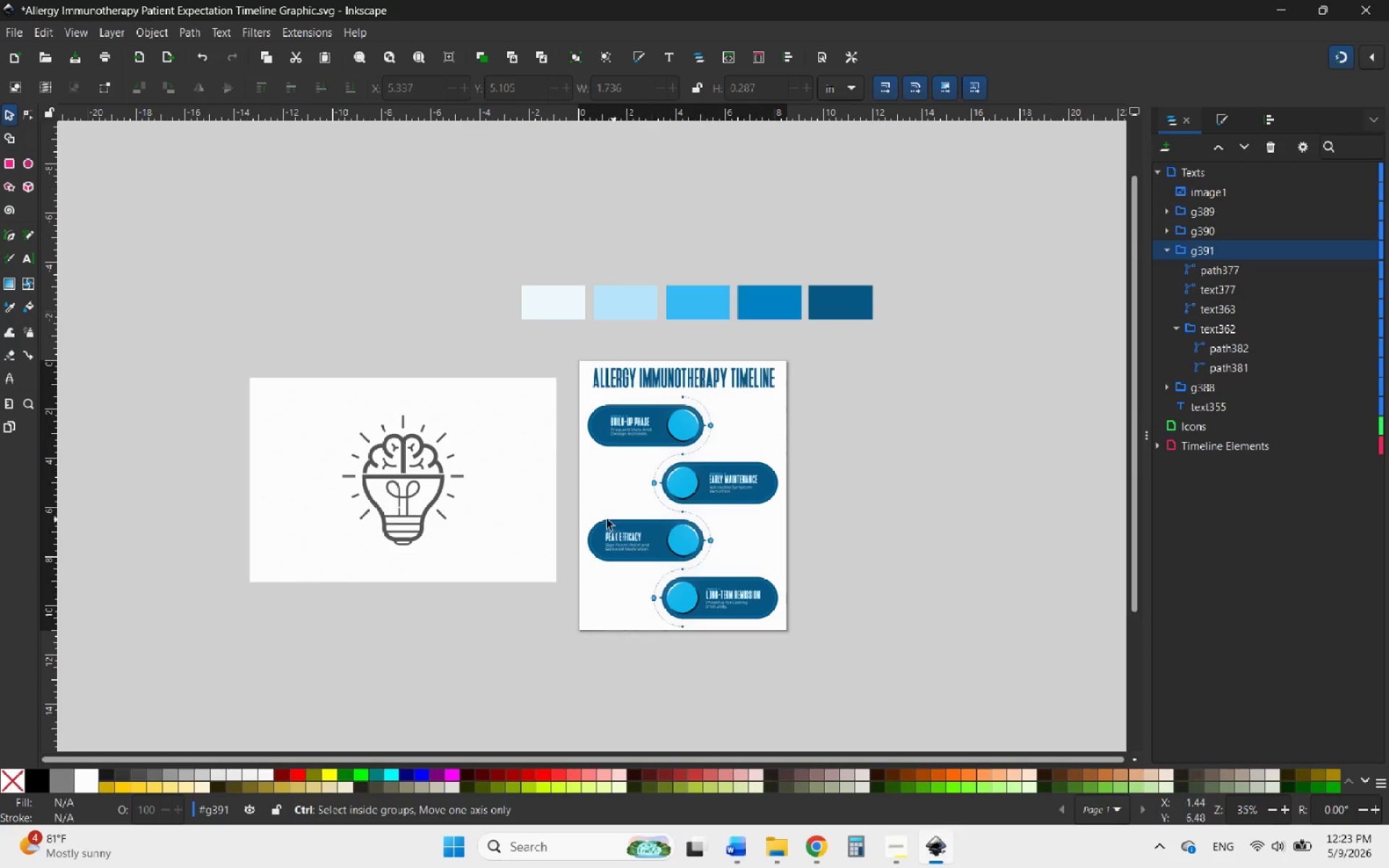 
scroll: coordinate [590, 519], scroll_direction: up, amount: 2.0
 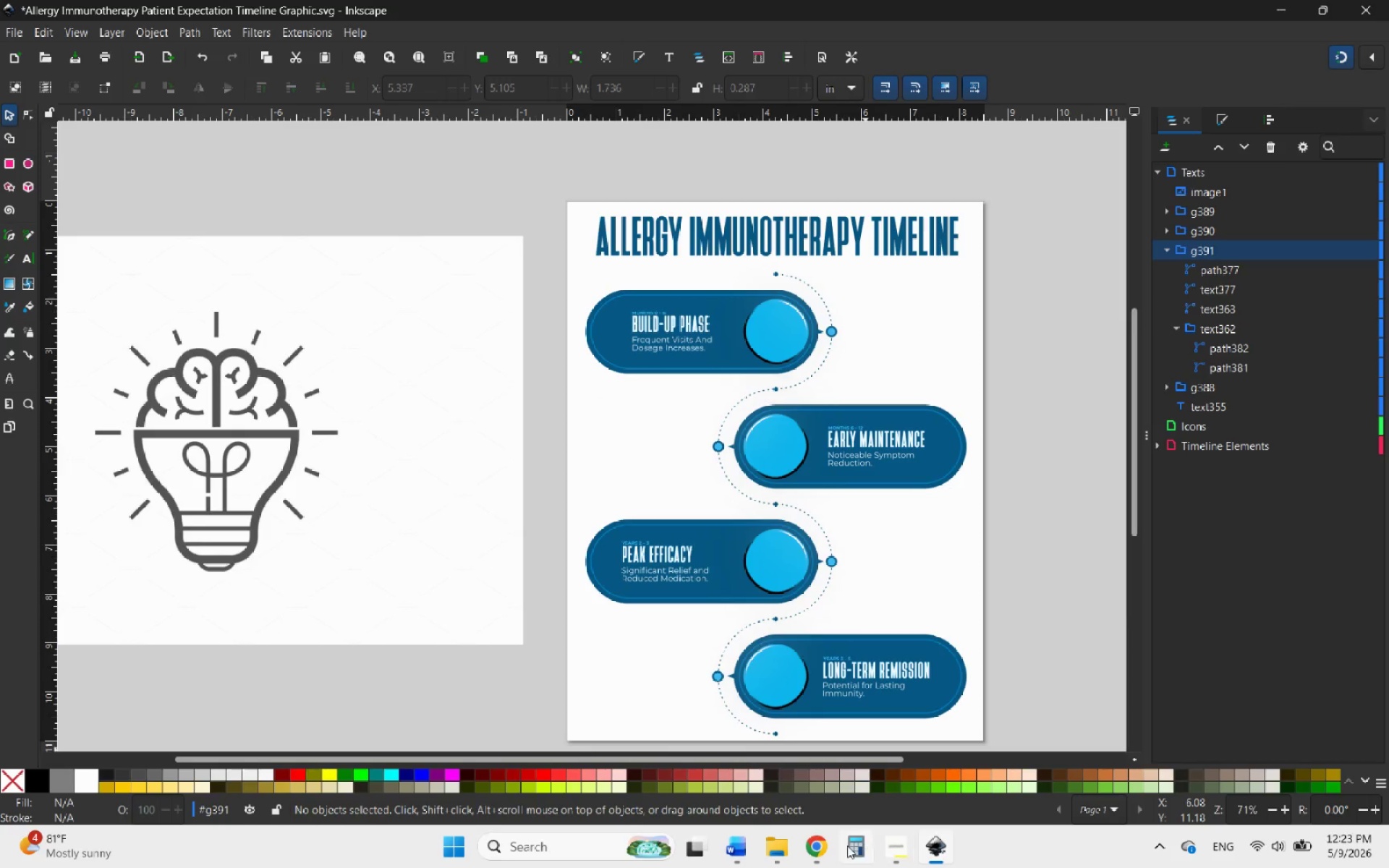 
left_click([826, 848])
 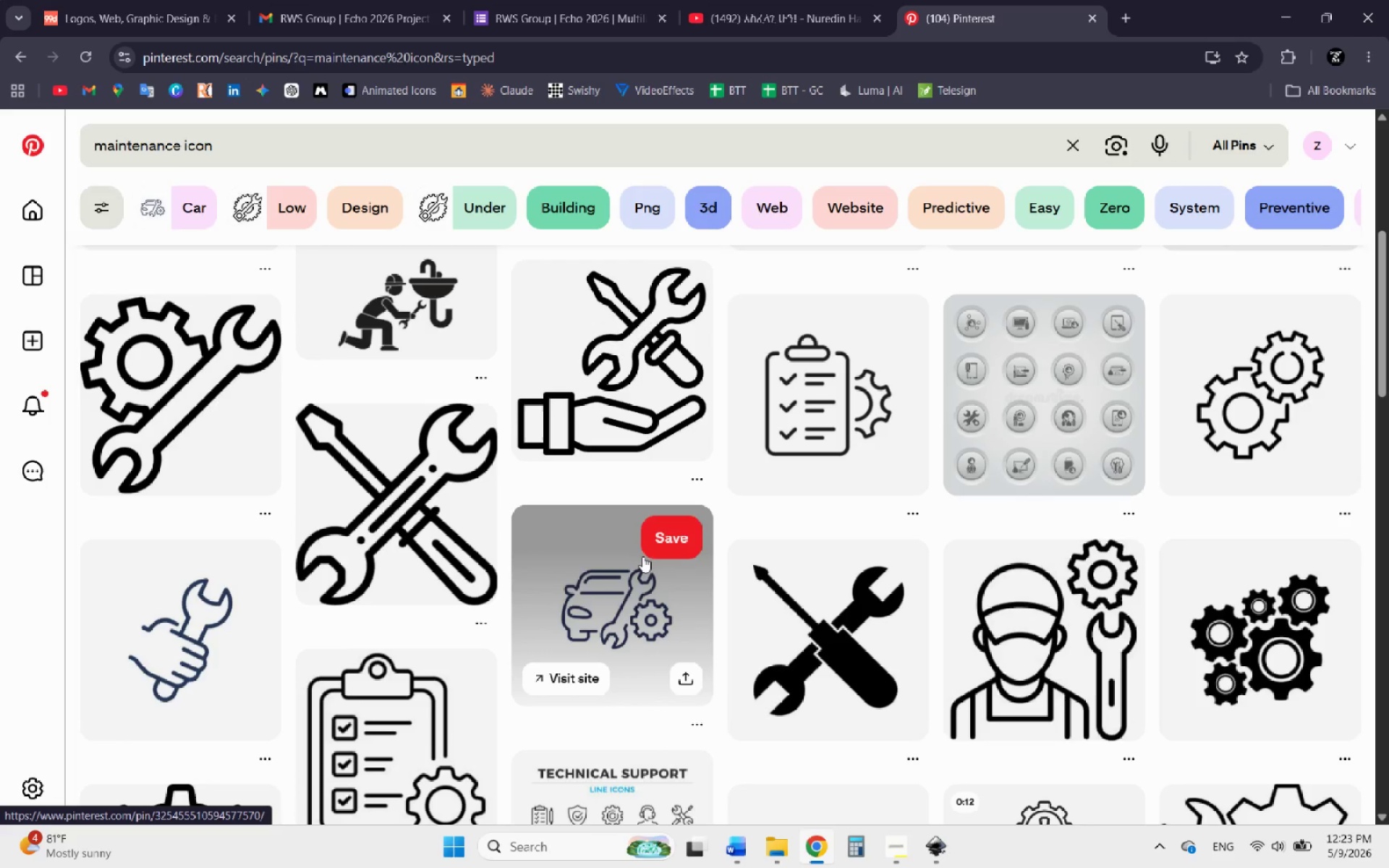 
scroll: coordinate [472, 553], scroll_direction: up, amount: 7.0
 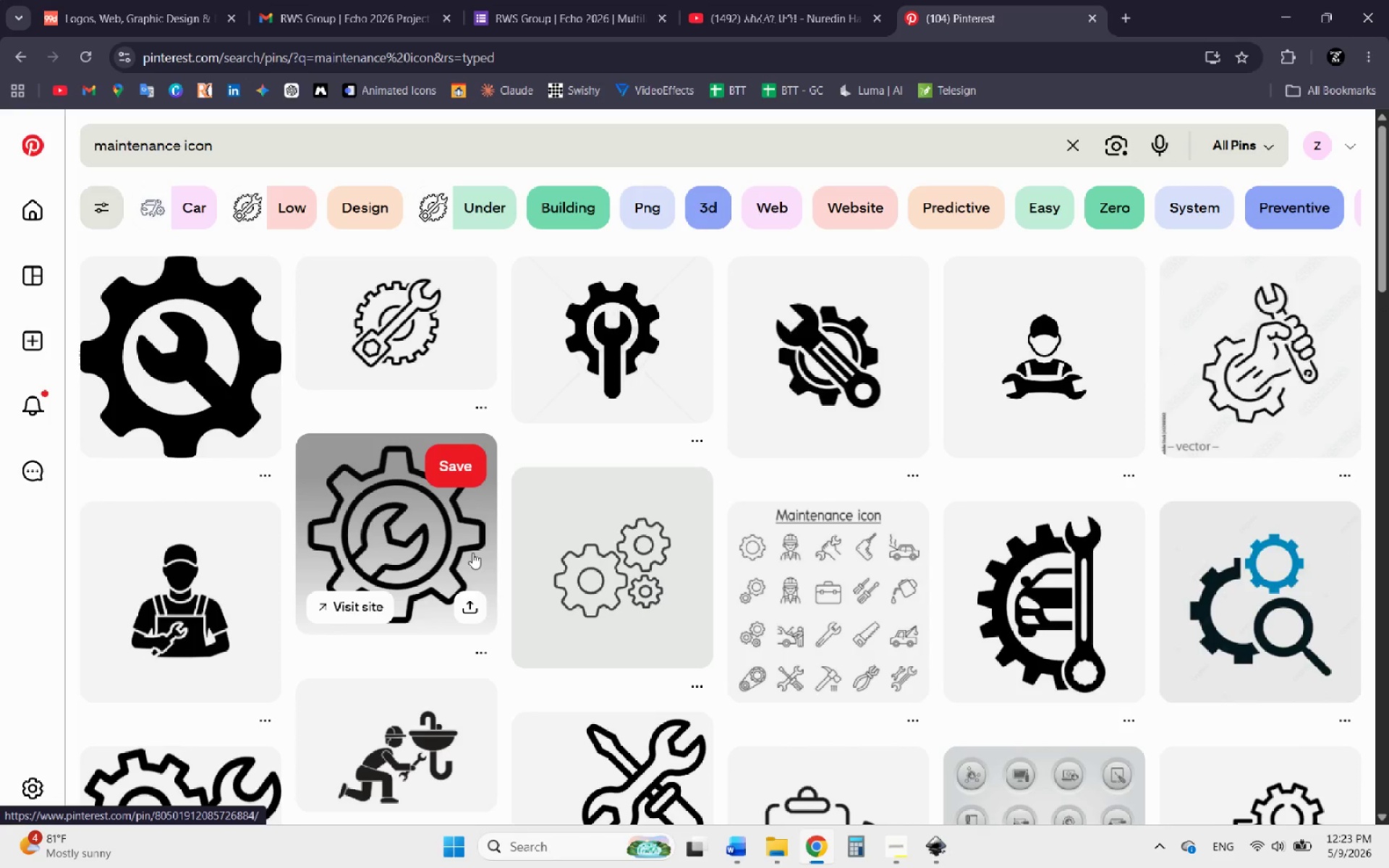 
mouse_move([510, 503])
 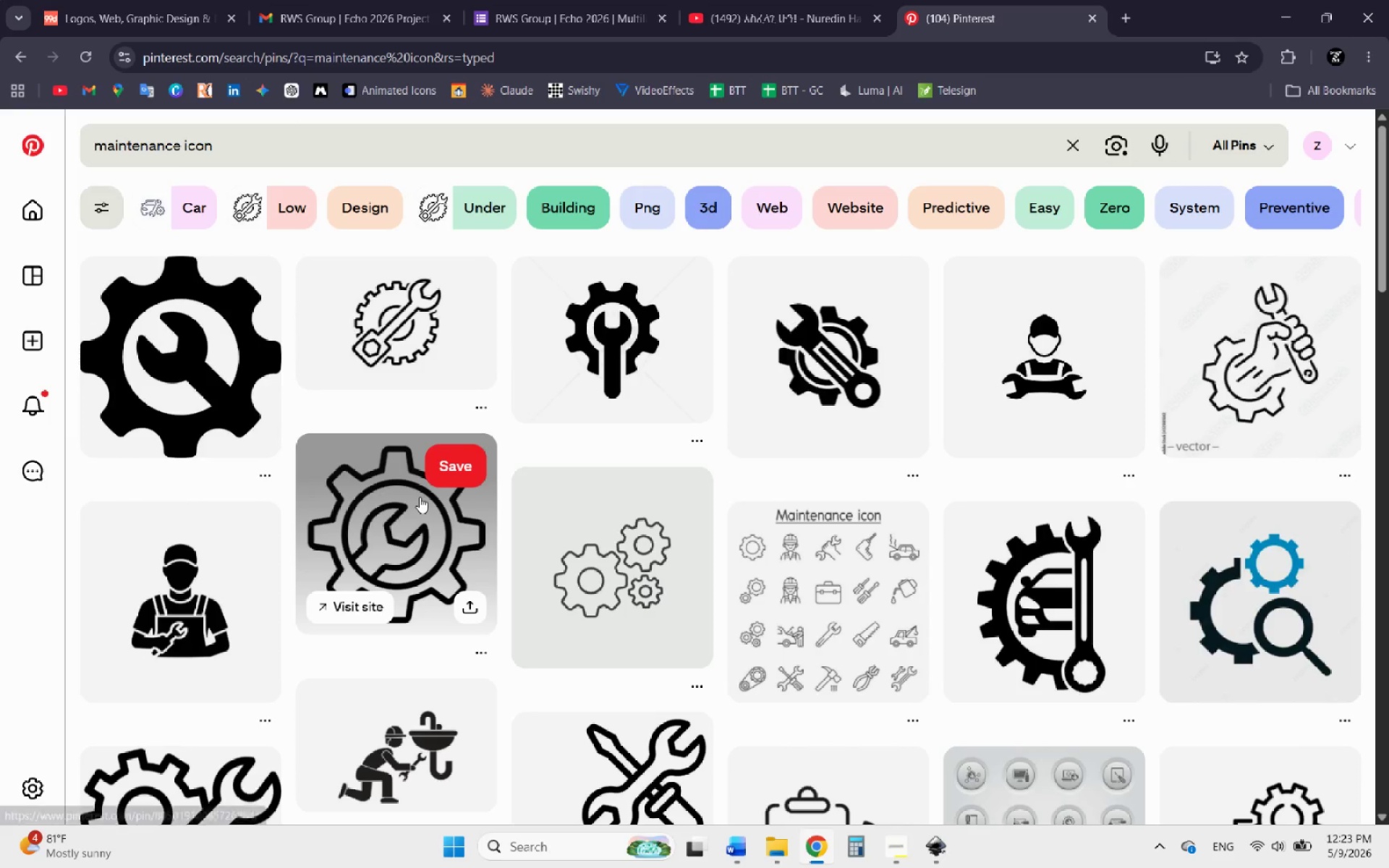 
left_click([420, 497])
 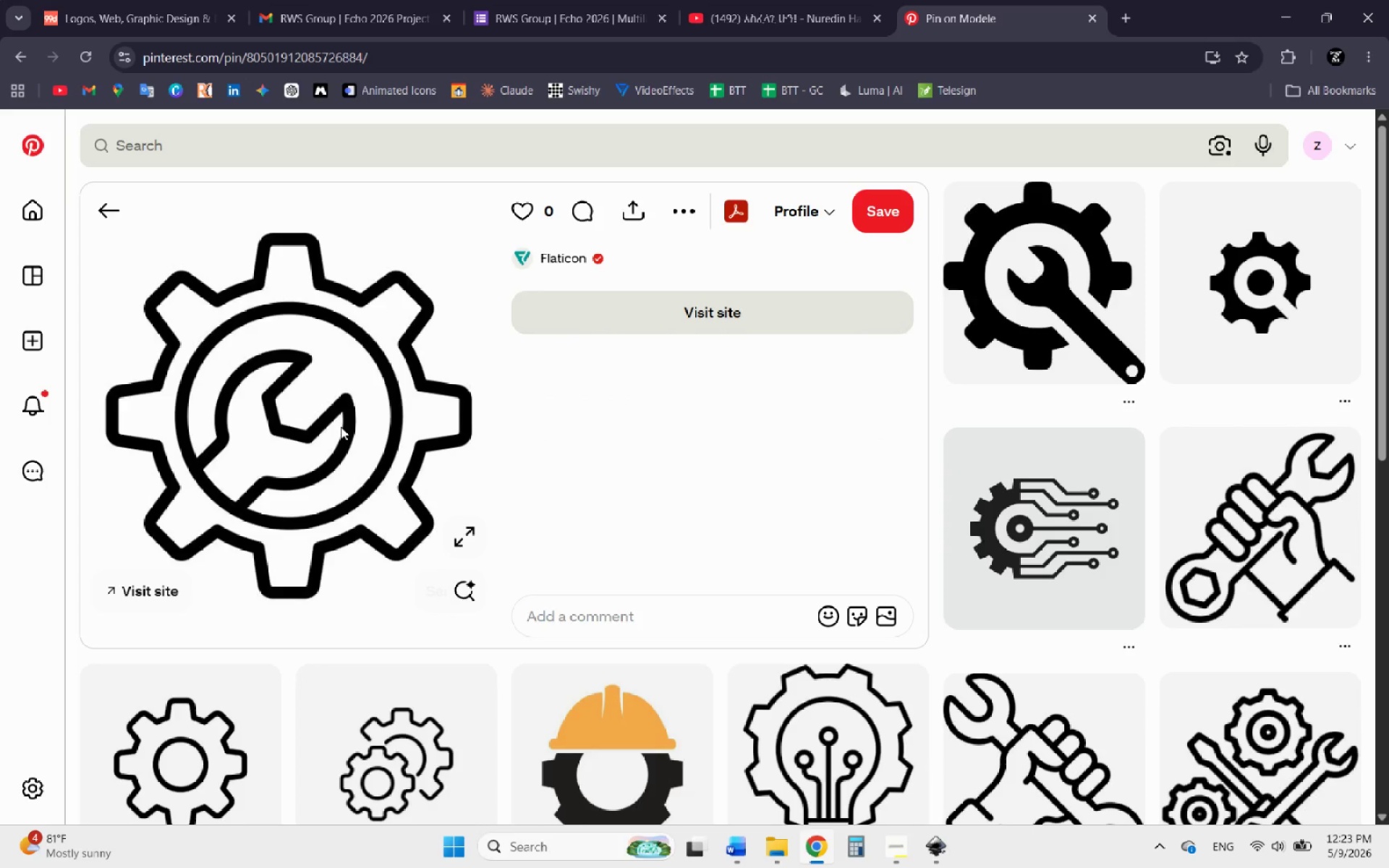 
right_click([341, 427])
 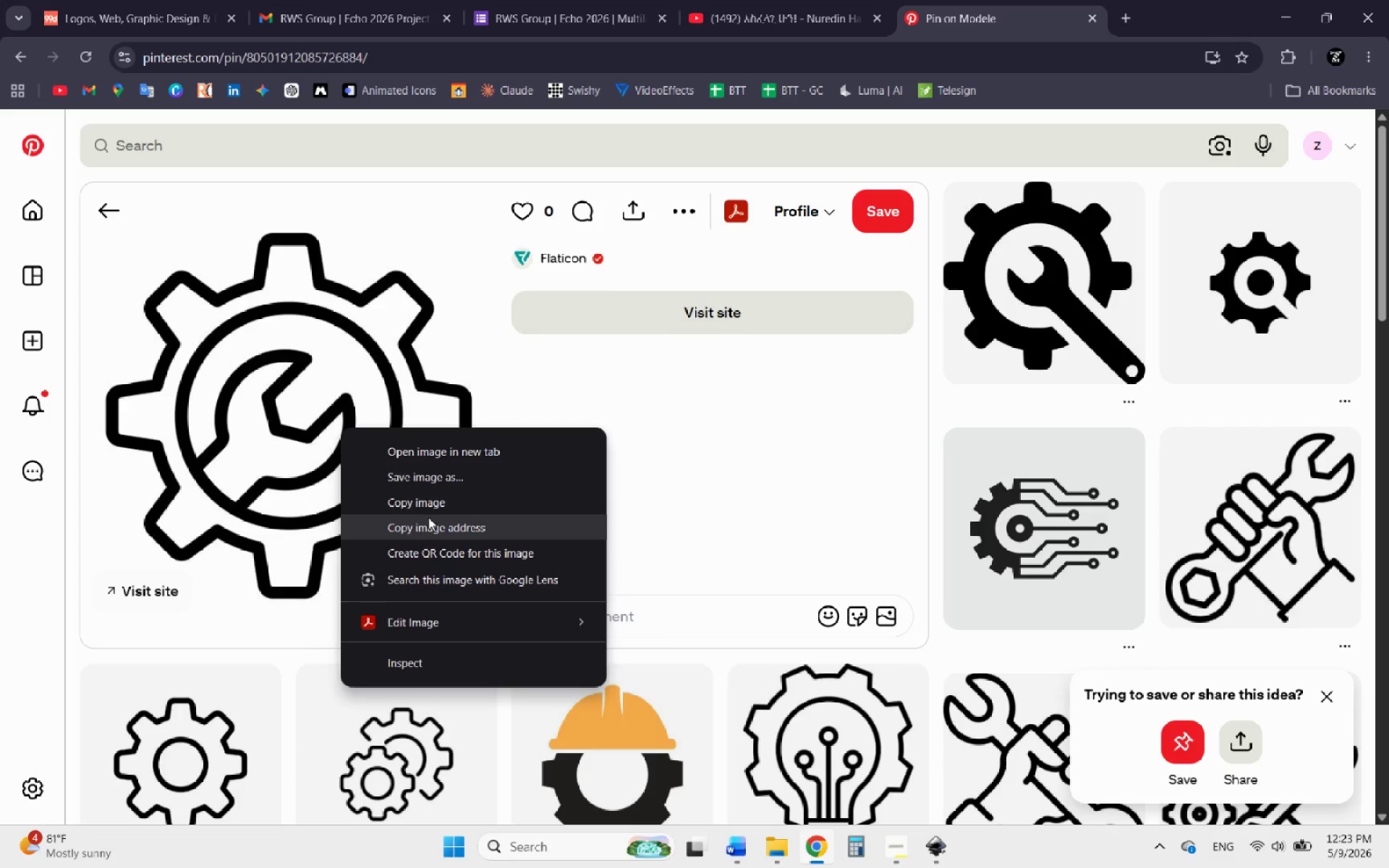 
left_click([438, 501])
 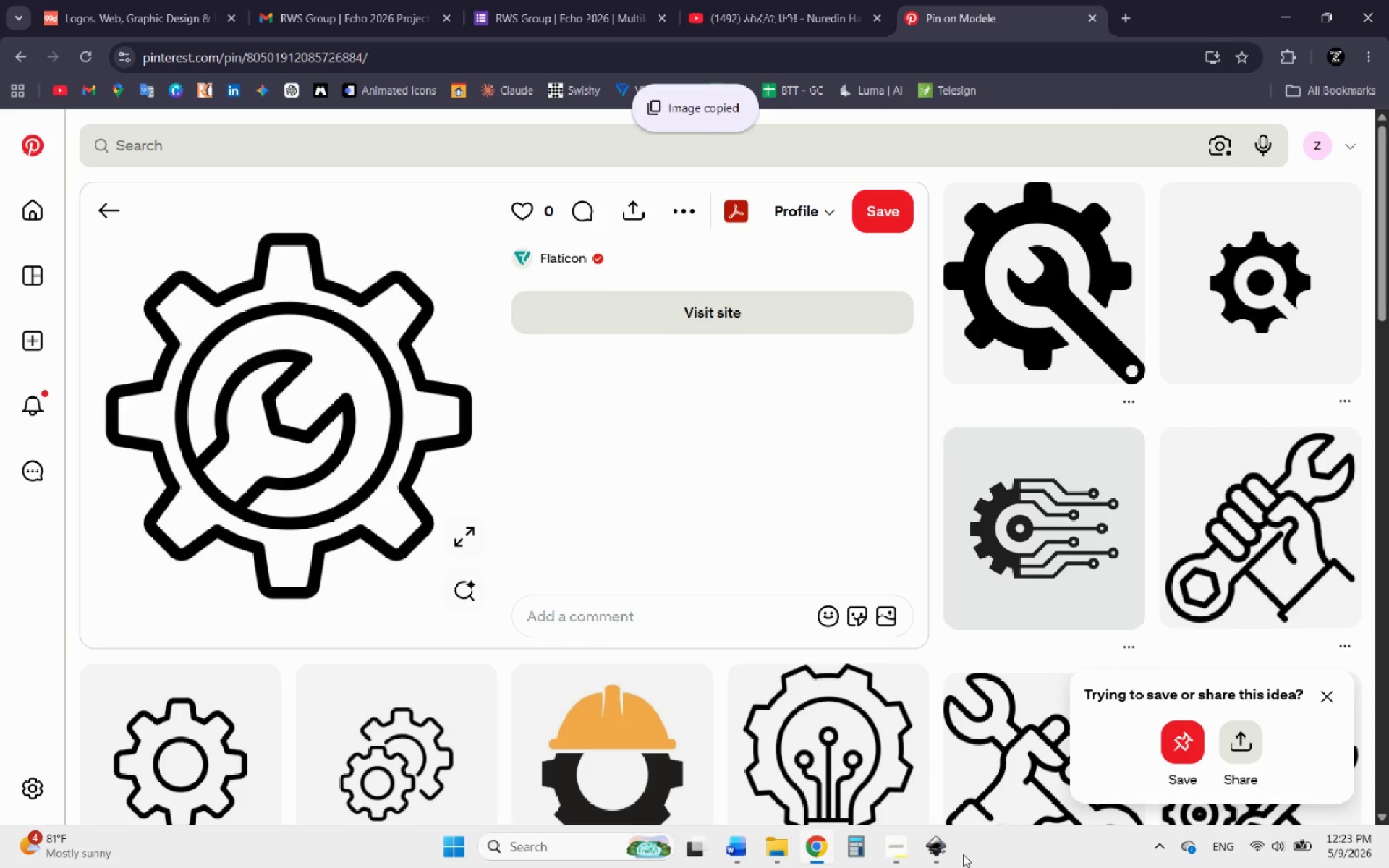 
left_click([943, 862])
 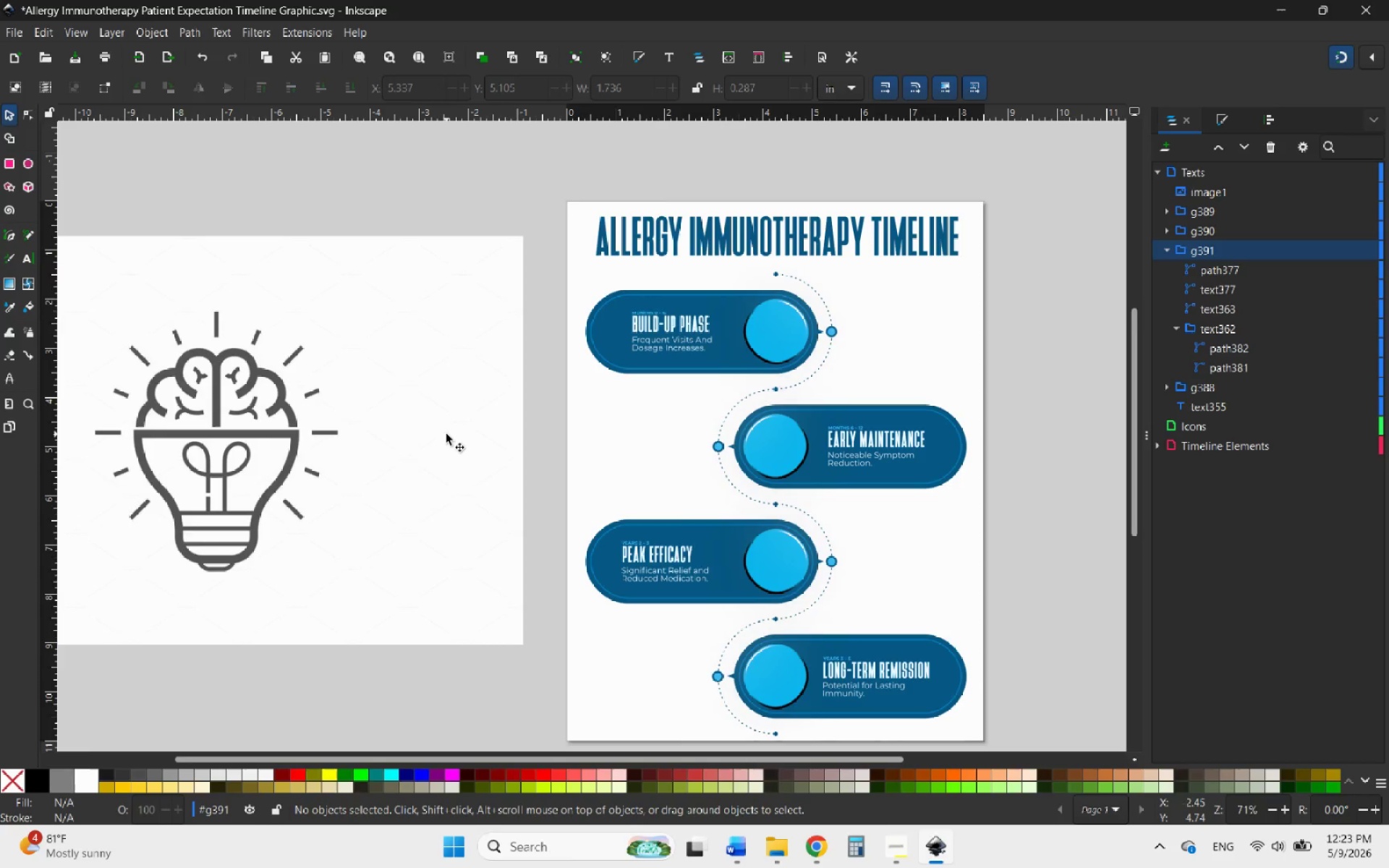 
key(Control+V)
 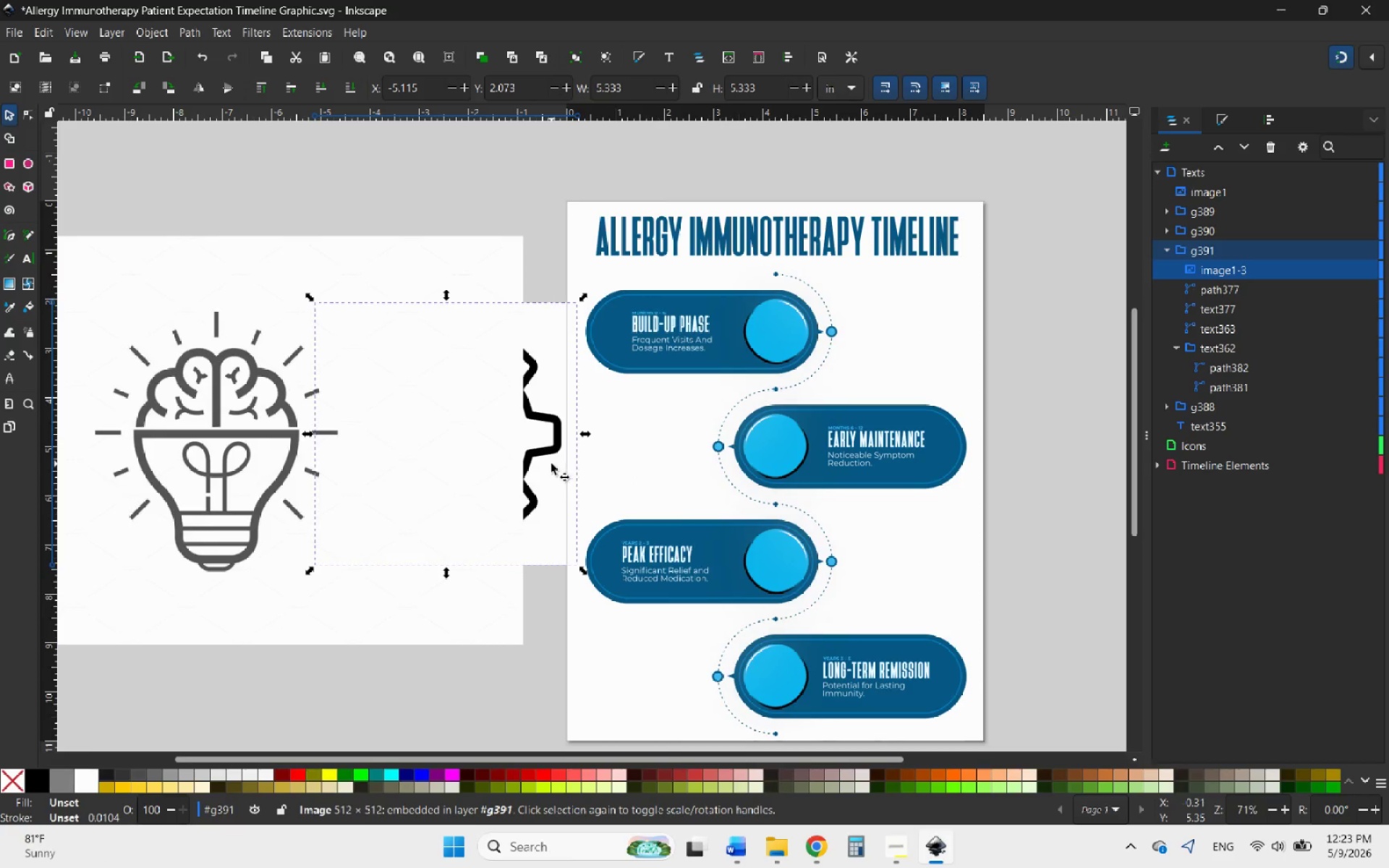 
left_click_drag(start_coordinate=[551, 464], to_coordinate=[417, 702])
 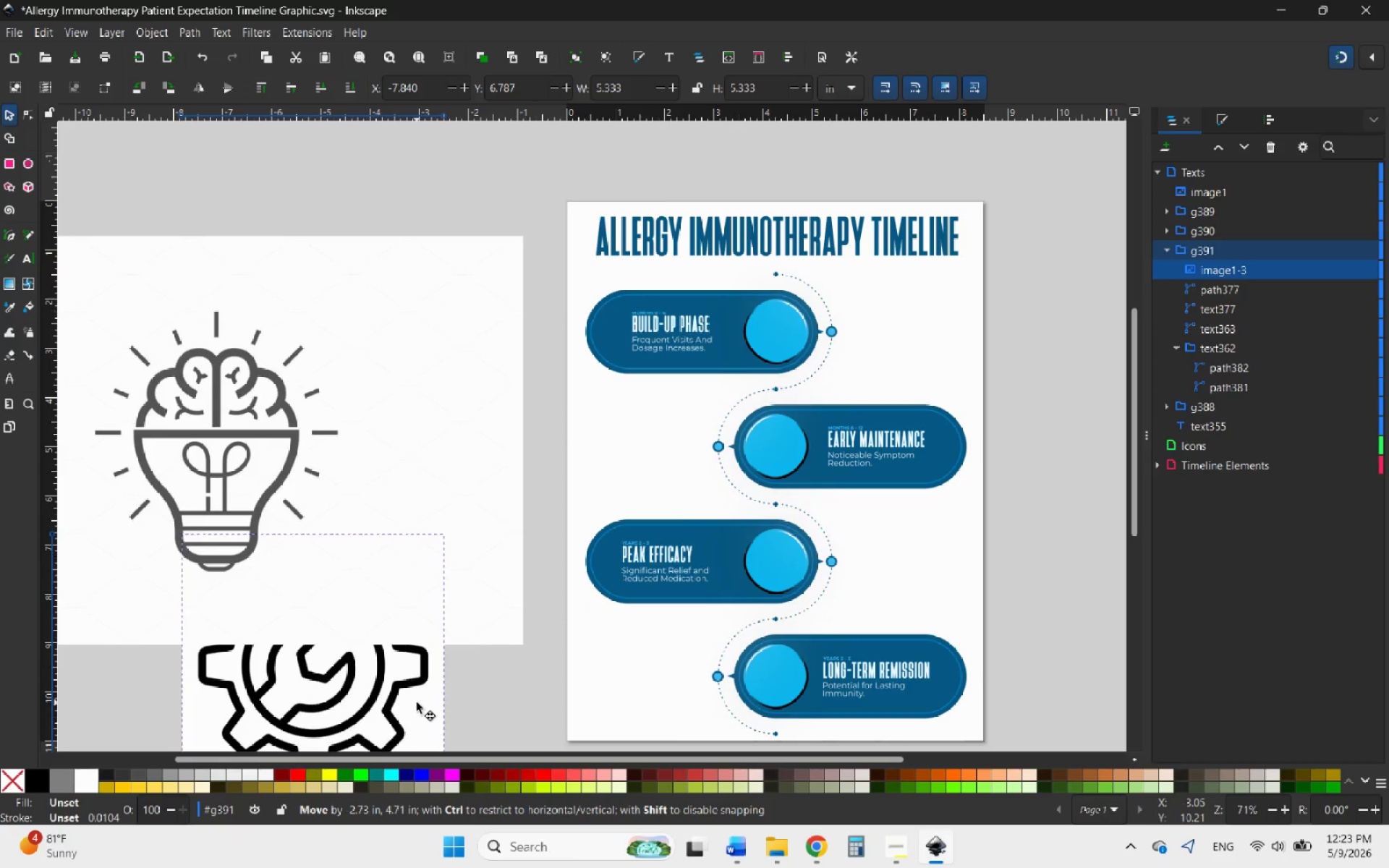 
hold_key(key=ControlLeft, duration=1.3)
scroll: coordinate [566, 437], scroll_direction: down, amount: 3.0
 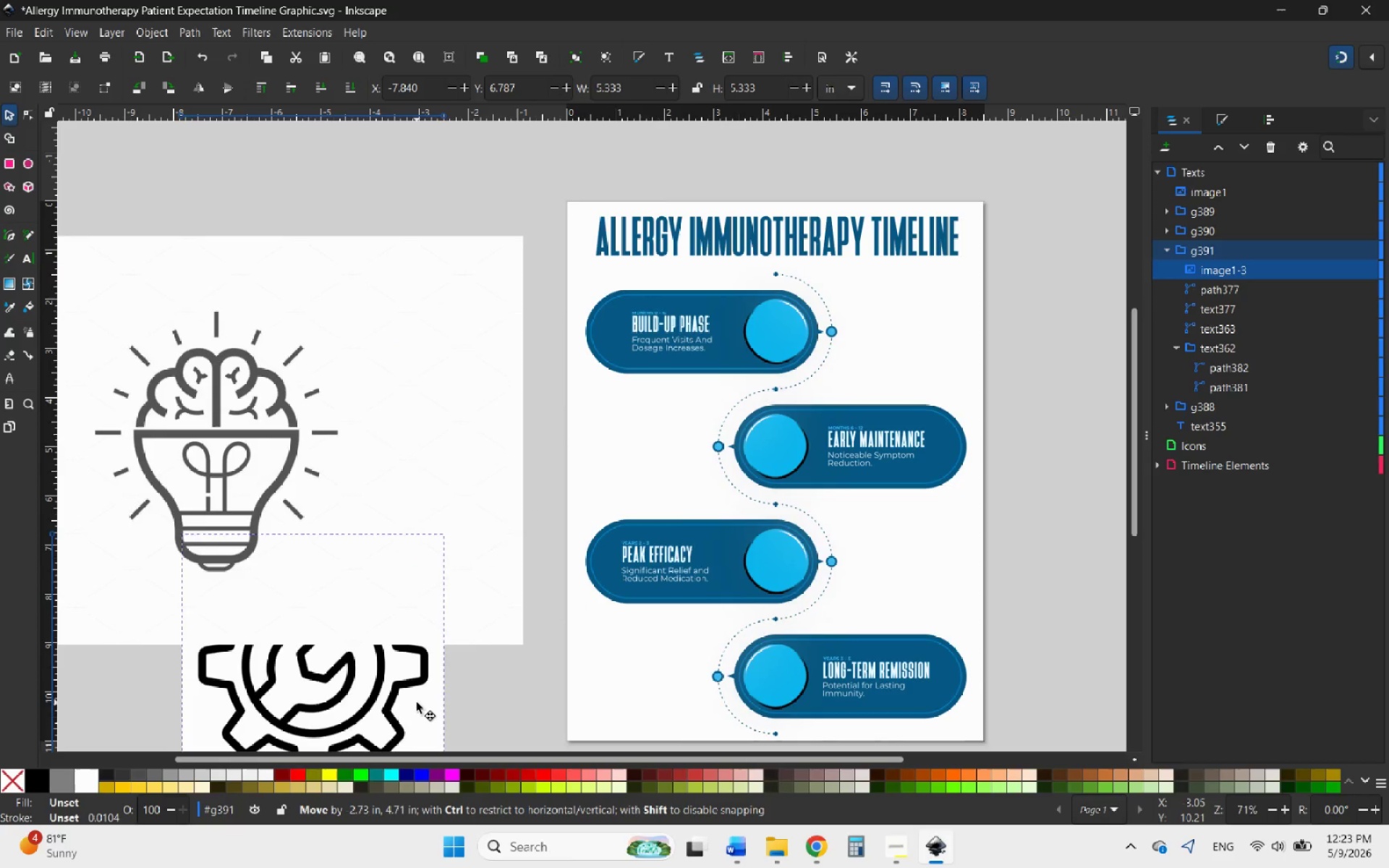 
hold_key(key=ControlLeft, duration=0.52)
scroll: coordinate [637, 414], scroll_direction: down, amount: 1.0
 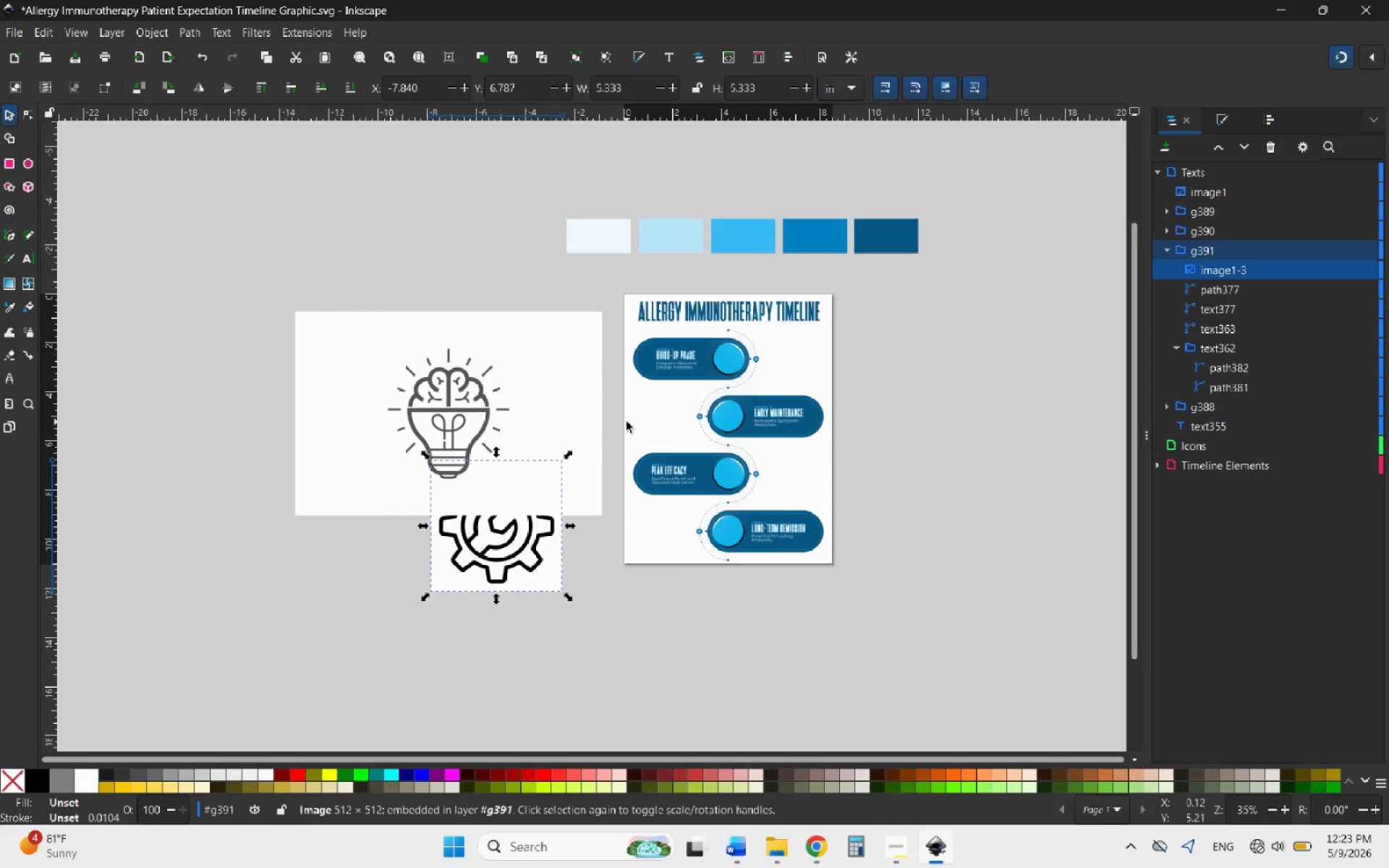 
wait(9.39)
 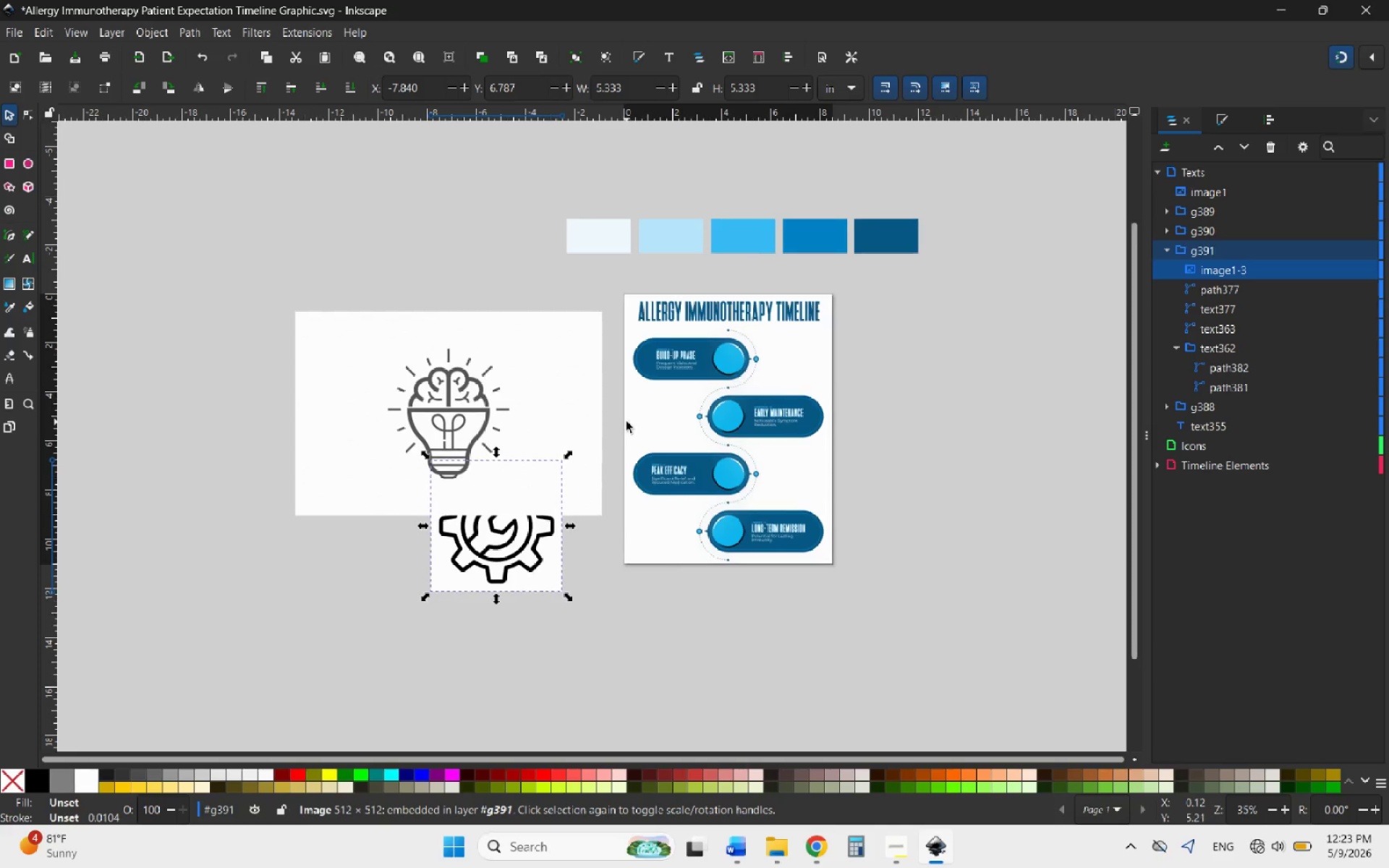 
left_click_drag(start_coordinate=[527, 522], to_coordinate=[422, 600])
 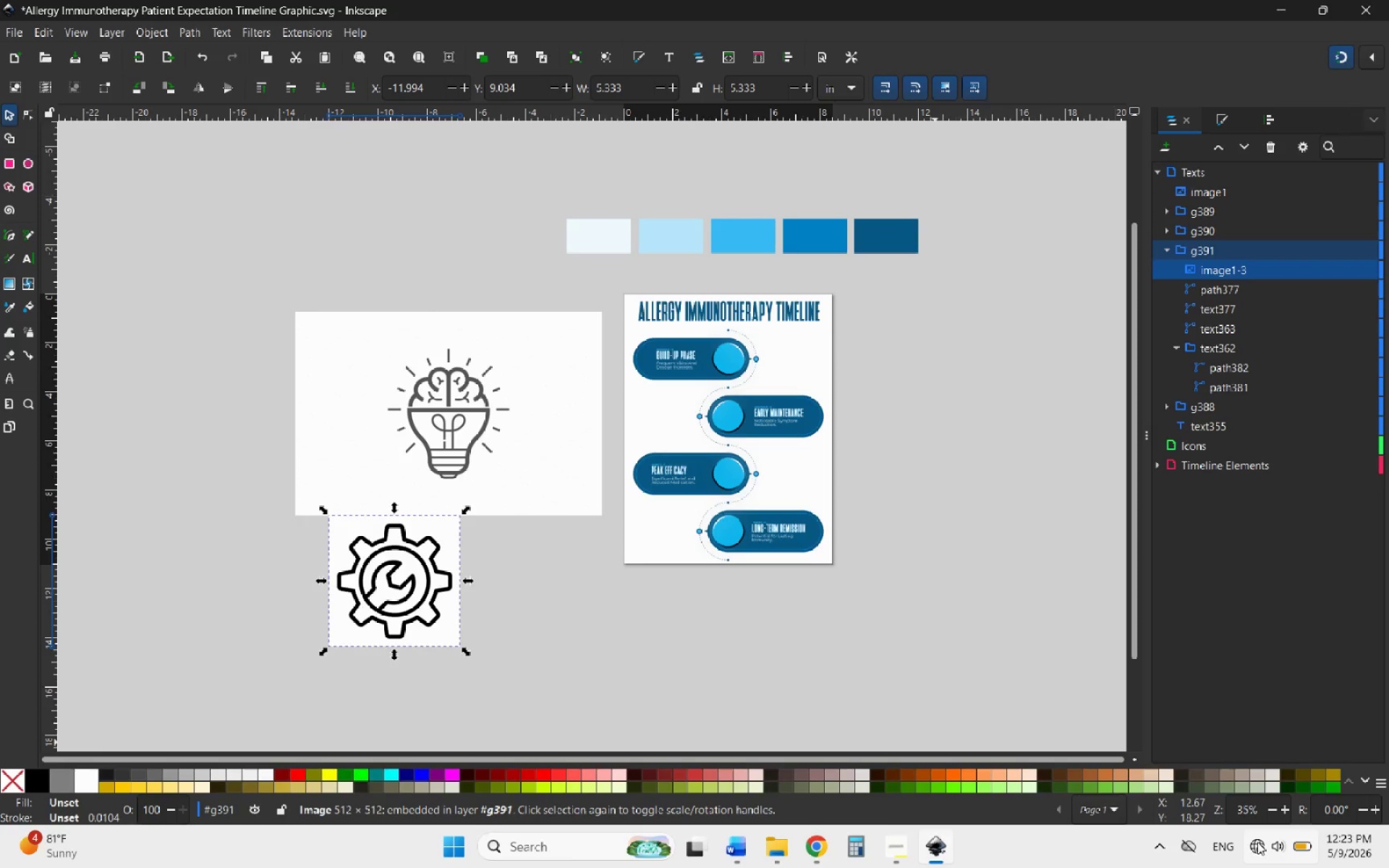 
left_click([1257, 842])
 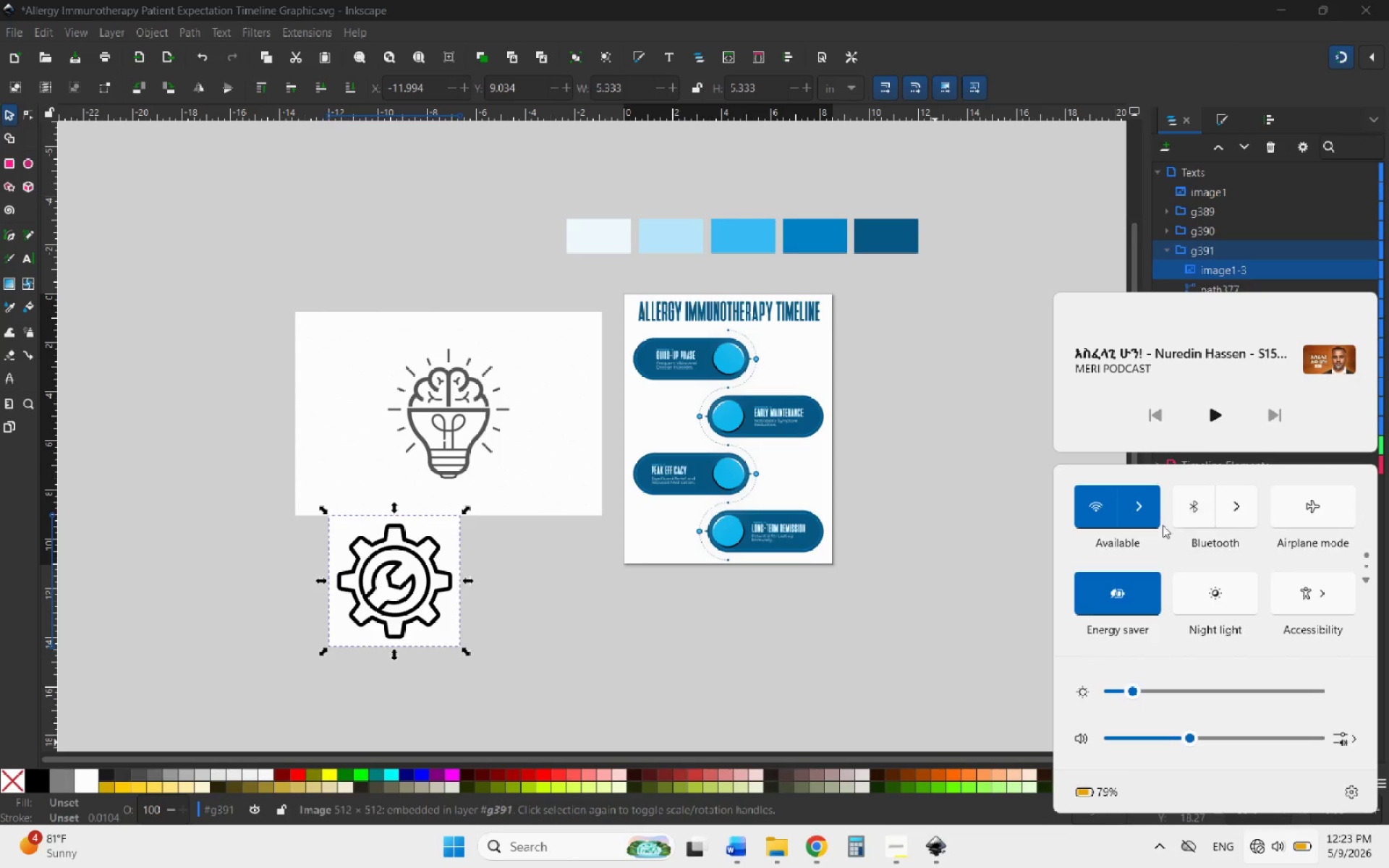 
left_click([1142, 515])
 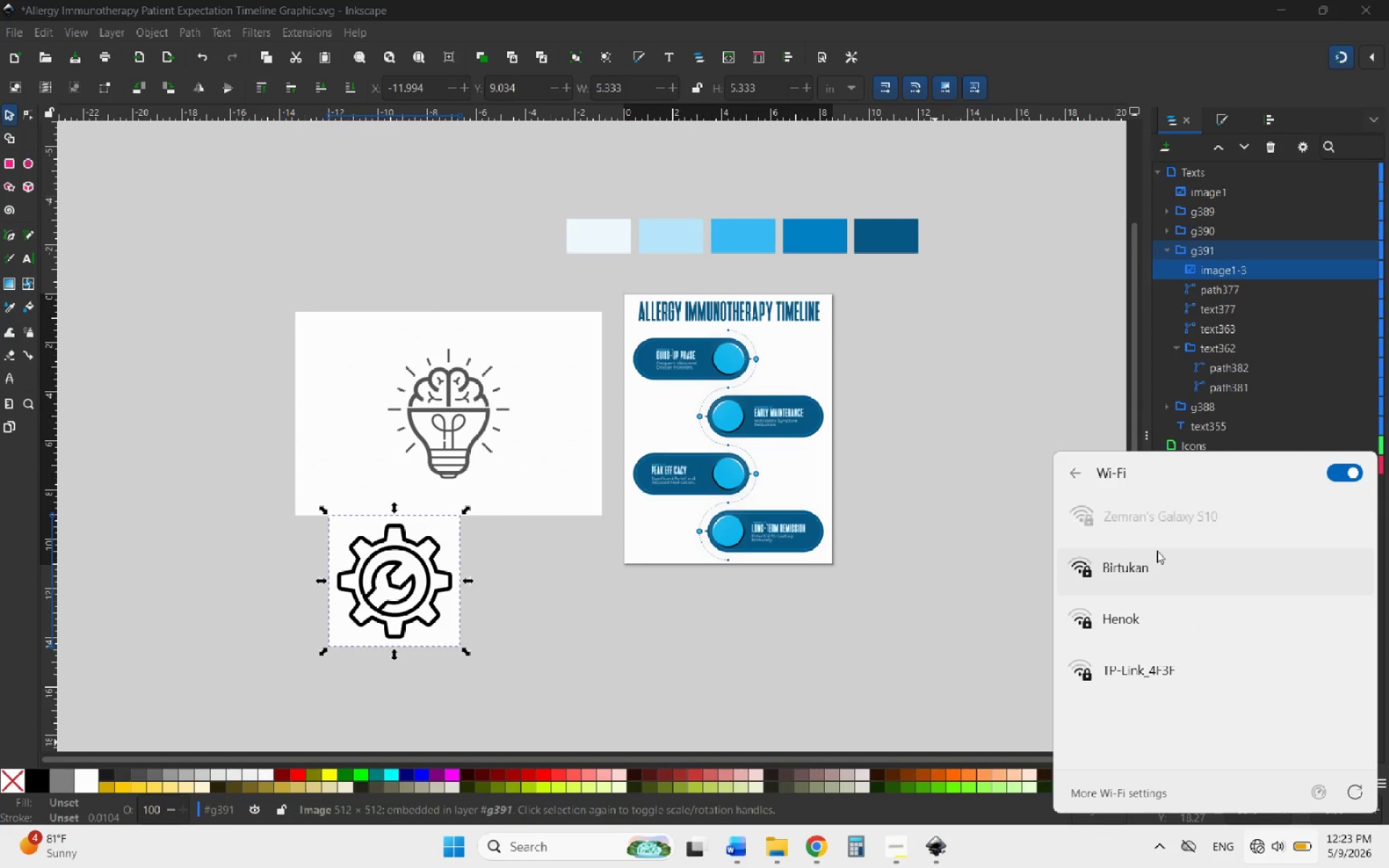 
left_click([1173, 535])
 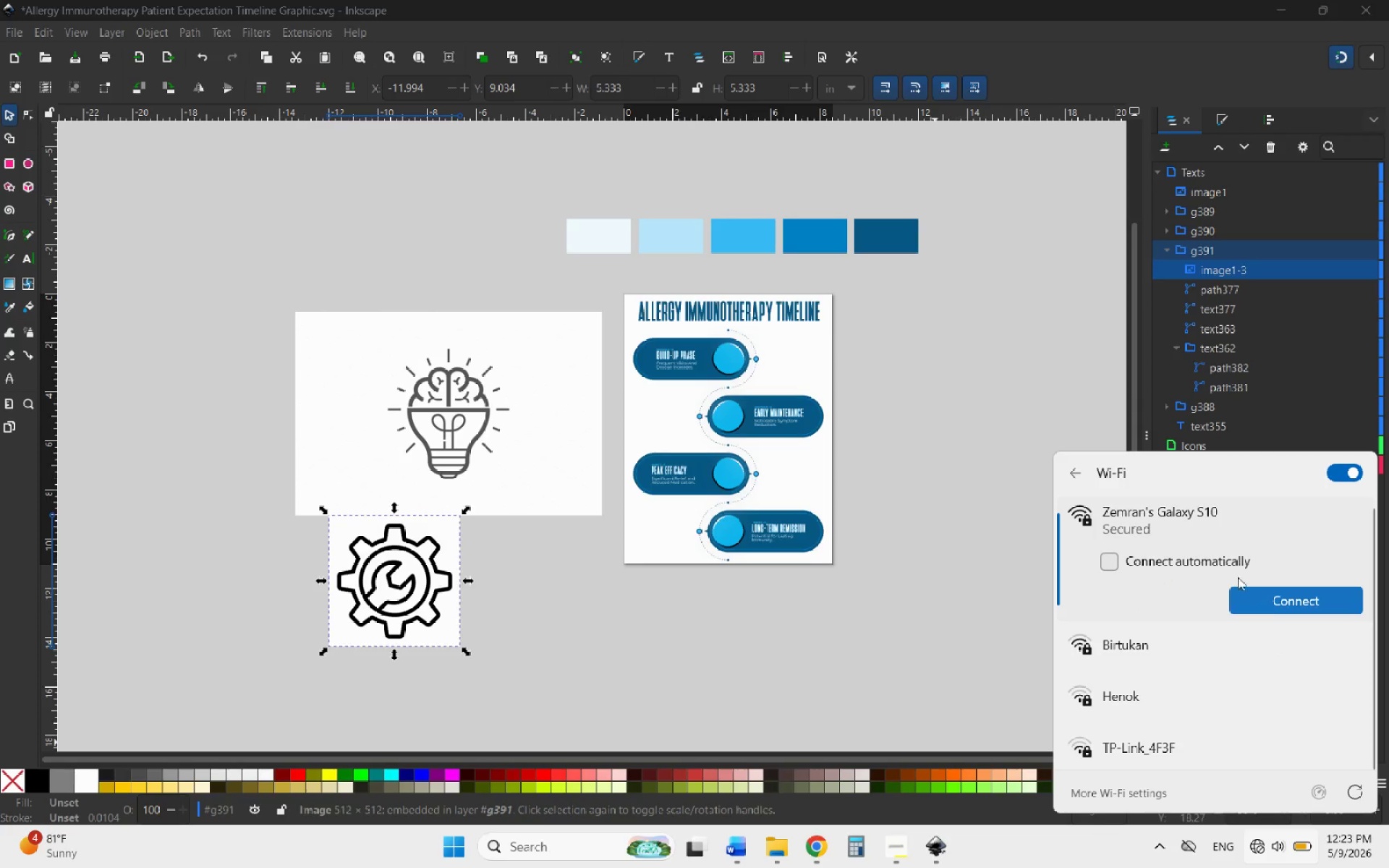 
left_click([1218, 564])
 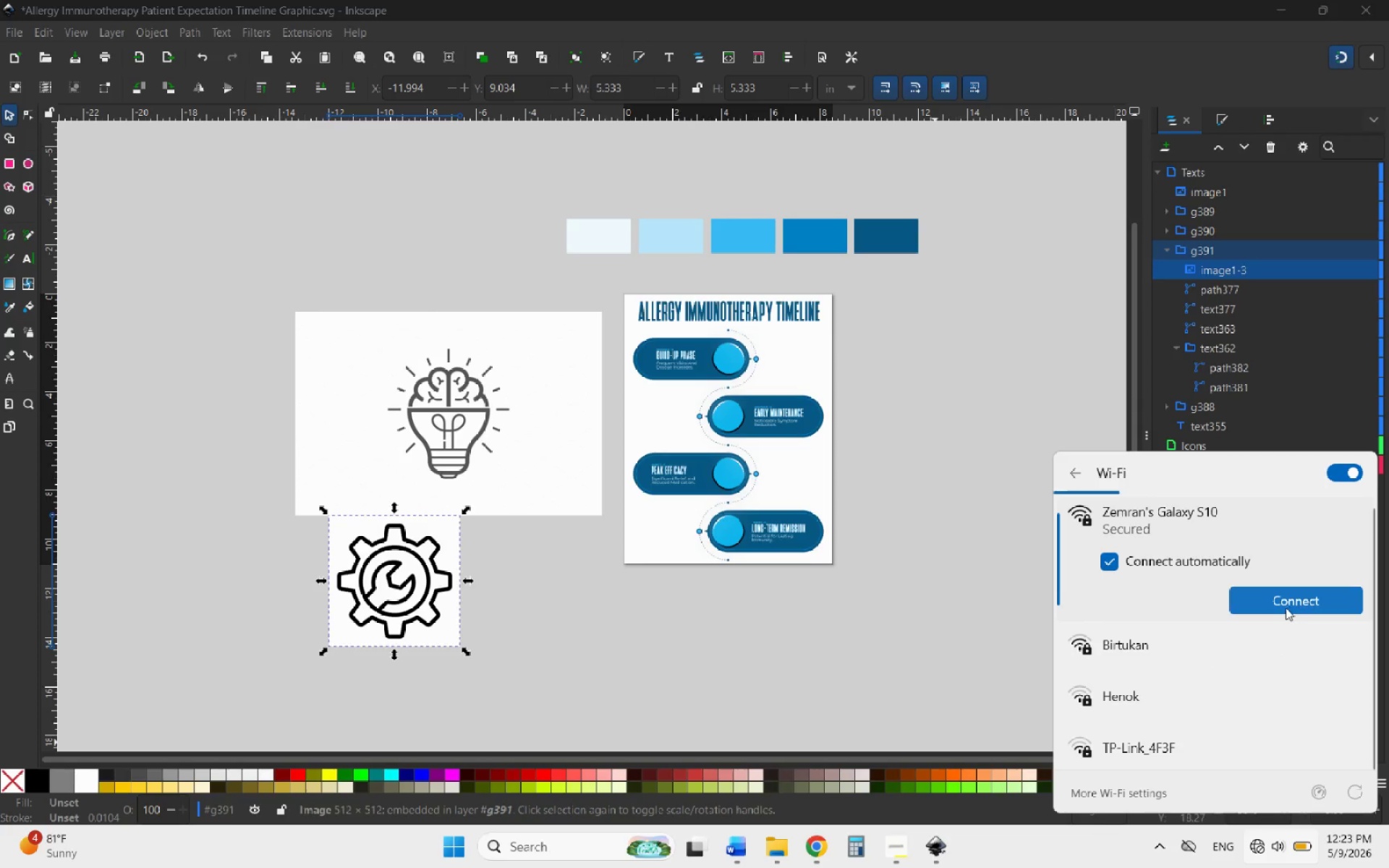 
left_click([1275, 608])
 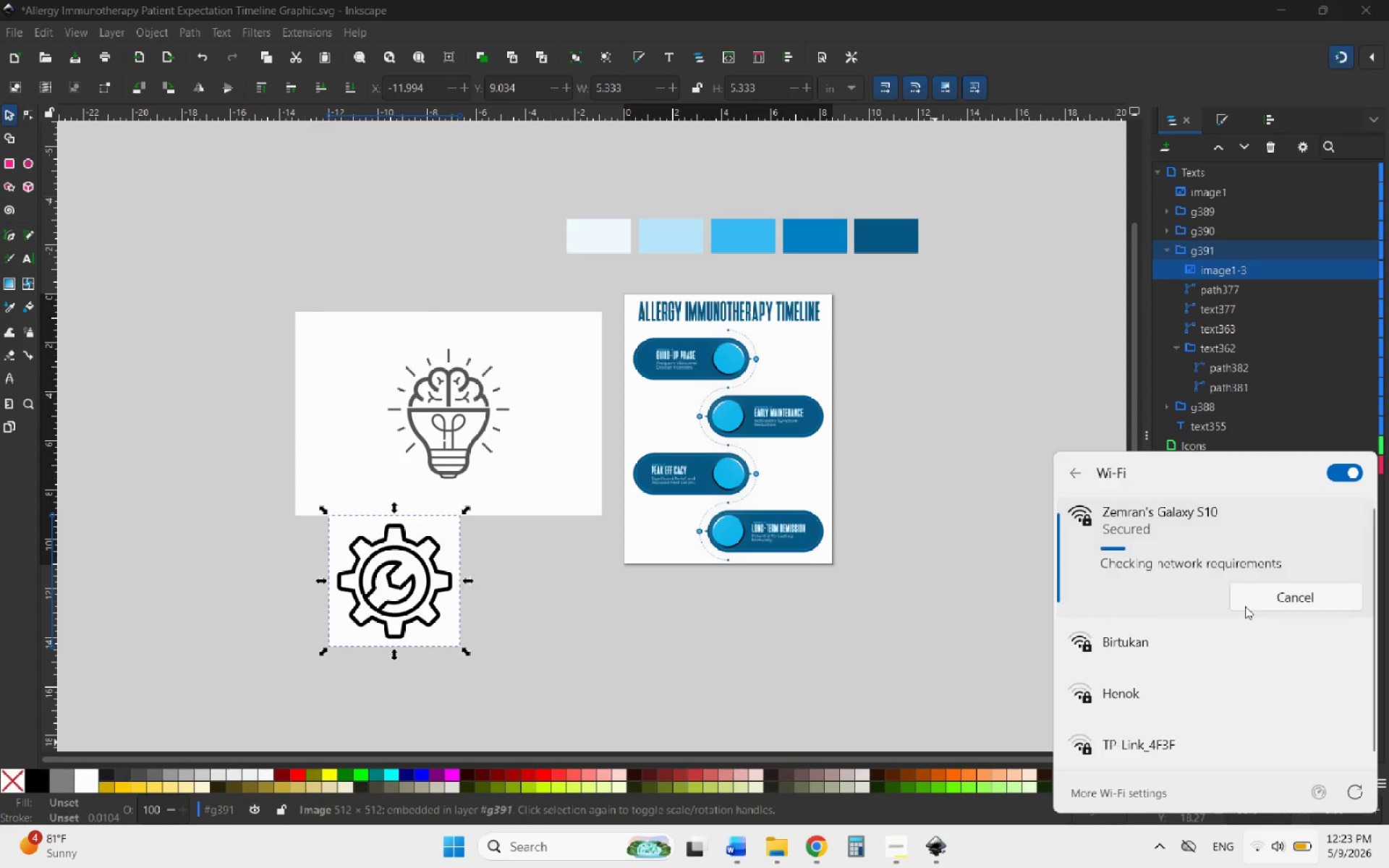 
left_click([921, 606])
 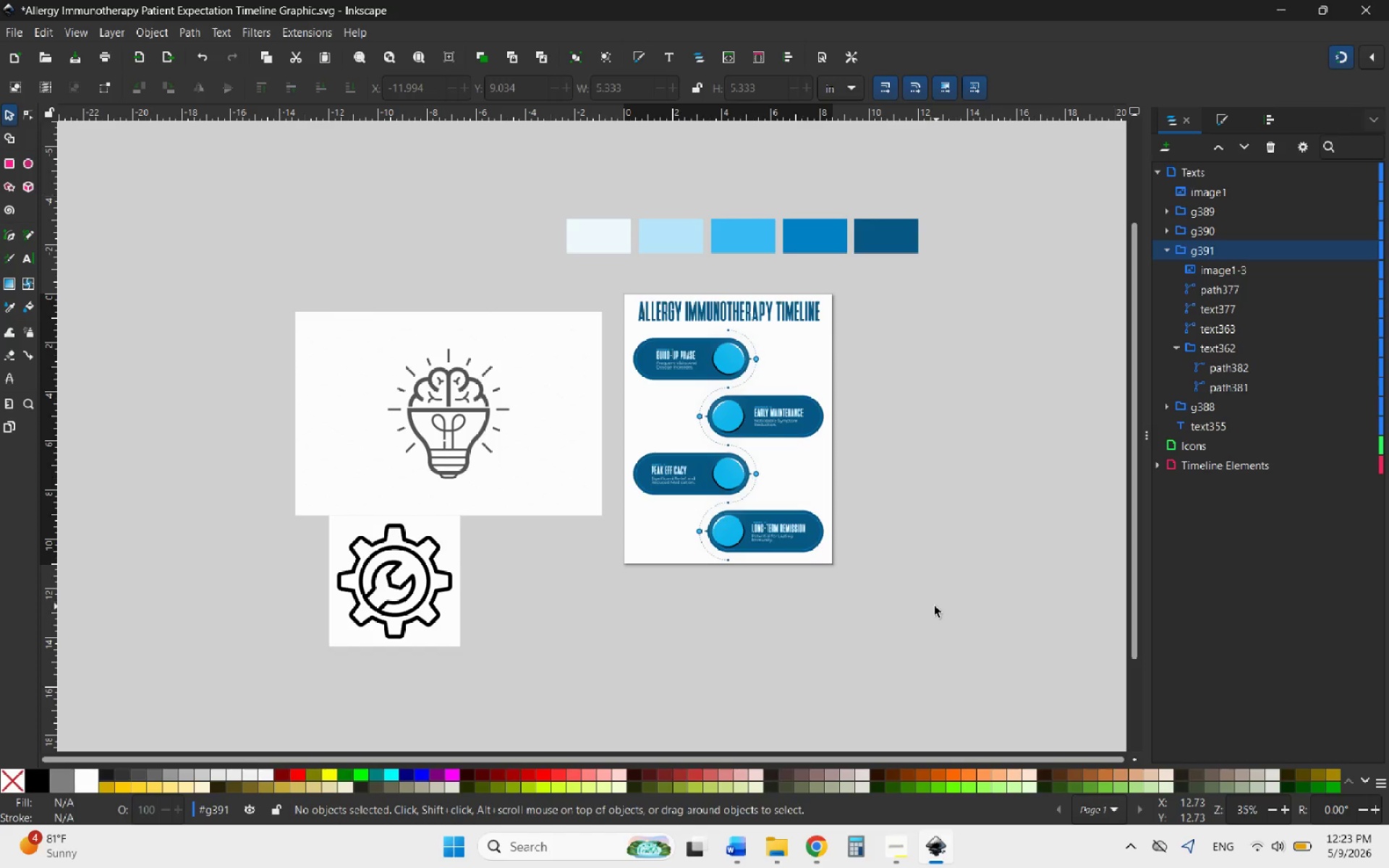 
hold_key(key=ControlLeft, duration=0.59)
 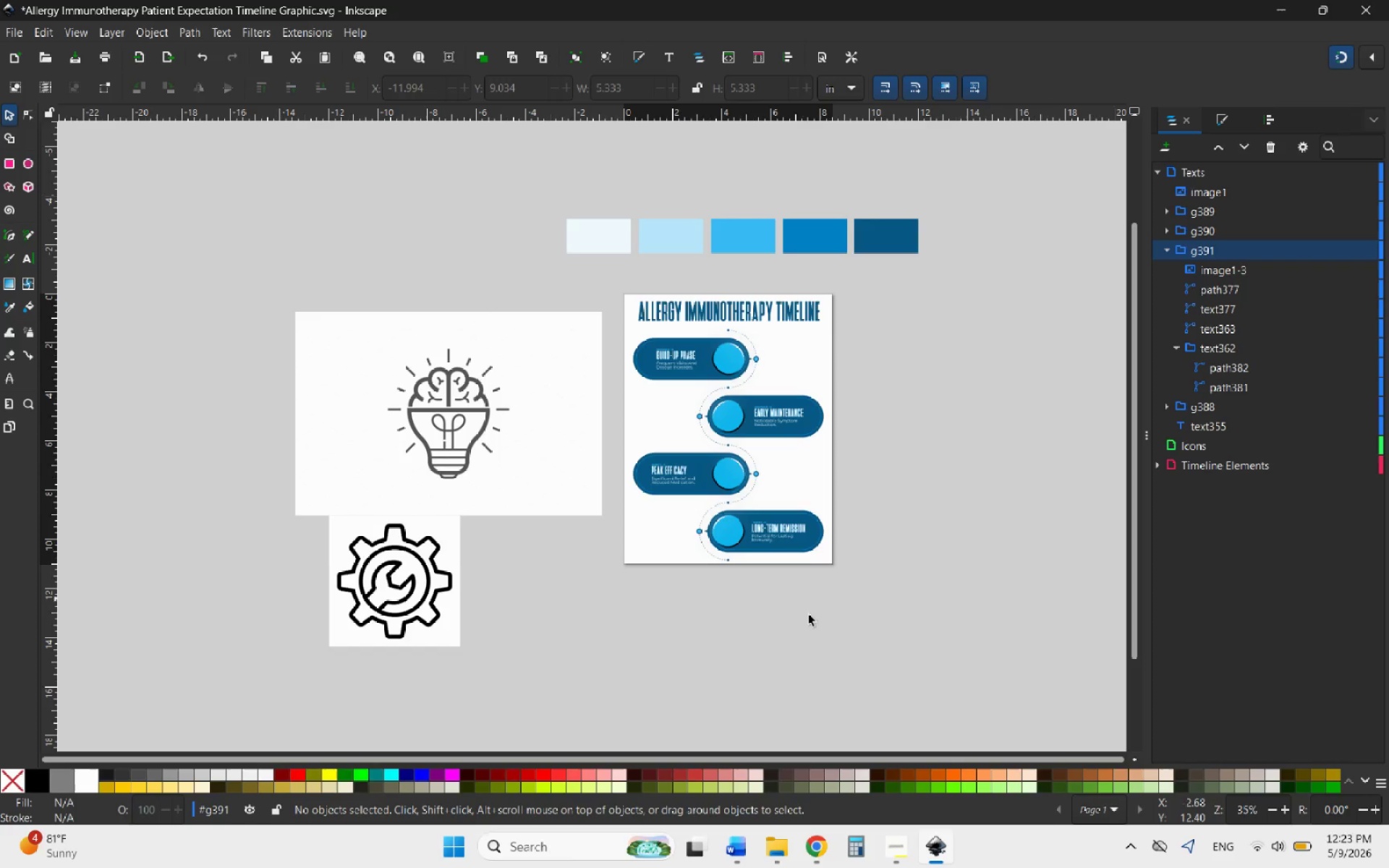 
left_click_drag(start_coordinate=[438, 595], to_coordinate=[361, 622])
 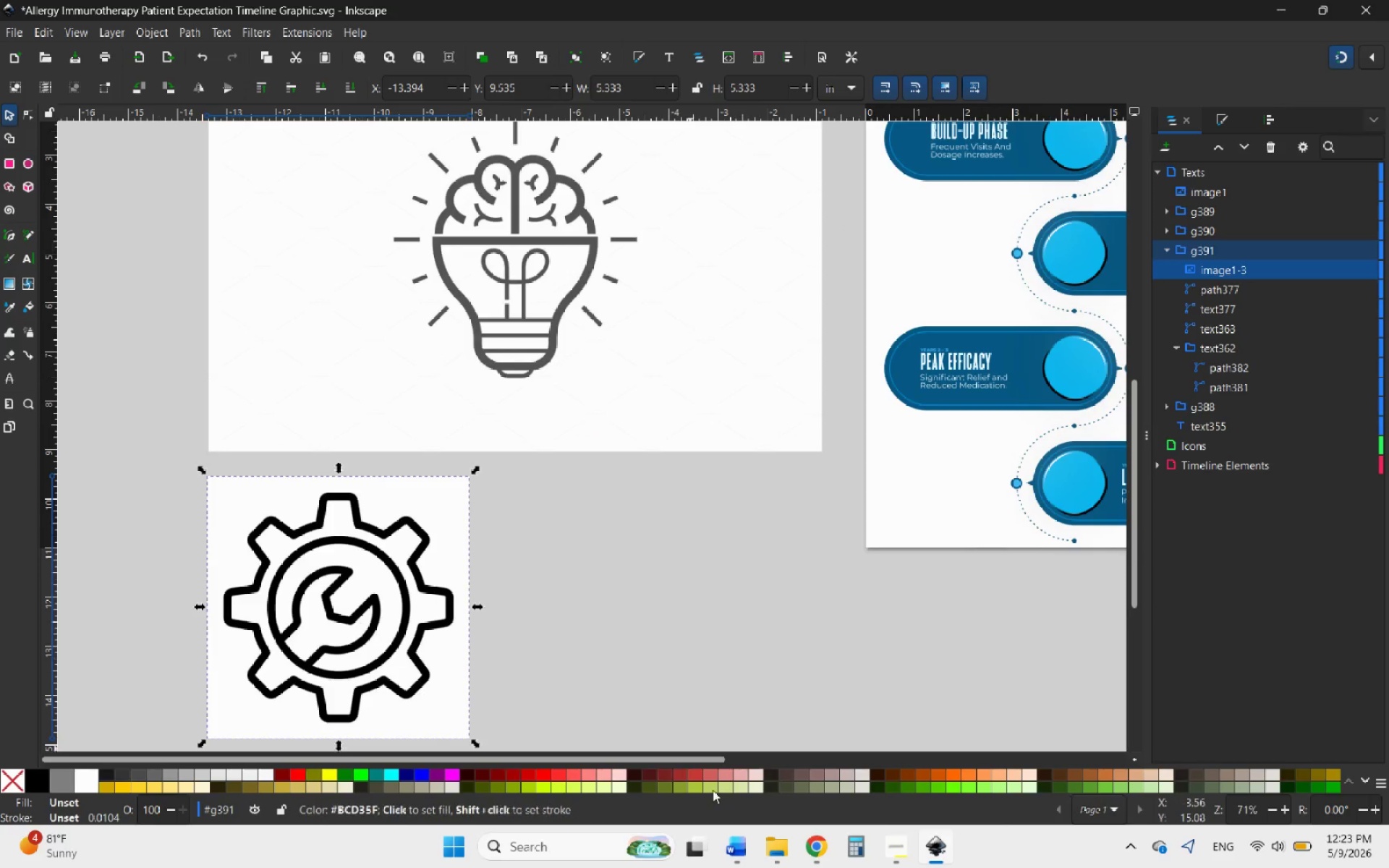 
scroll: coordinate [382, 579], scroll_direction: up, amount: 2.0
 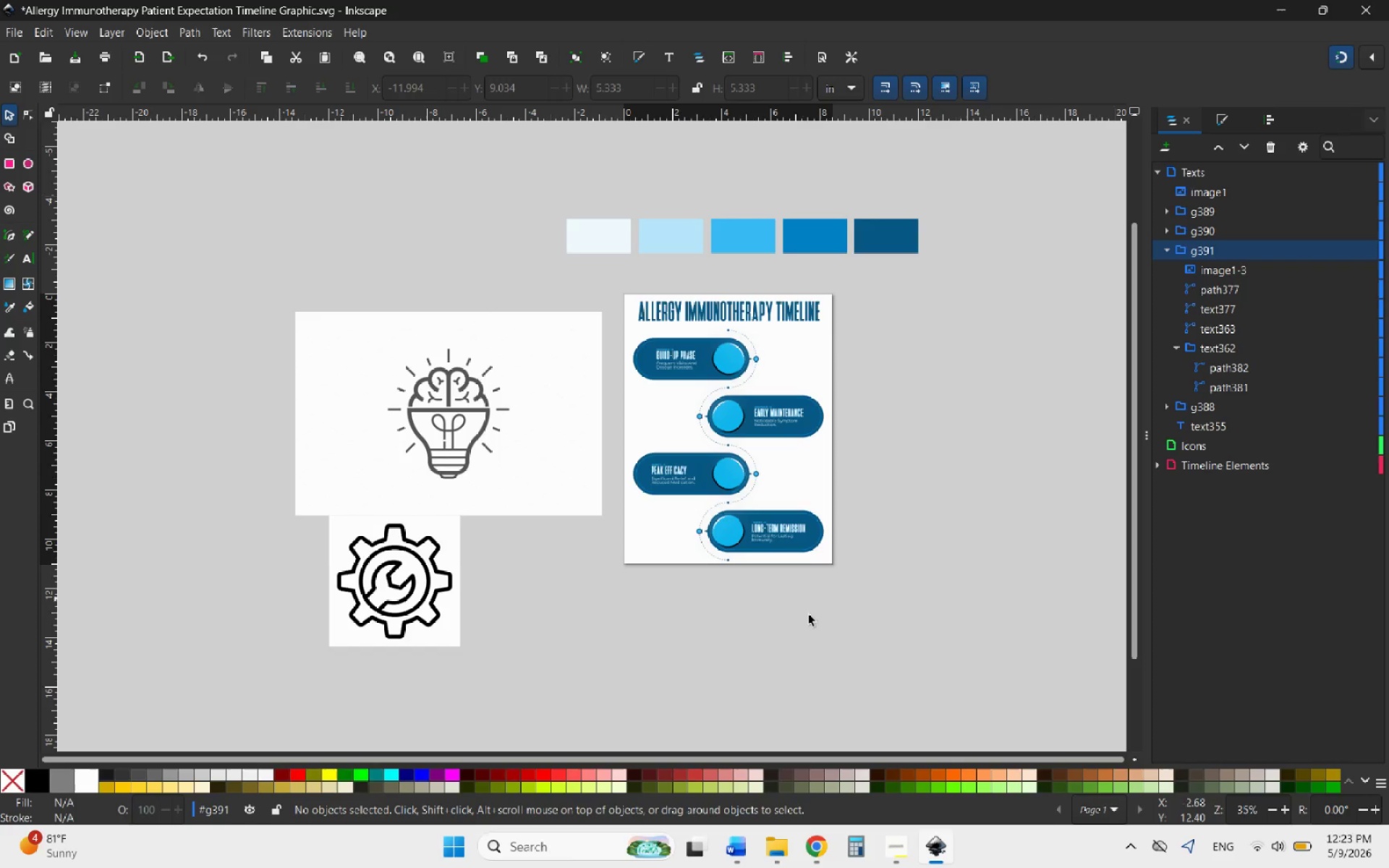 
left_click([810, 851])
 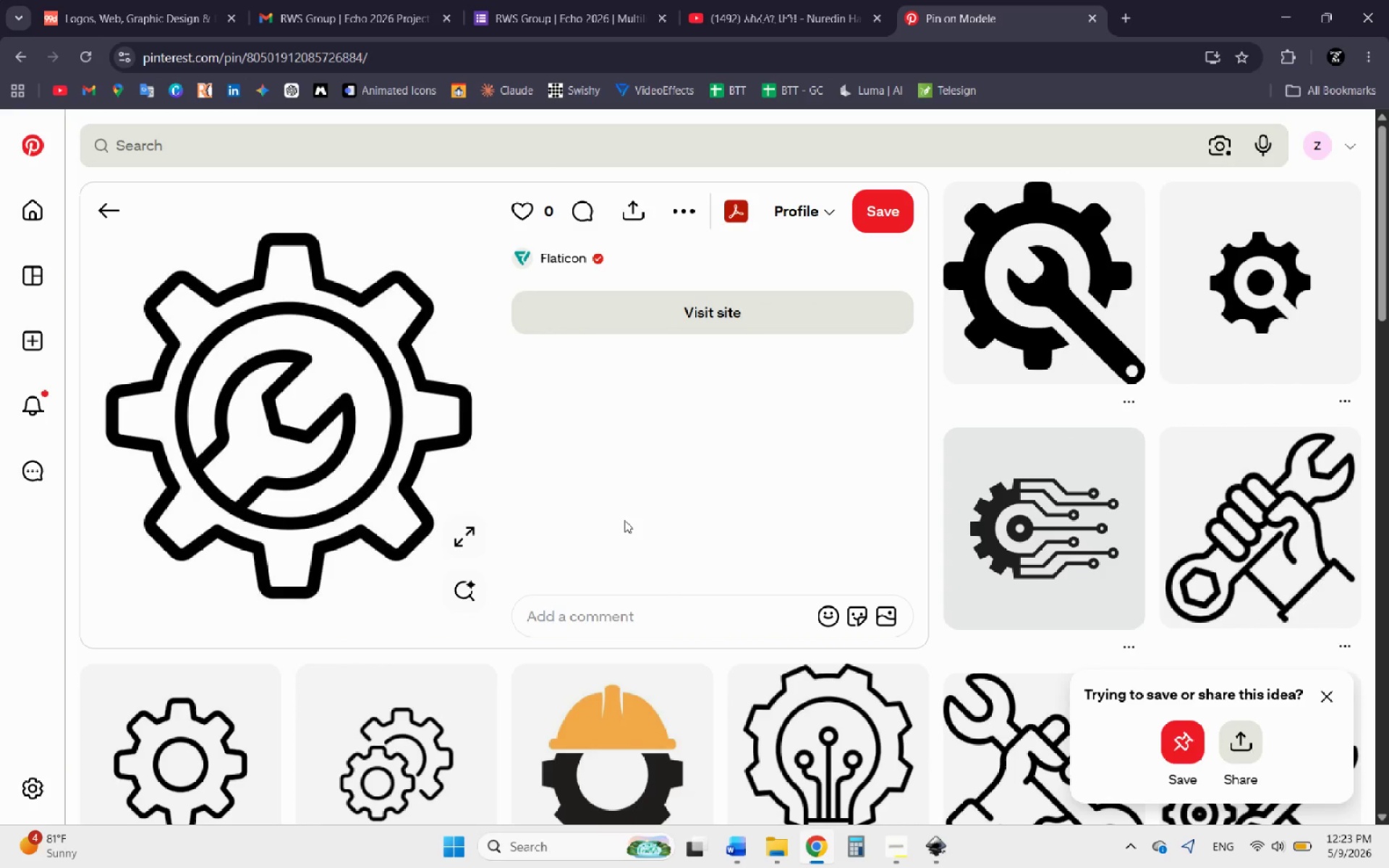 
scroll: coordinate [623, 519], scroll_direction: down, amount: 4.0
 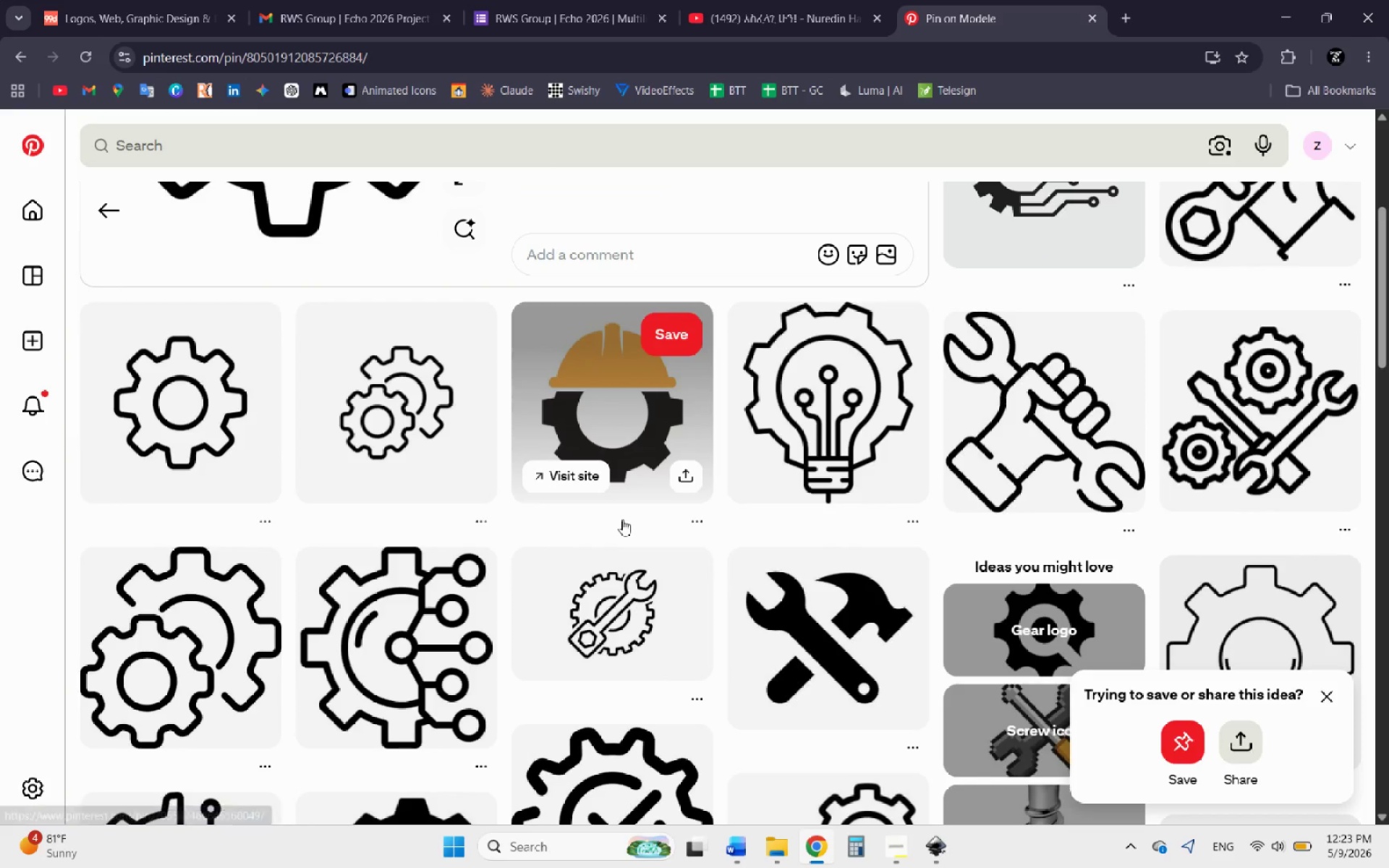 
scroll: coordinate [622, 519], scroll_direction: up, amount: 5.0
 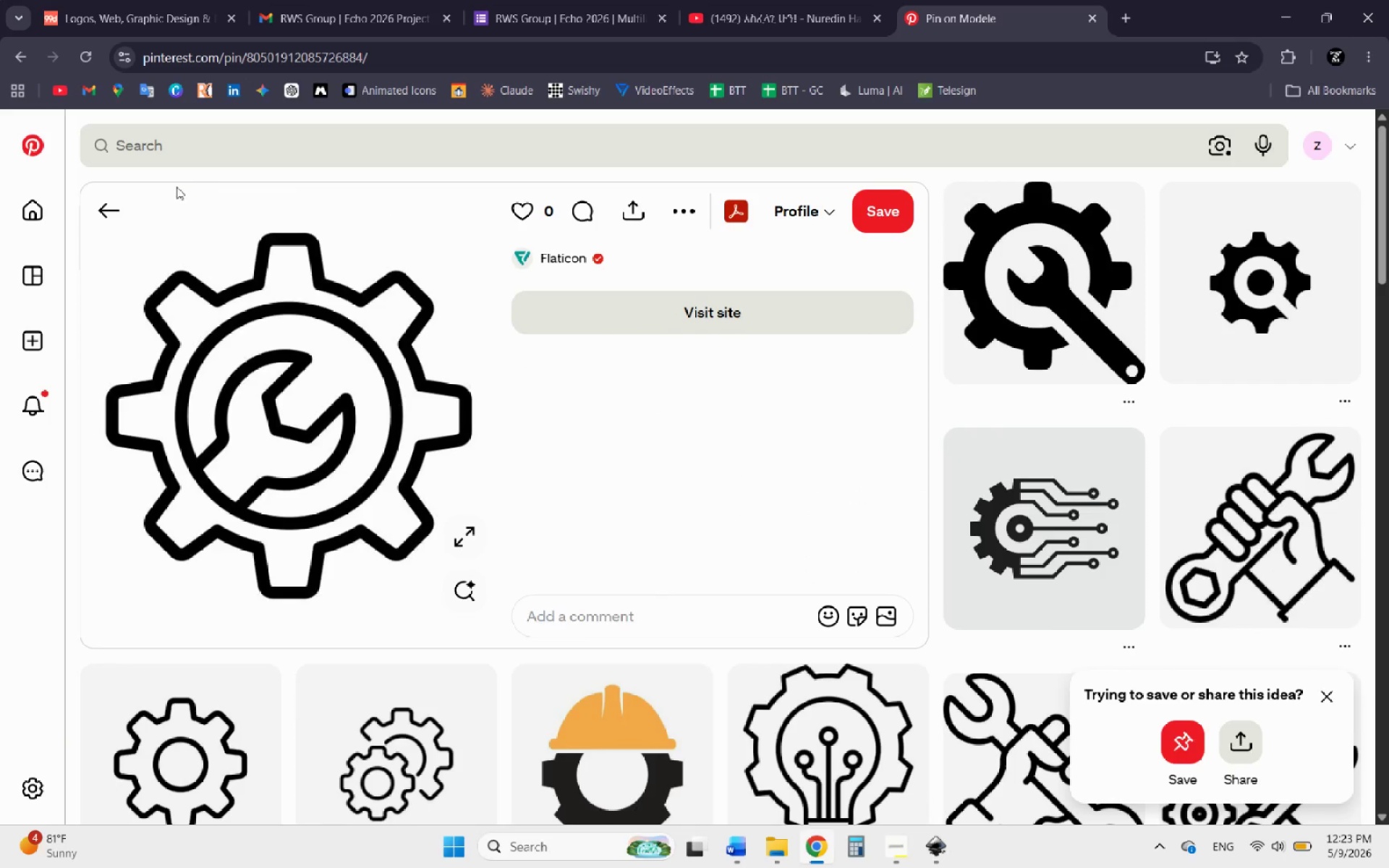 
left_click([115, 205])
 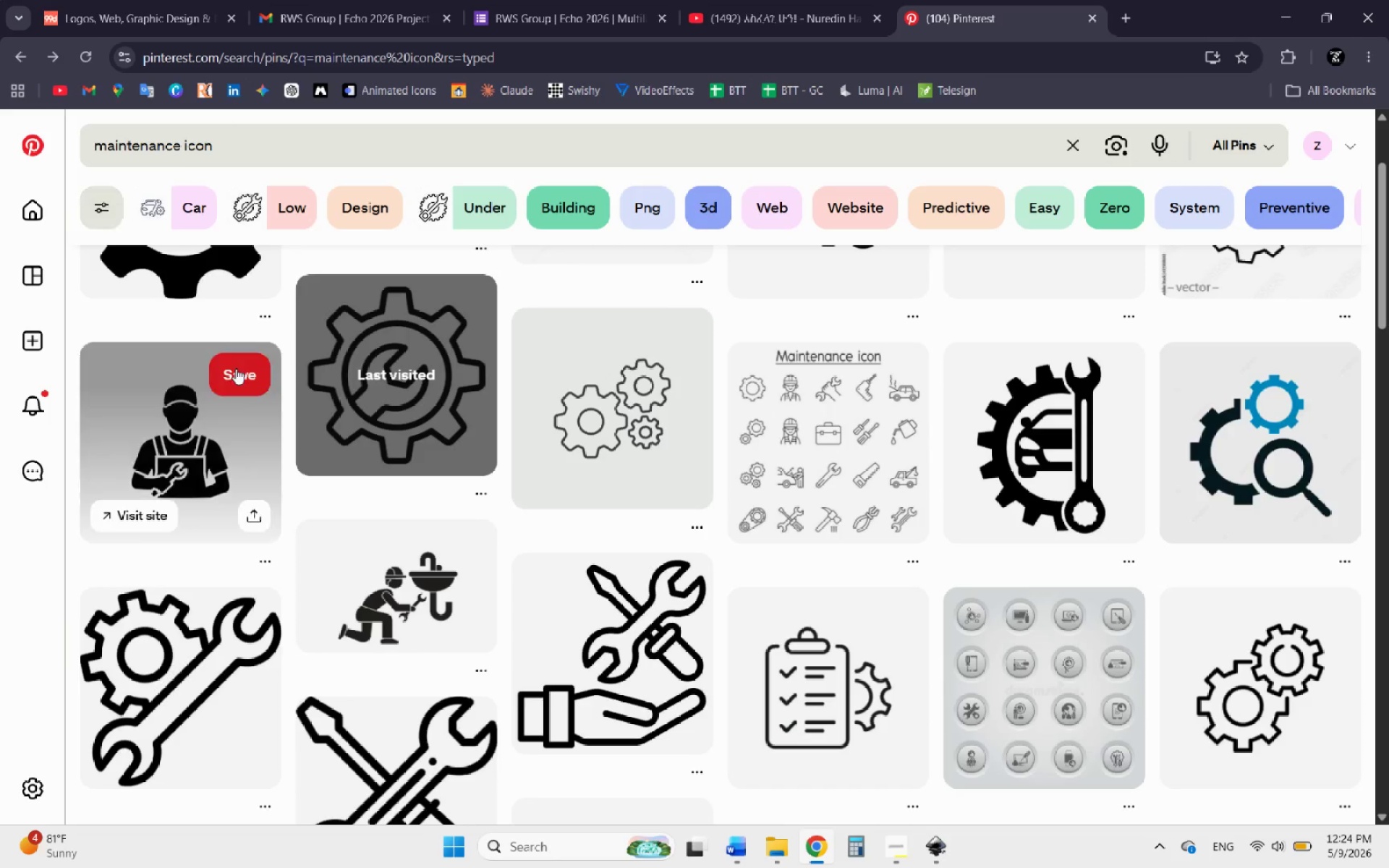 
scroll: coordinate [253, 408], scroll_direction: up, amount: 4.0
 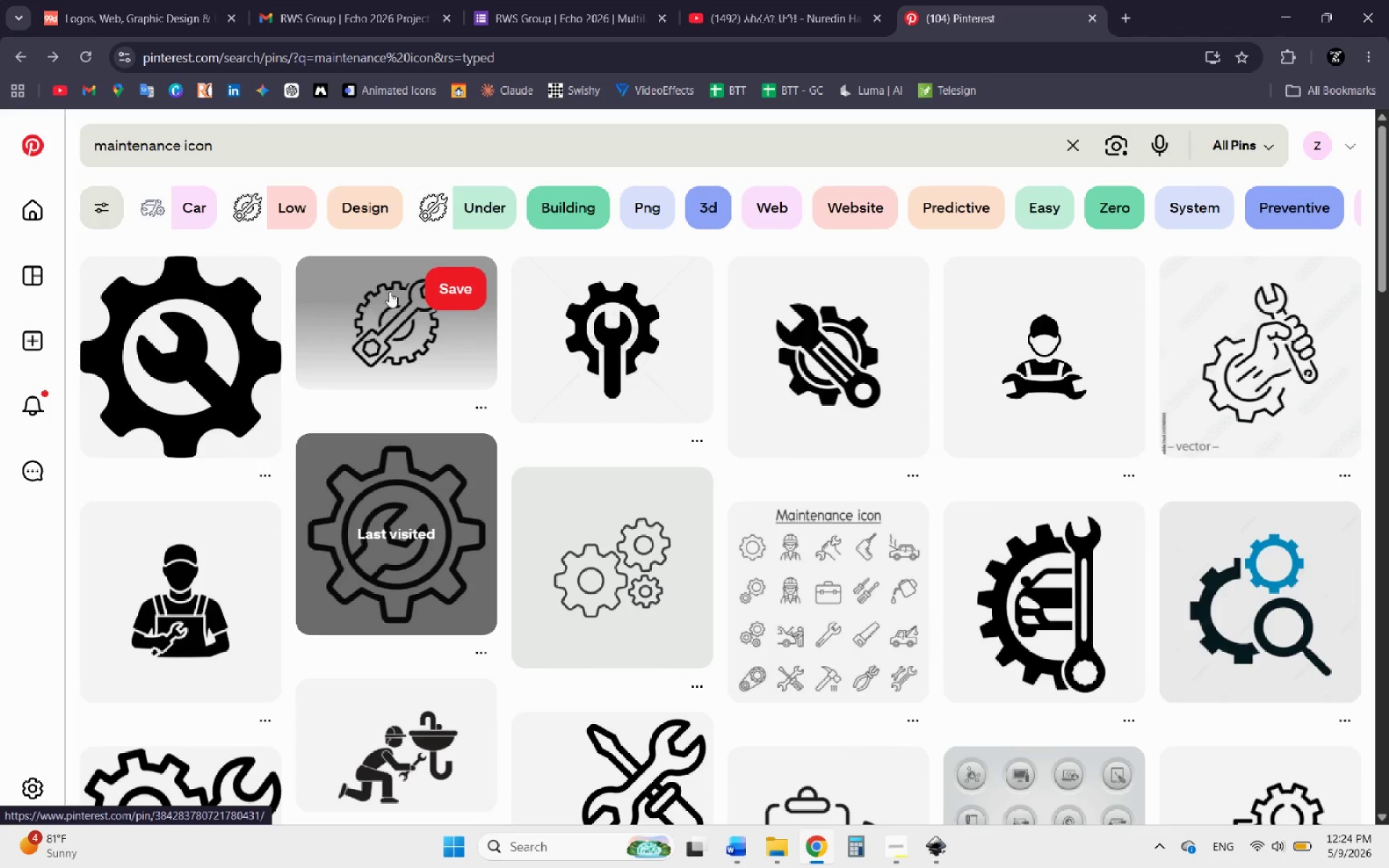 
left_click([391, 336])
 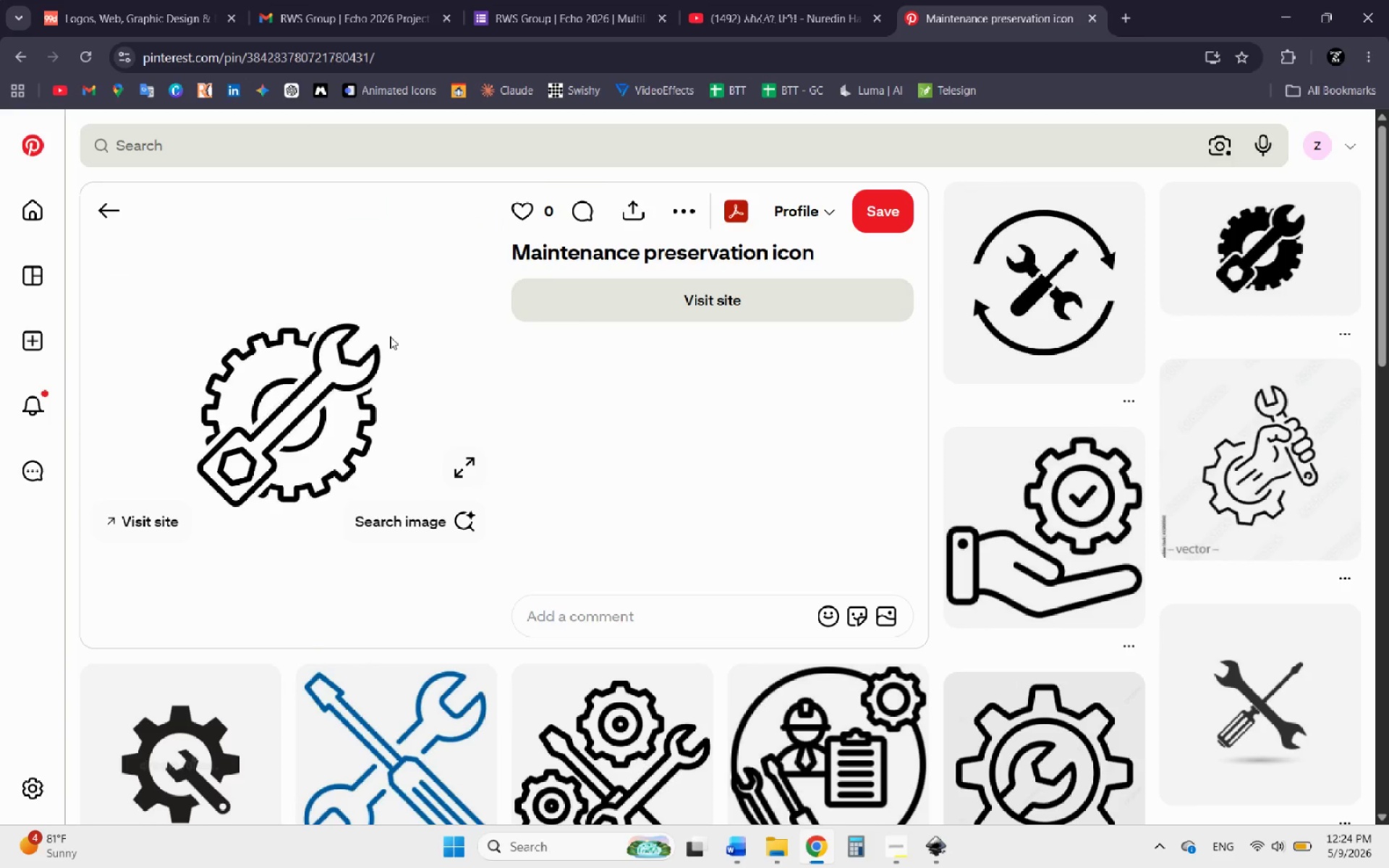 
wait(10.05)
 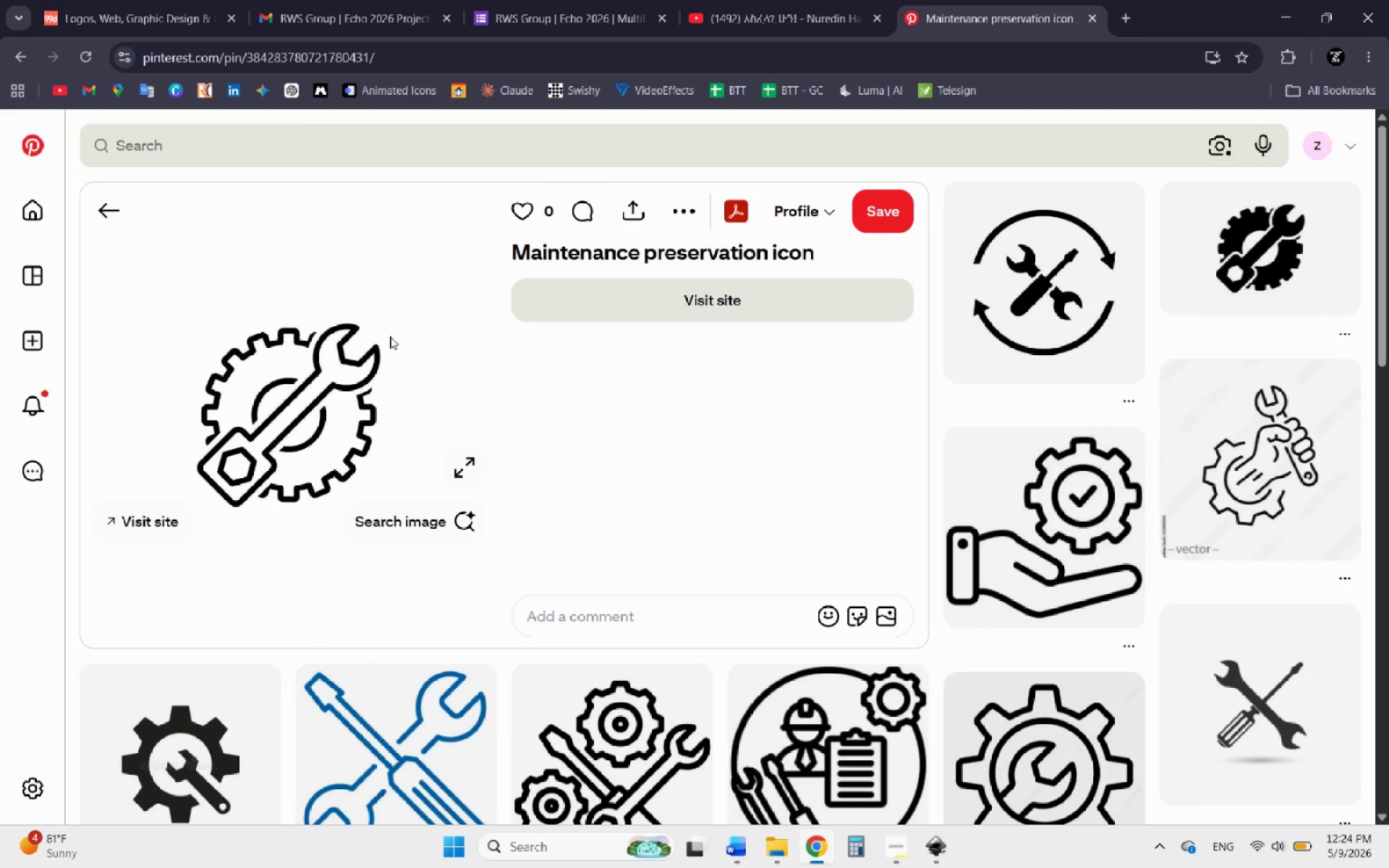 
right_click([353, 349])
 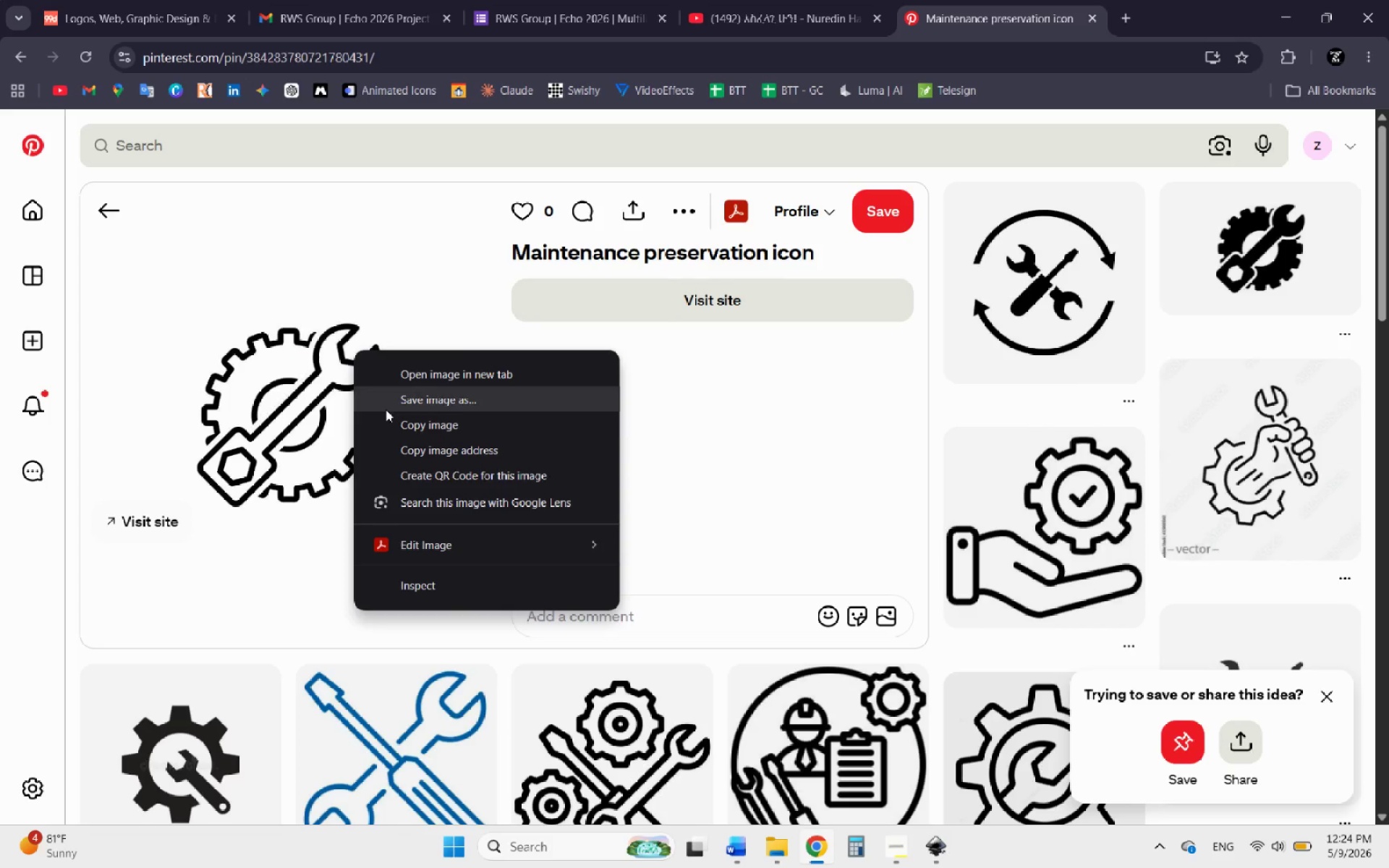 
left_click([396, 428])
 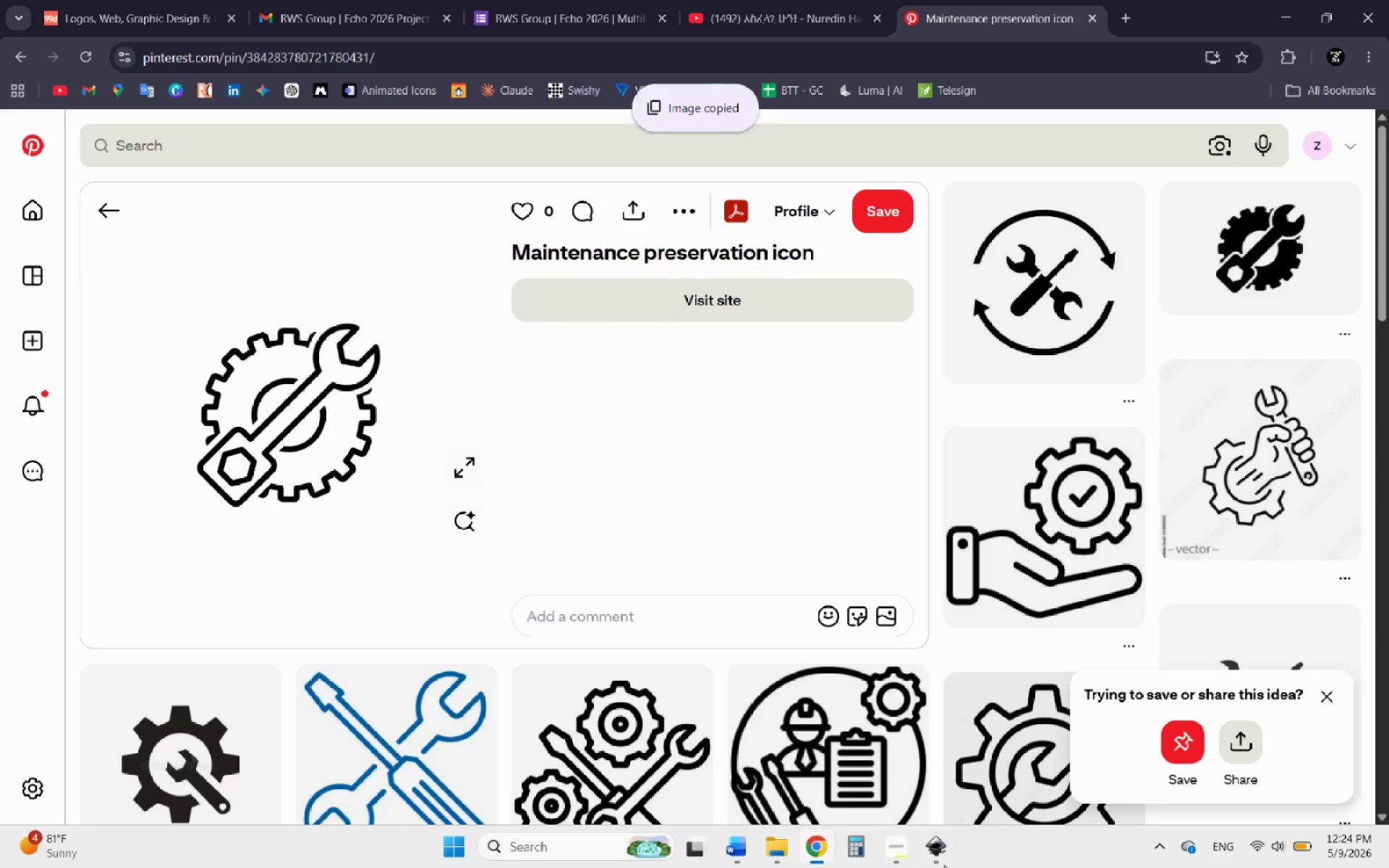 
left_click([953, 865])
 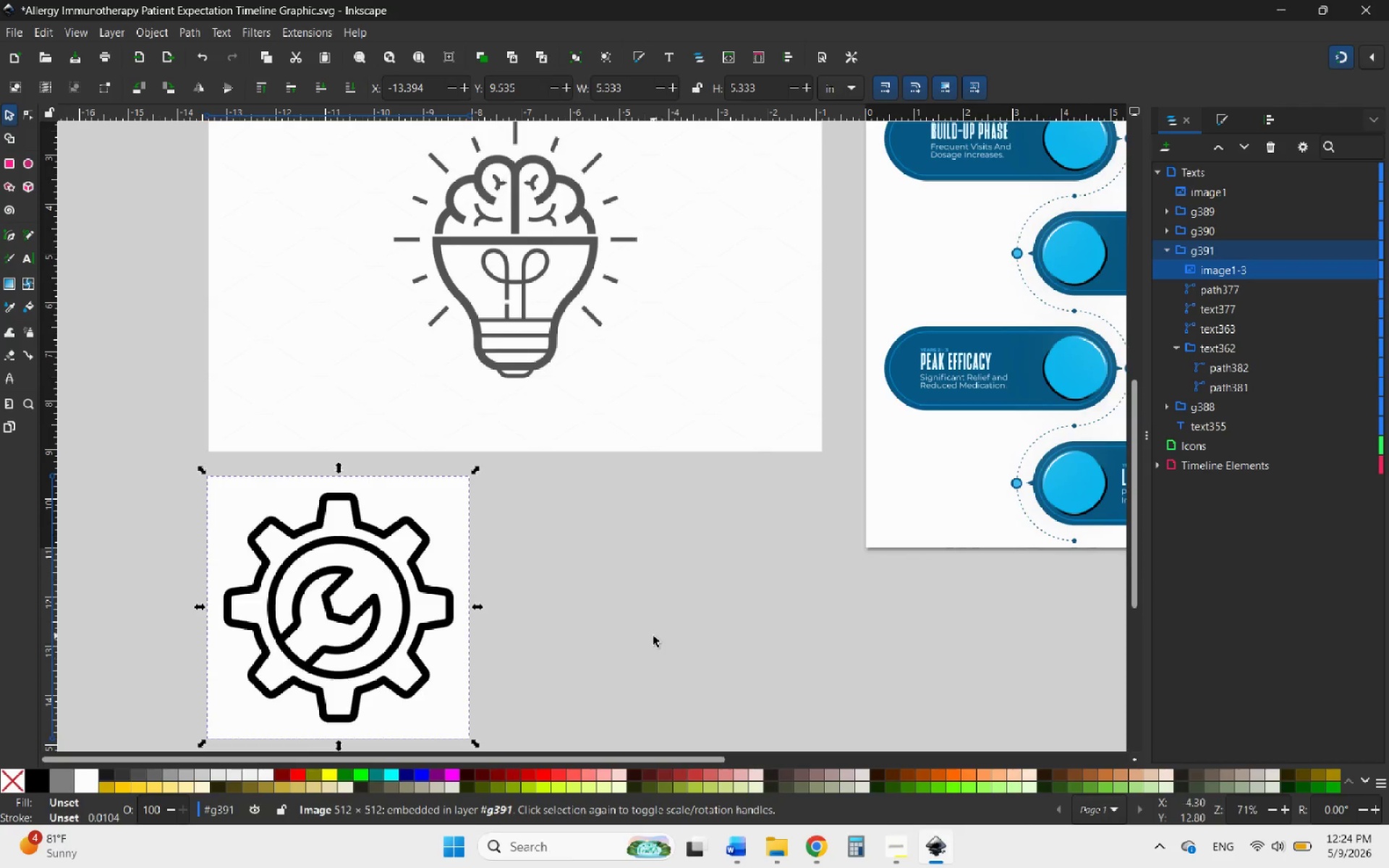 
left_click([653, 636])
 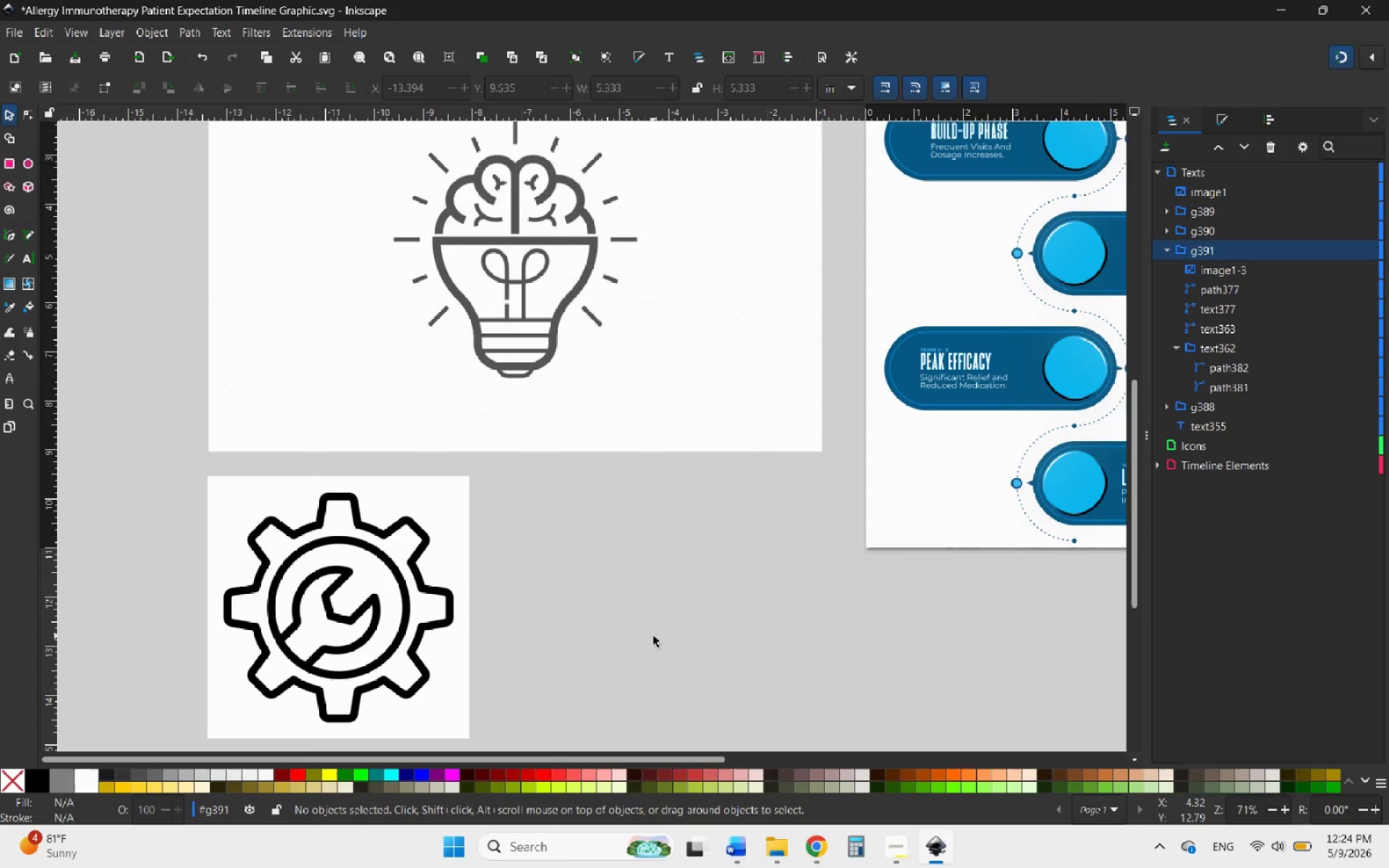 
key(Control+V)
 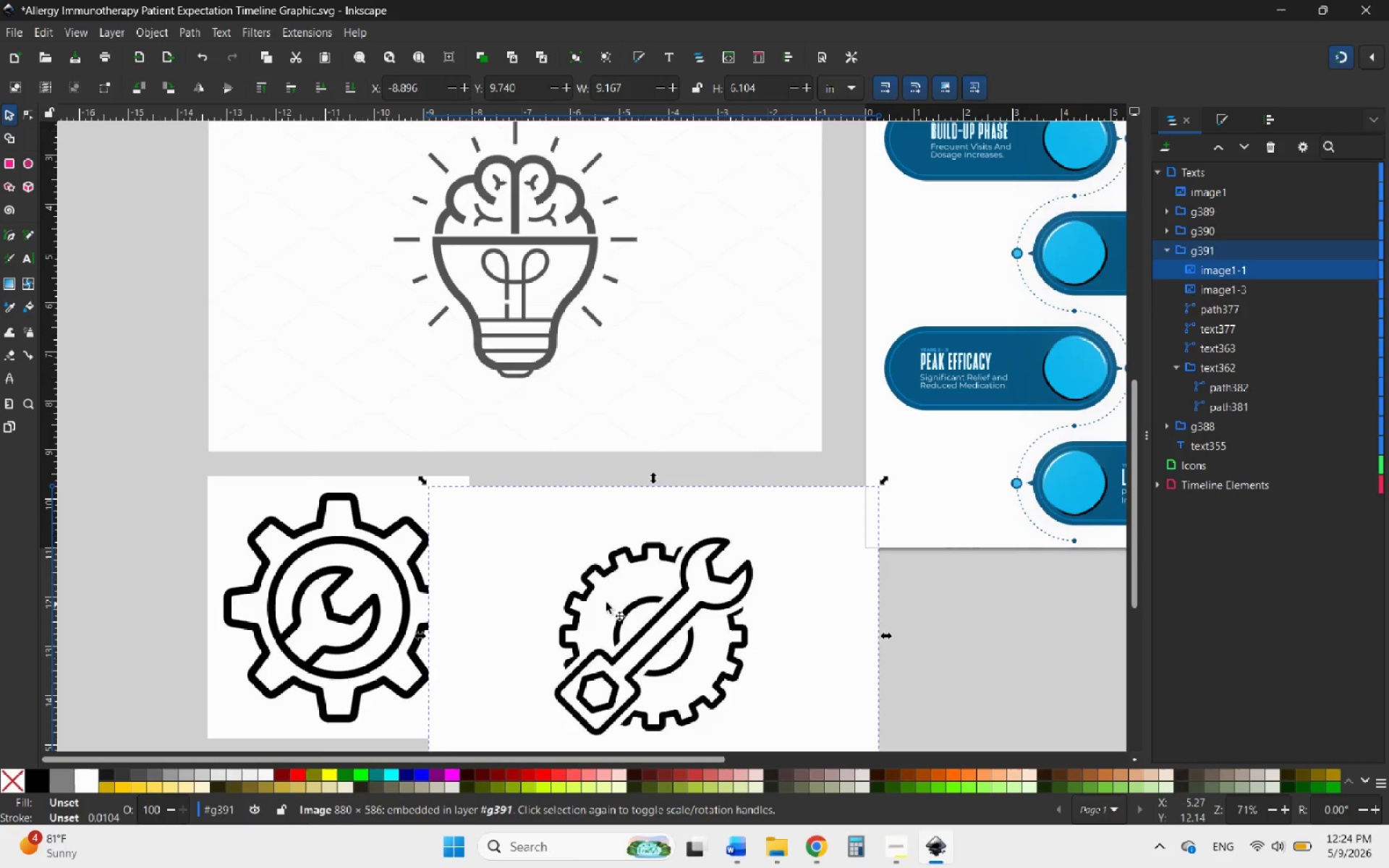 
scroll: coordinate [579, 556], scroll_direction: down, amount: 2.0
 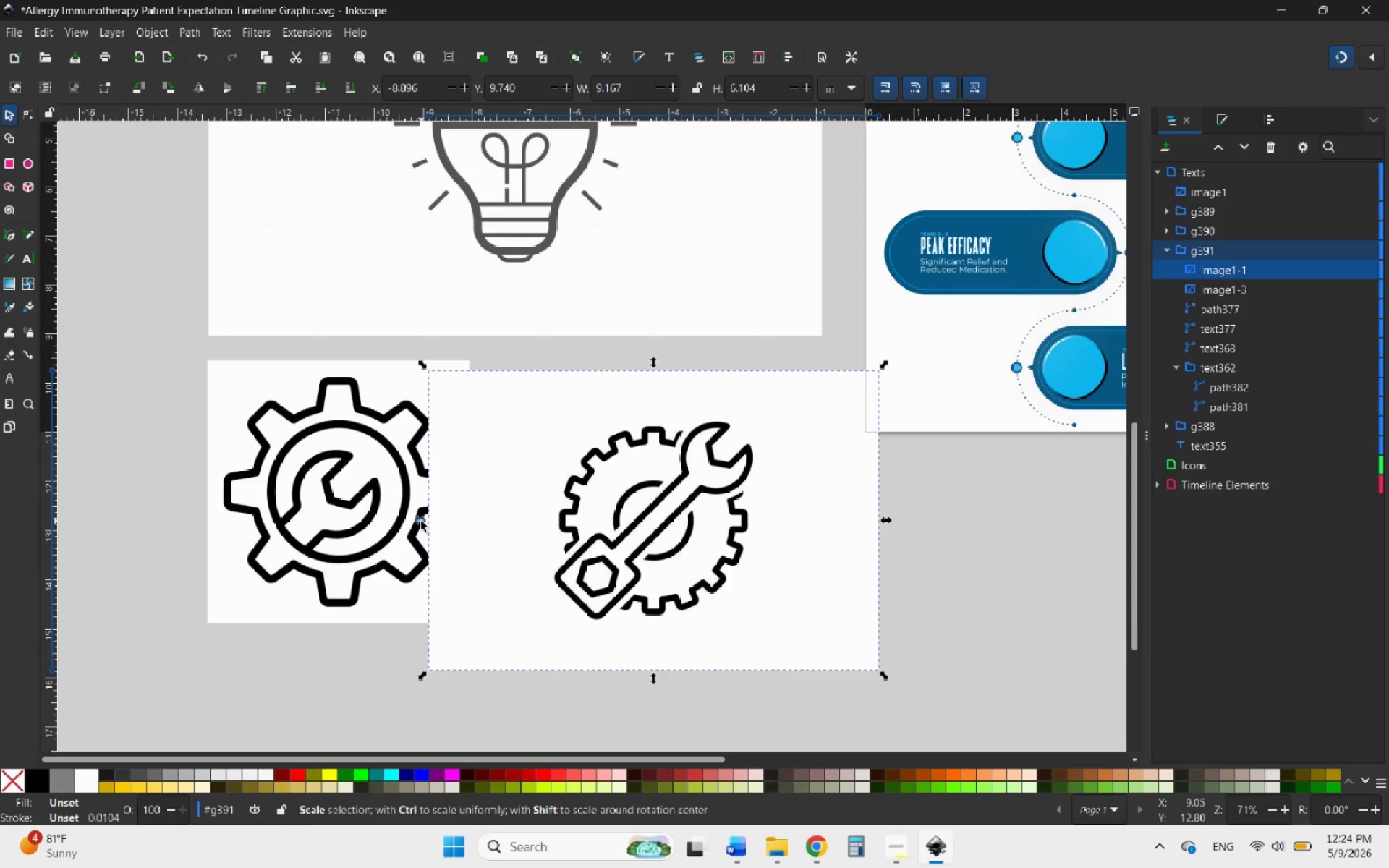 
left_click_drag(start_coordinate=[421, 521], to_coordinate=[501, 521])
 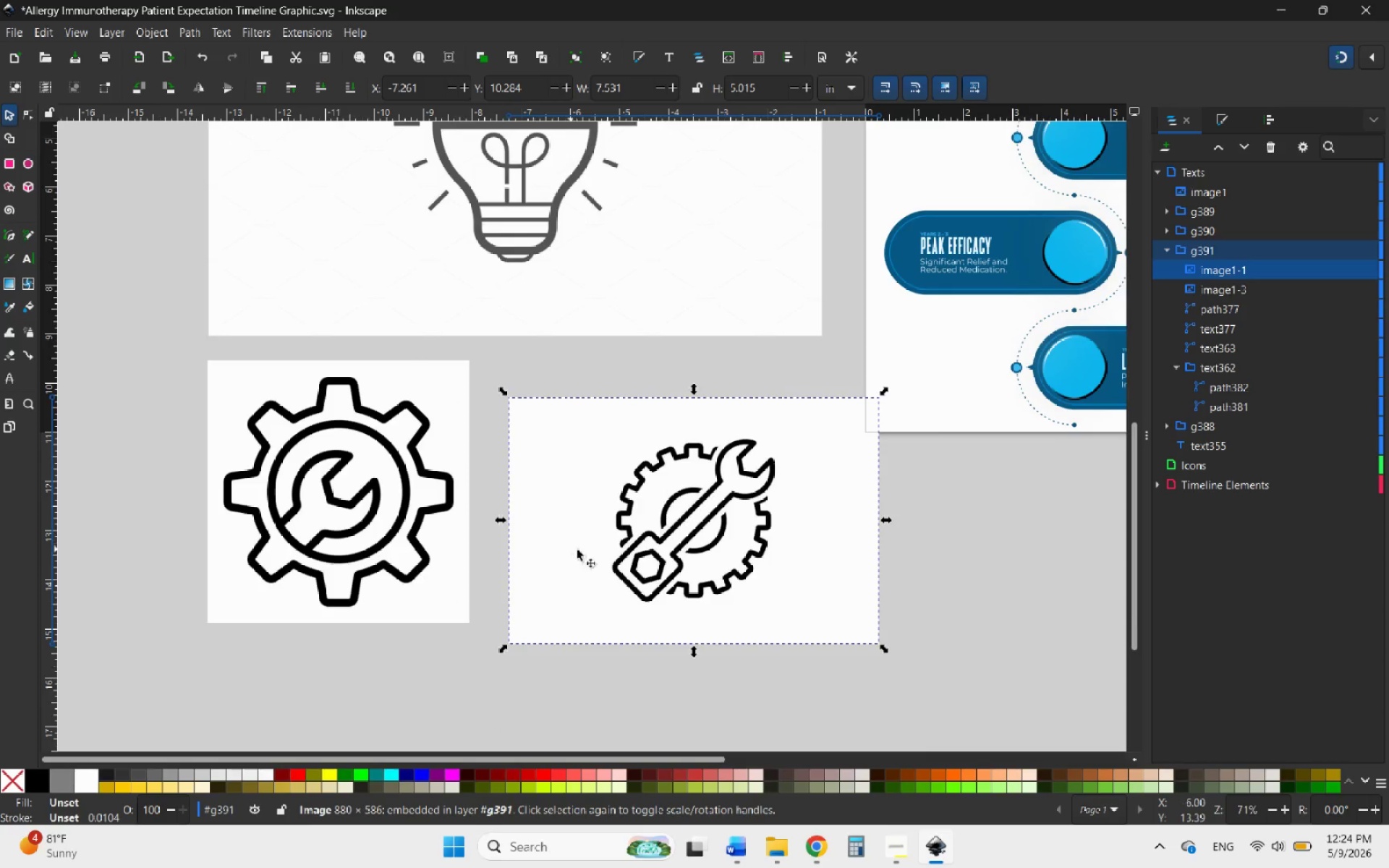 
hold_key(key=ControlLeft, duration=1.44)
 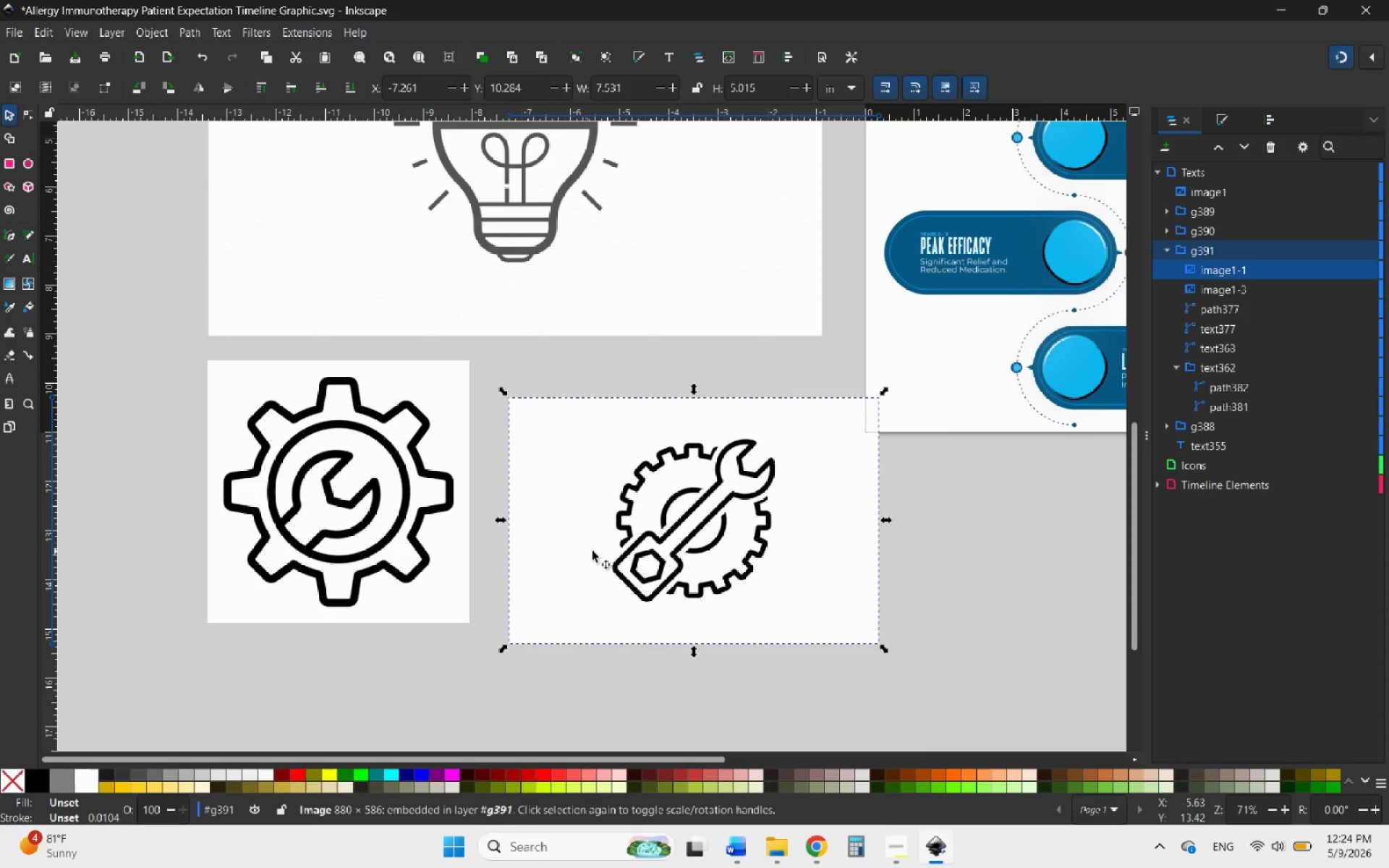 
left_click_drag(start_coordinate=[598, 551], to_coordinate=[561, 517])
 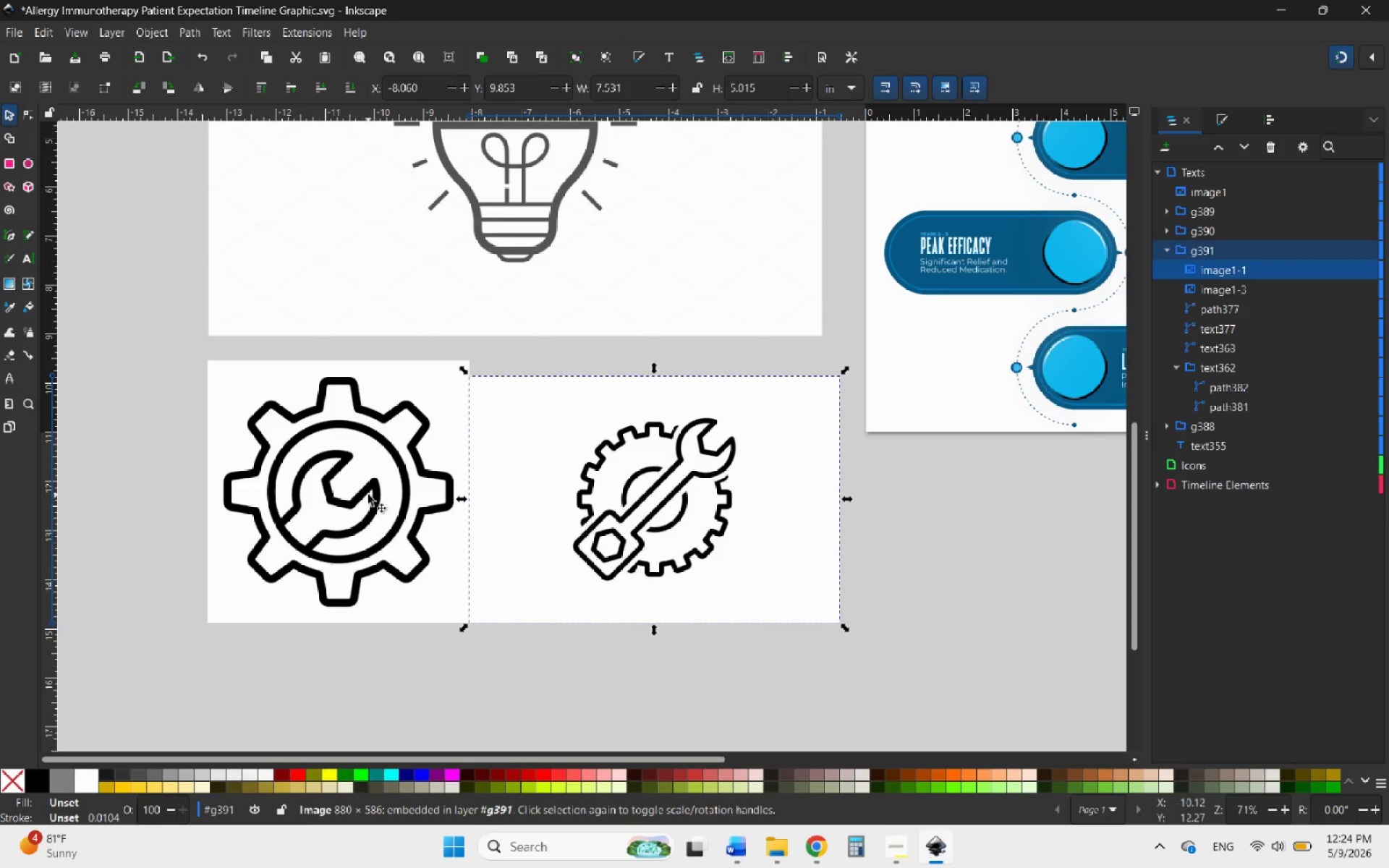 
left_click_drag(start_coordinate=[368, 495], to_coordinate=[324, 494])
 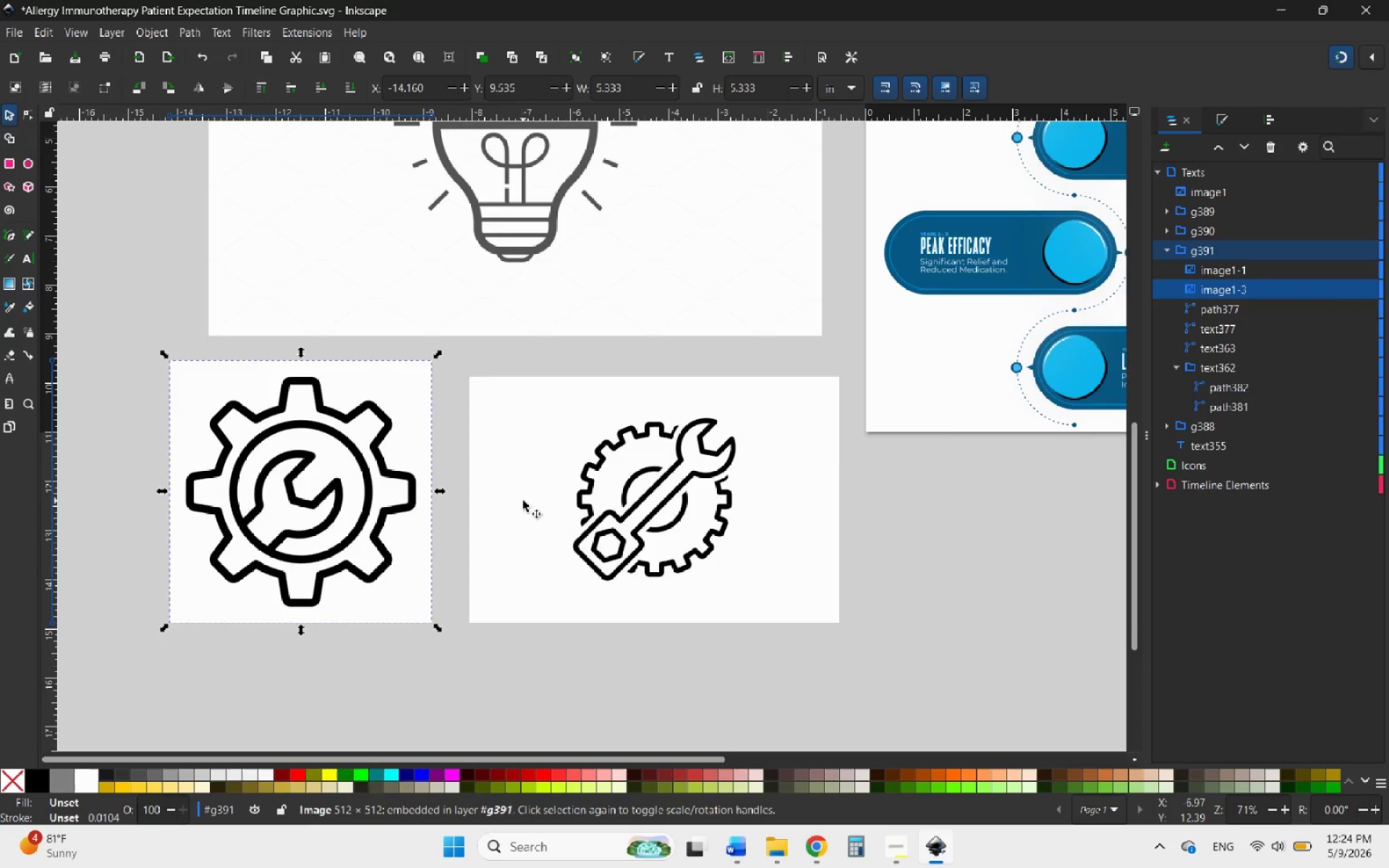 
hold_key(key=ControlLeft, duration=0.8)
 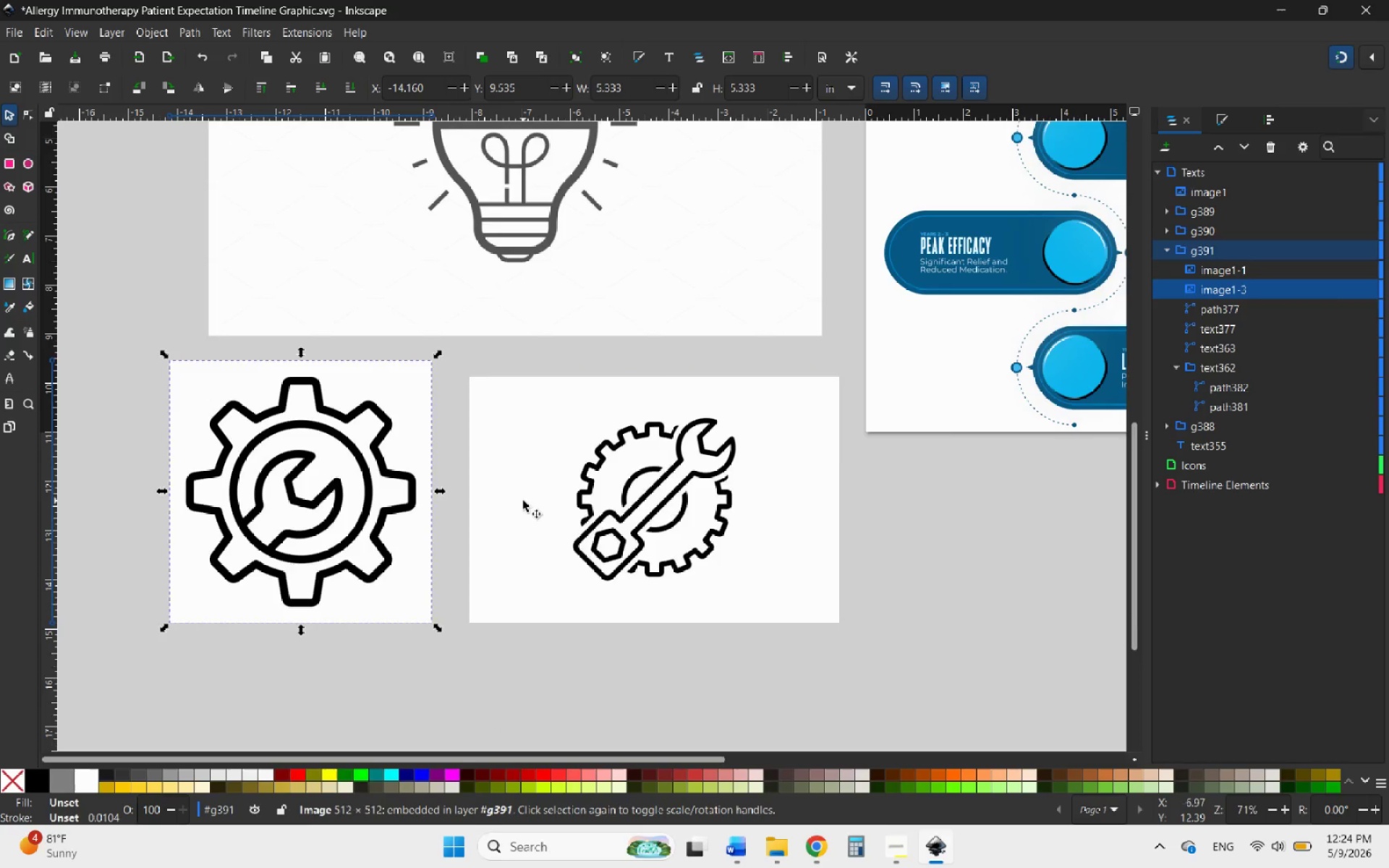 
left_click_drag(start_coordinate=[523, 501], to_coordinate=[488, 501])
 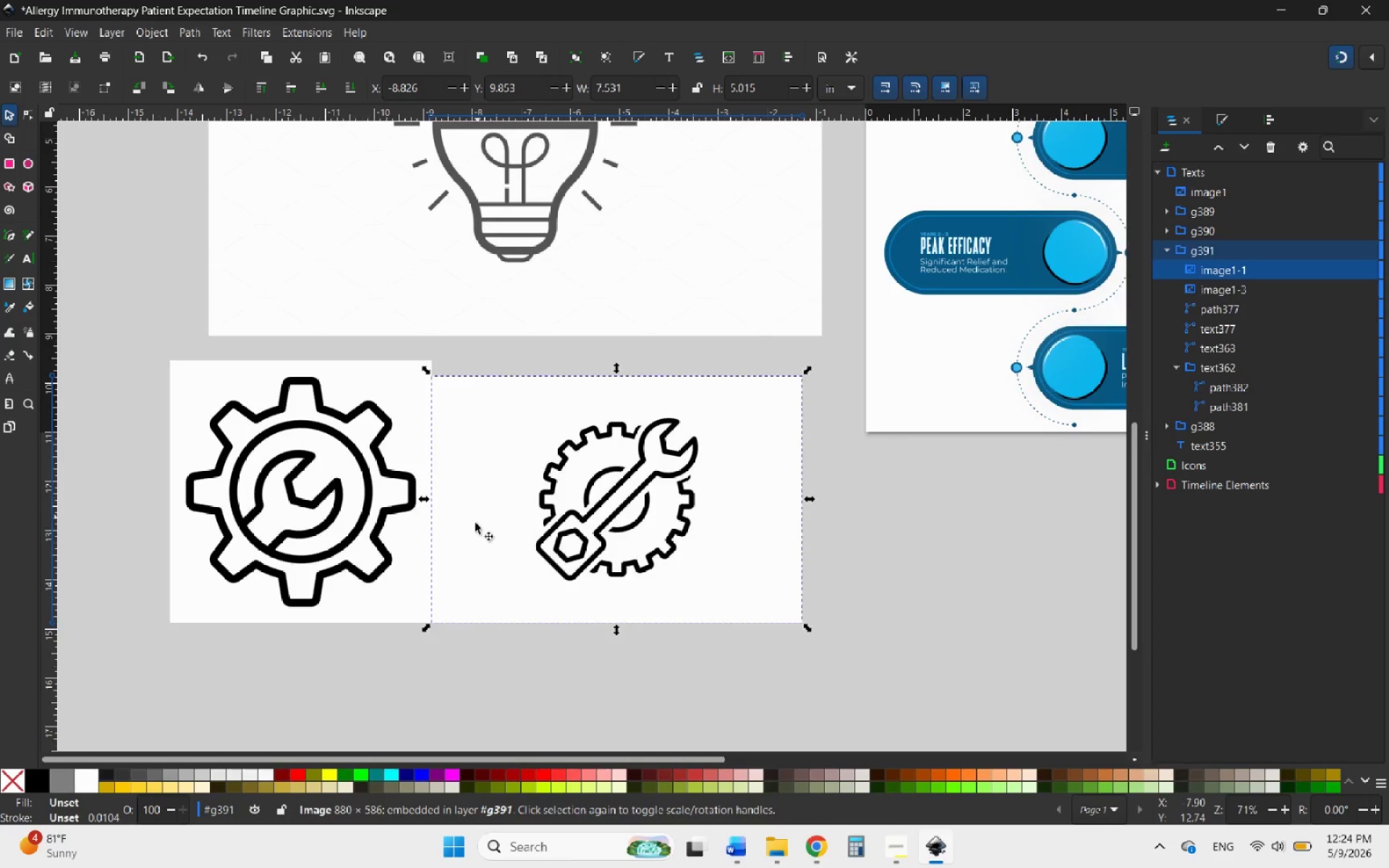 
hold_key(key=ControlLeft, duration=2.94)
scroll: coordinate [454, 568], scroll_direction: down, amount: 3.0
 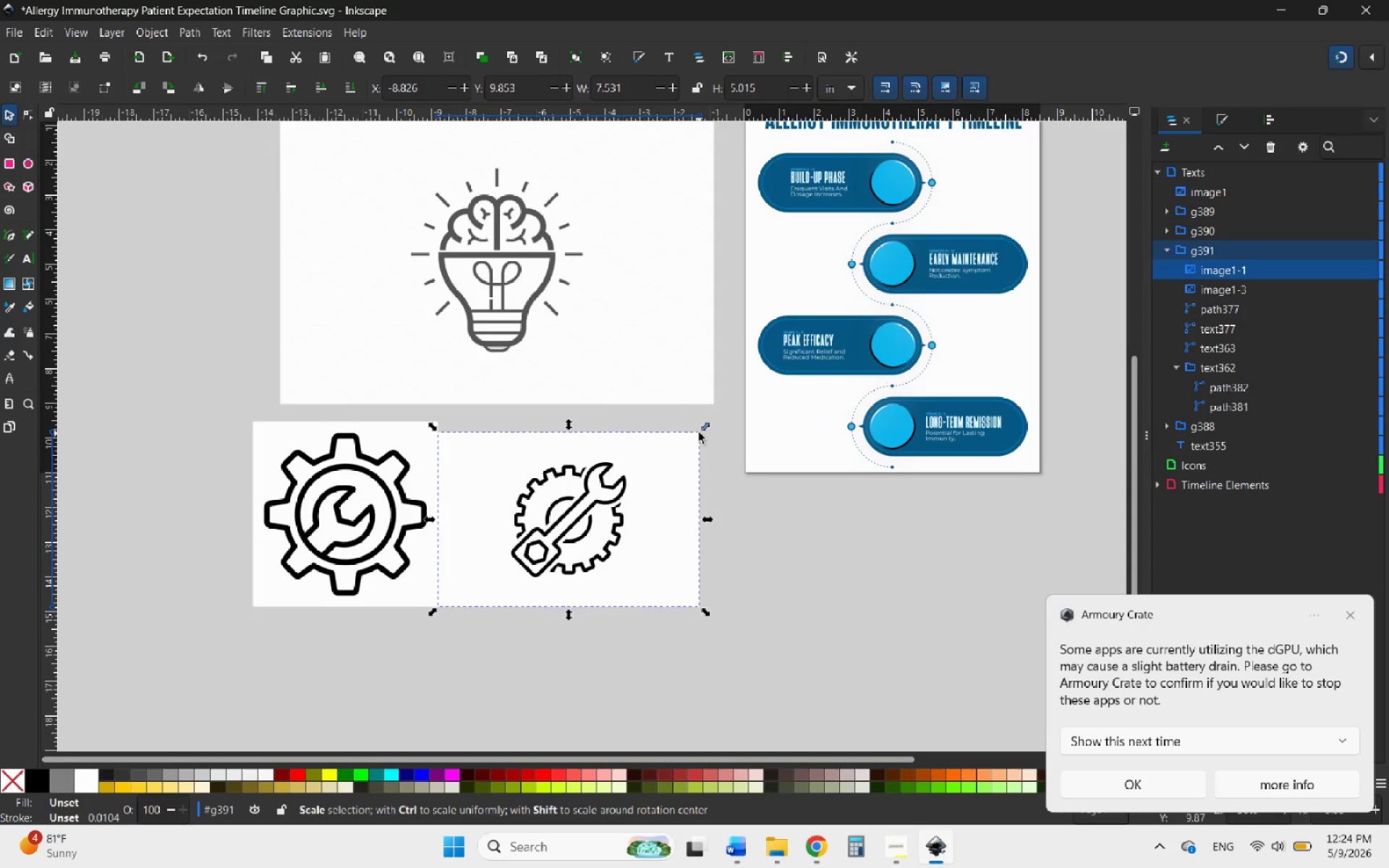 
left_click_drag(start_coordinate=[704, 426], to_coordinate=[718, 421])
 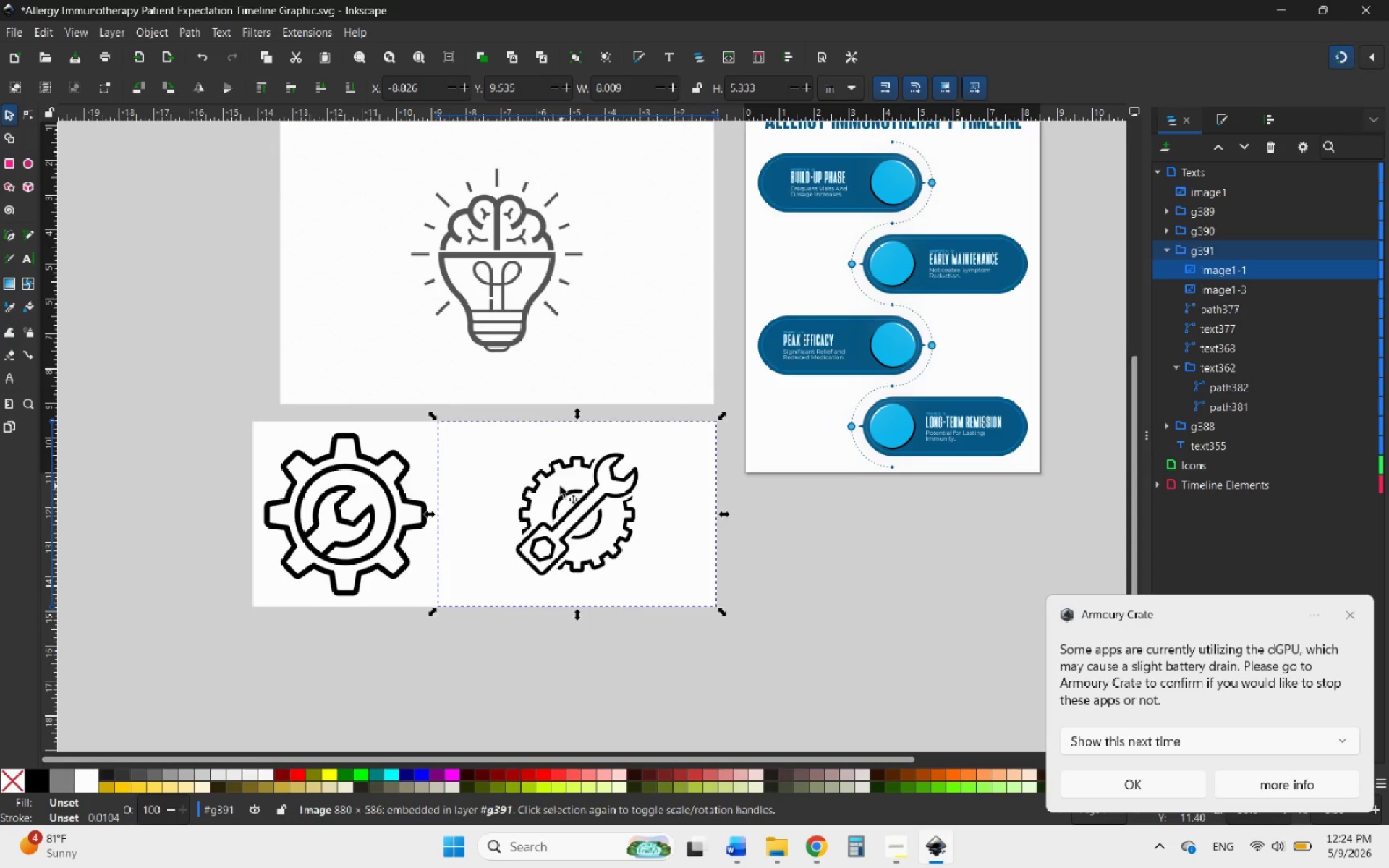 
left_click_drag(start_coordinate=[559, 486], to_coordinate=[588, 486])
 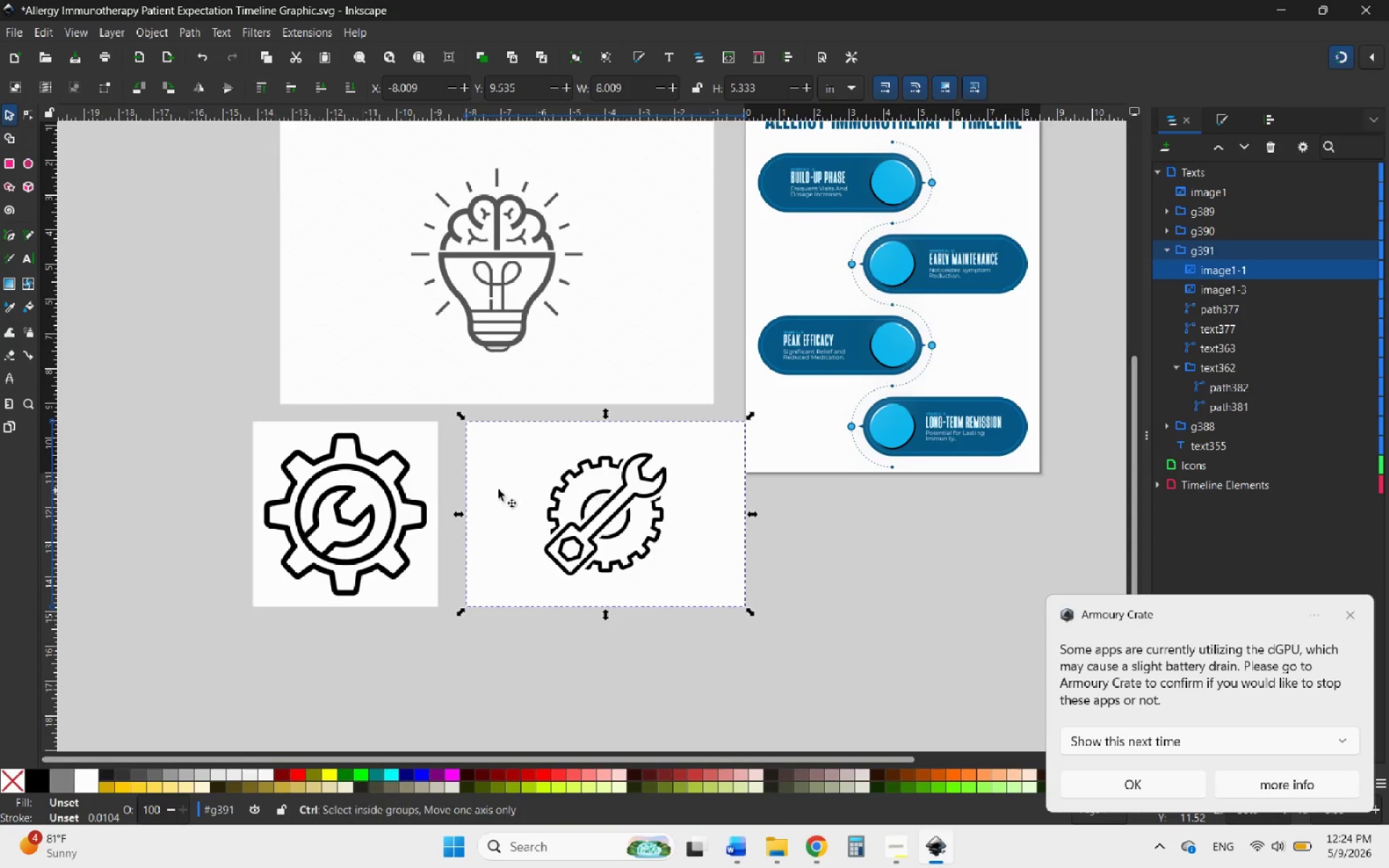 
hold_key(key=ControlLeft, duration=0.53)
scroll: coordinate [402, 483], scroll_direction: up, amount: 2.0
 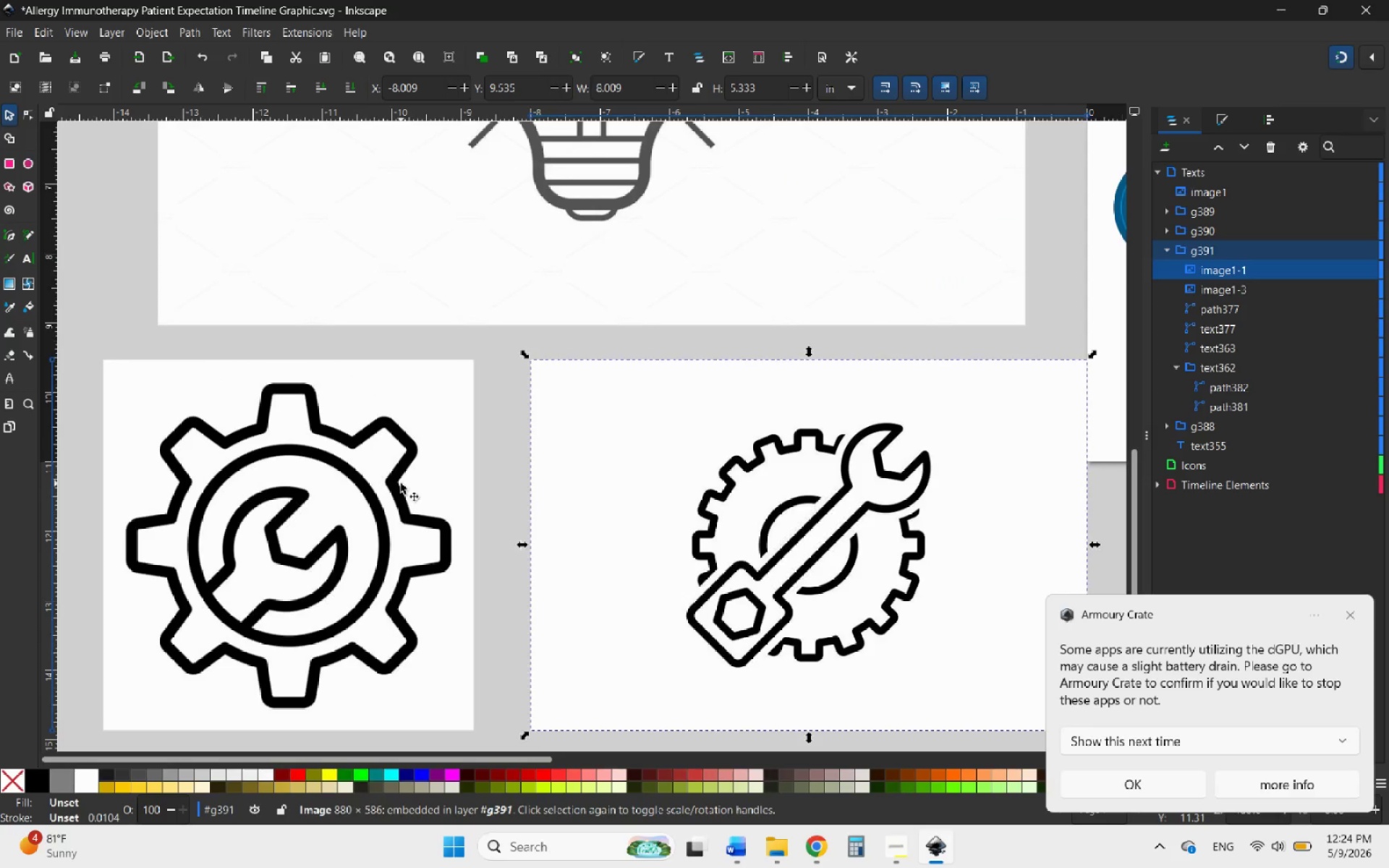 
left_click([401, 483])
 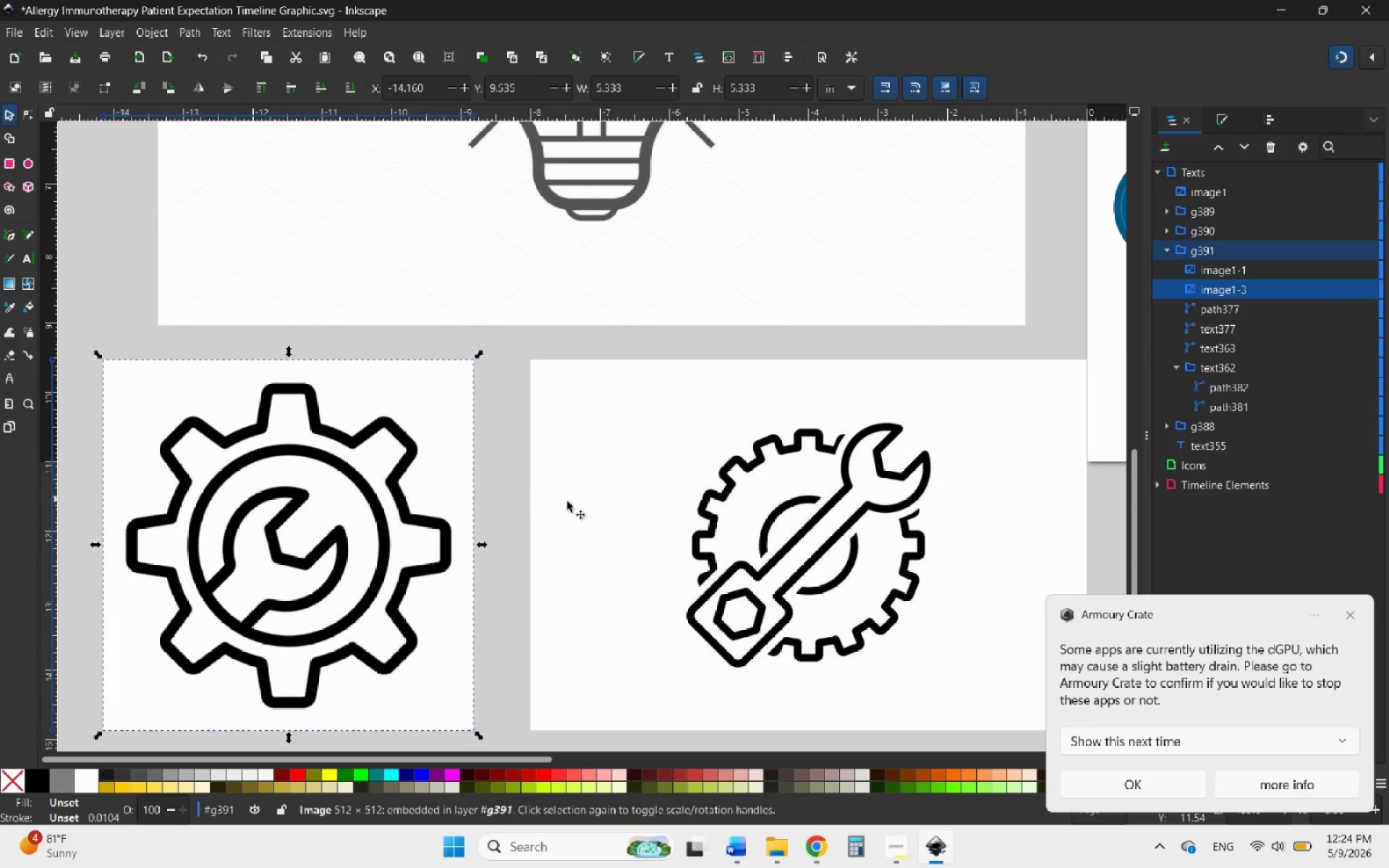 
hold_key(key=ShiftLeft, duration=0.31)
left_click([576, 503])
 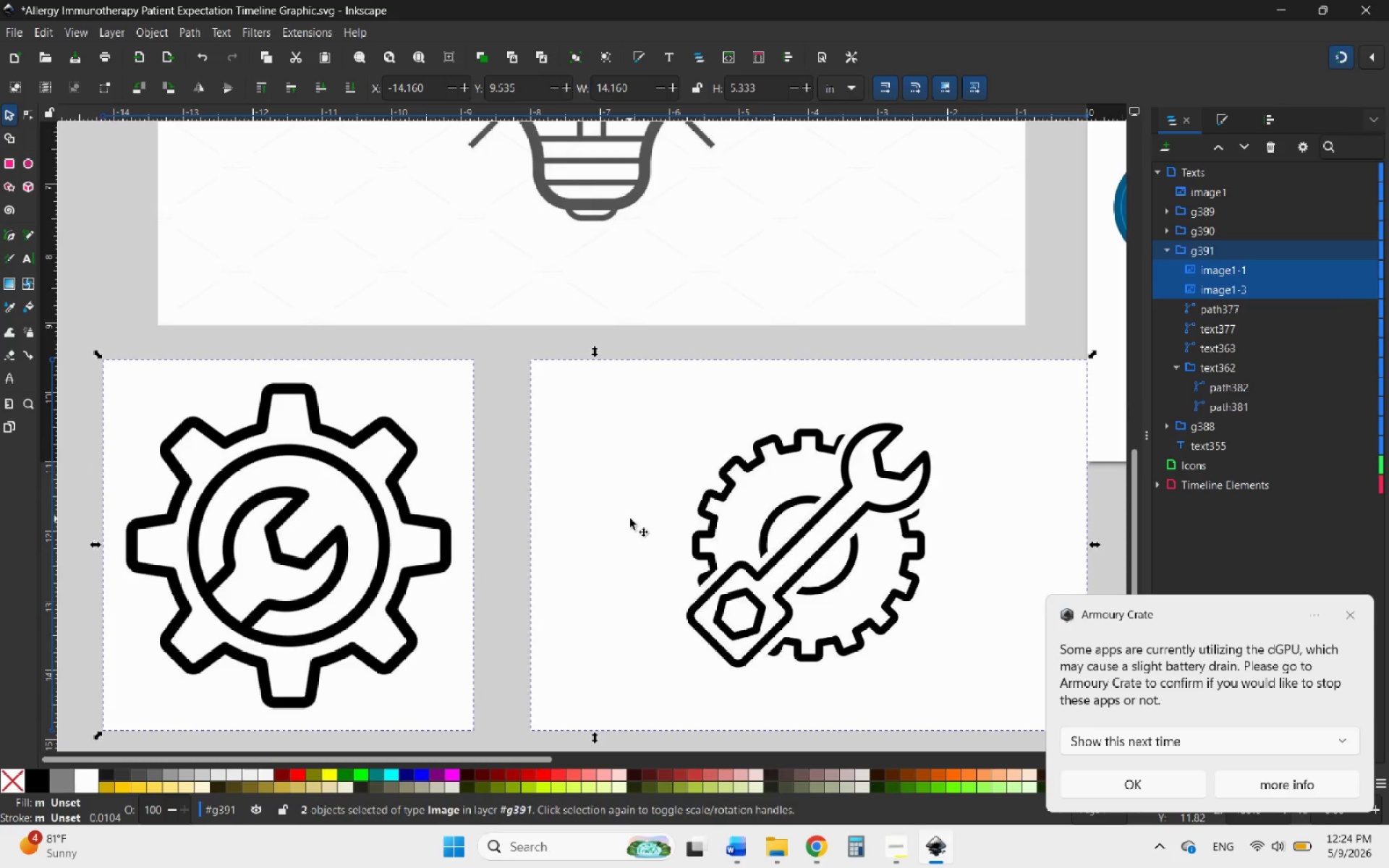 
hold_key(key=ControlLeft, duration=0.8)
scroll: coordinate [630, 519], scroll_direction: none, amount: 0.0
 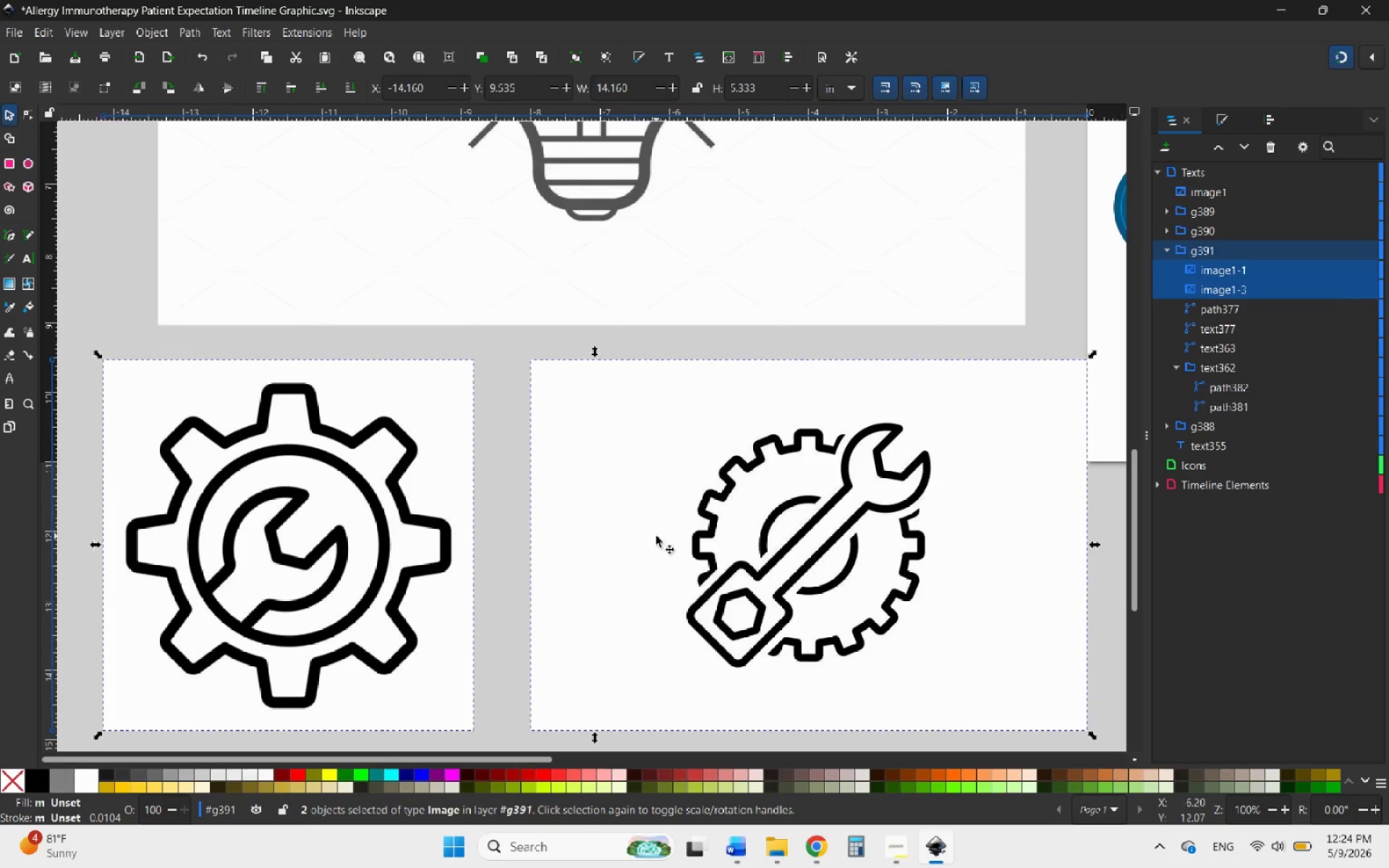 
left_click_drag(start_coordinate=[656, 536], to_coordinate=[603, 531])
 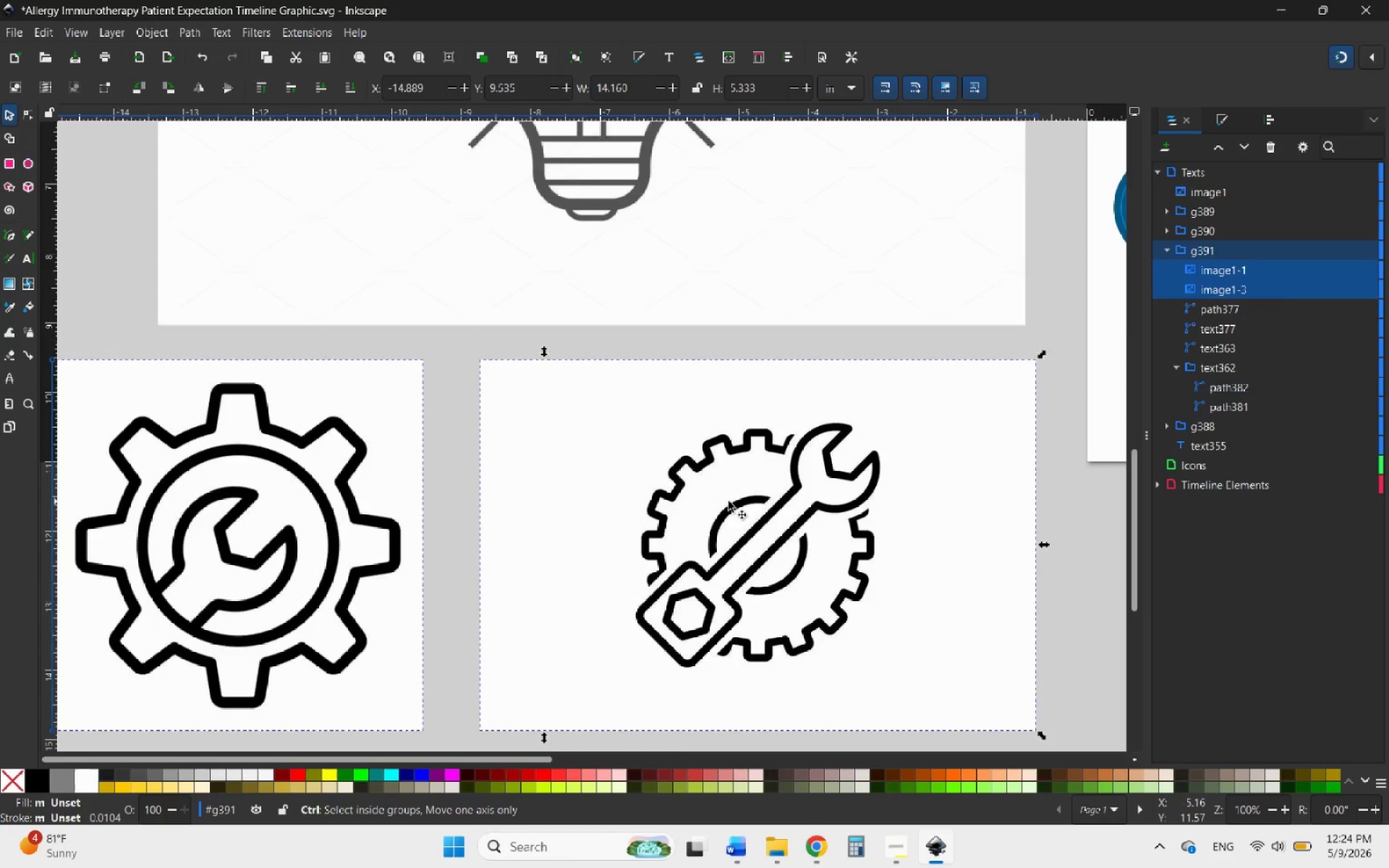 
hold_key(key=ControlLeft, duration=1.56)
 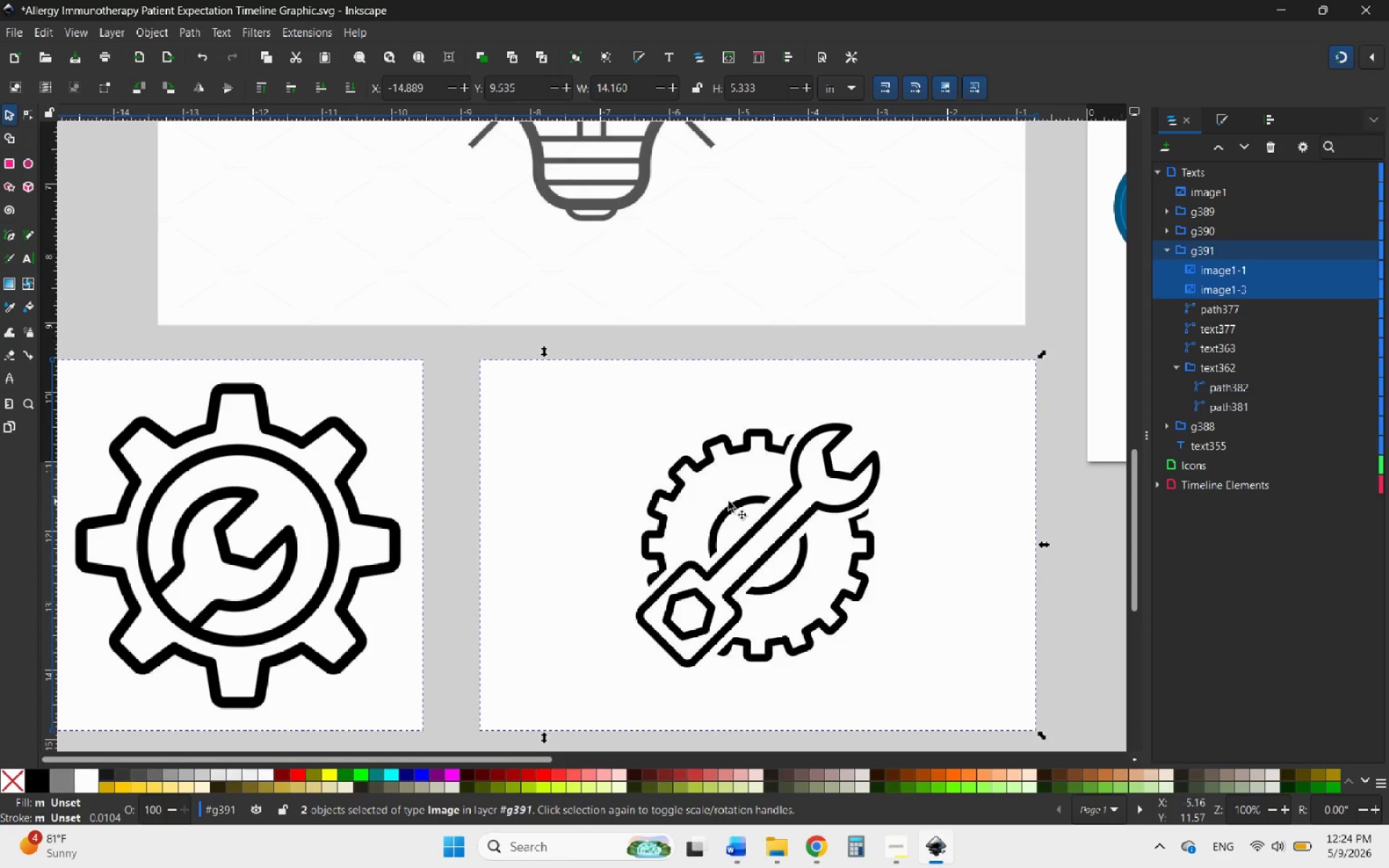 
hold_key(key=ControlLeft, duration=0.67)
scroll: coordinate [729, 501], scroll_direction: down, amount: 2.0
 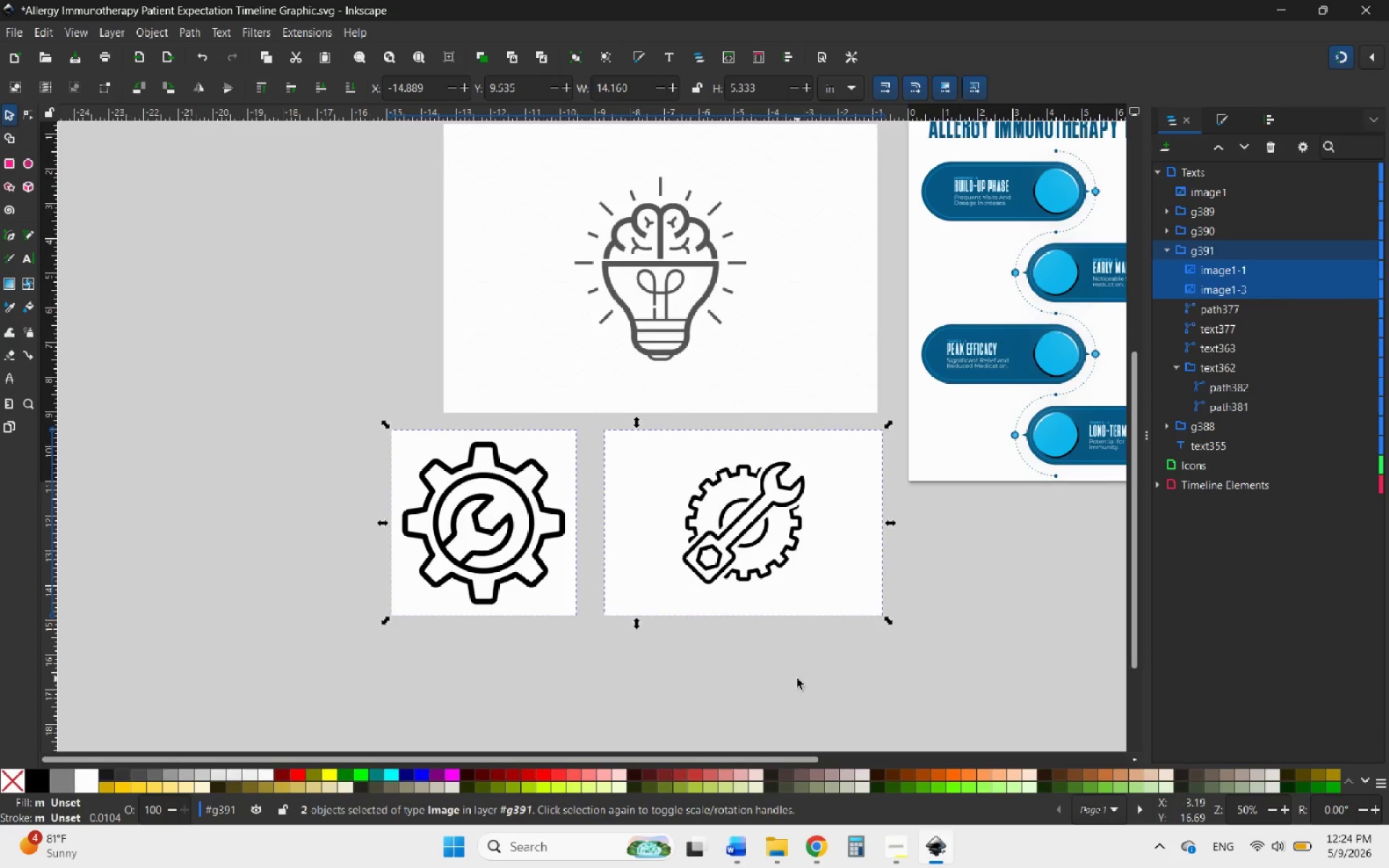 
left_click([797, 678])
 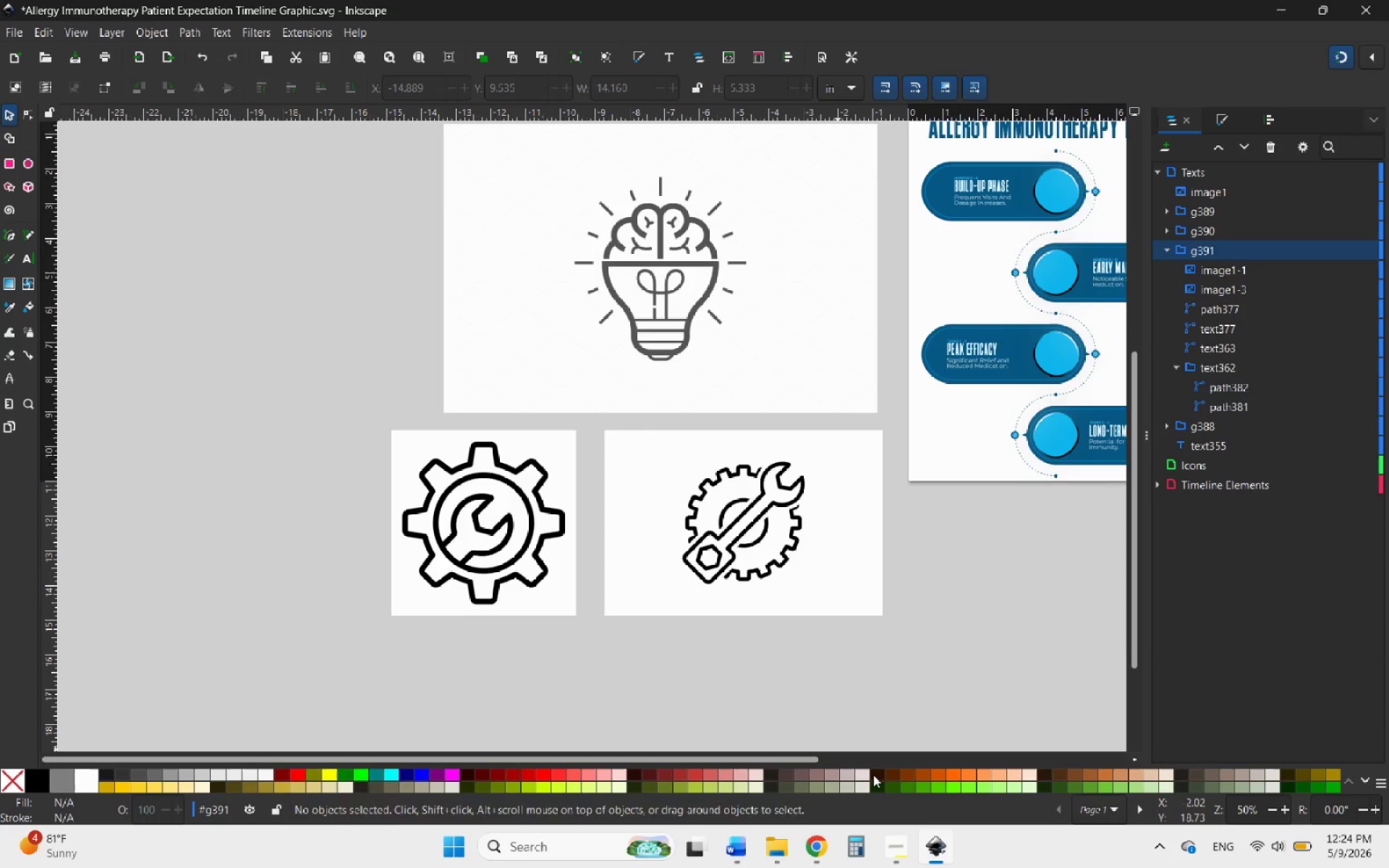 
left_click([930, 851])
 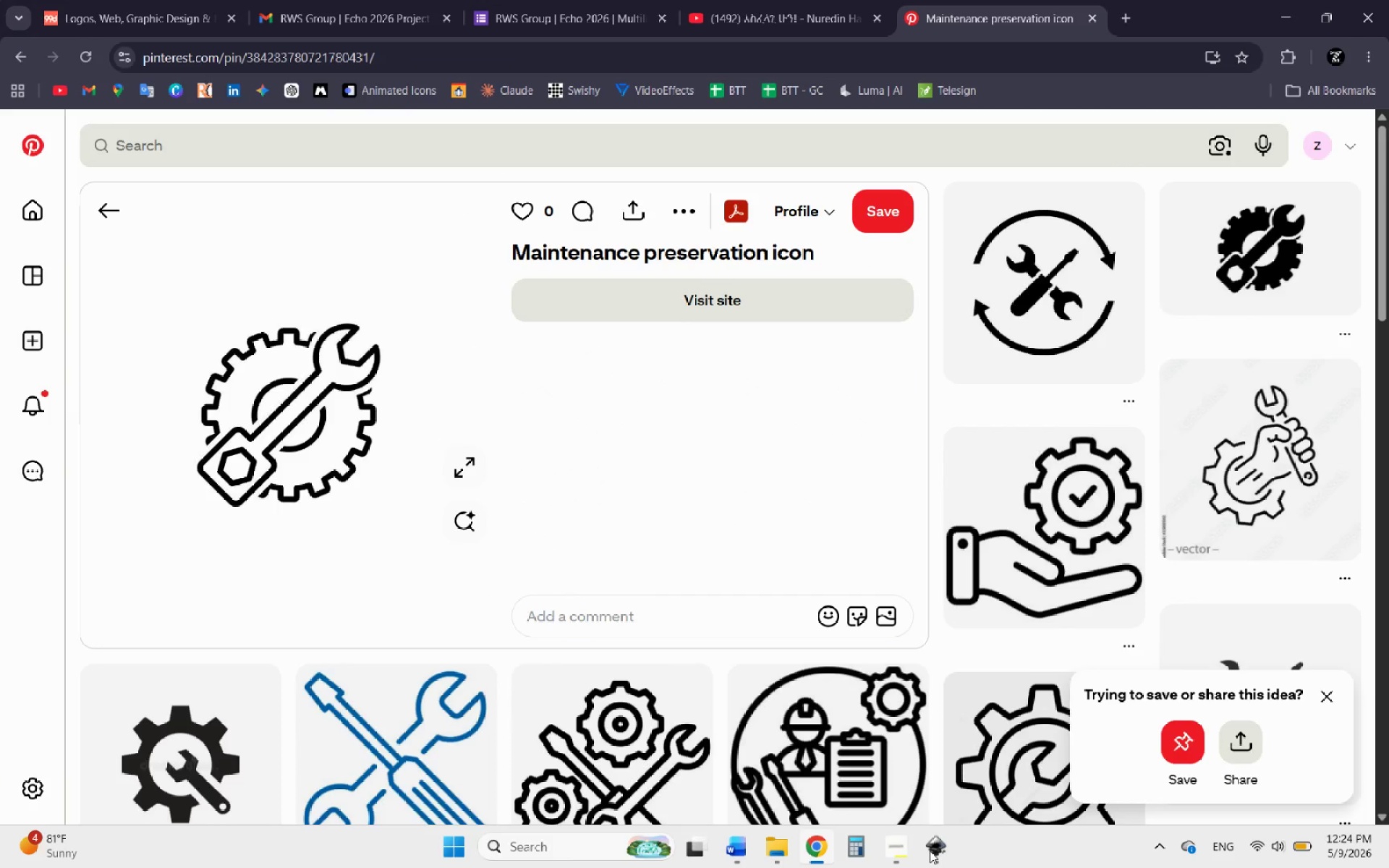 
left_click([930, 851])
 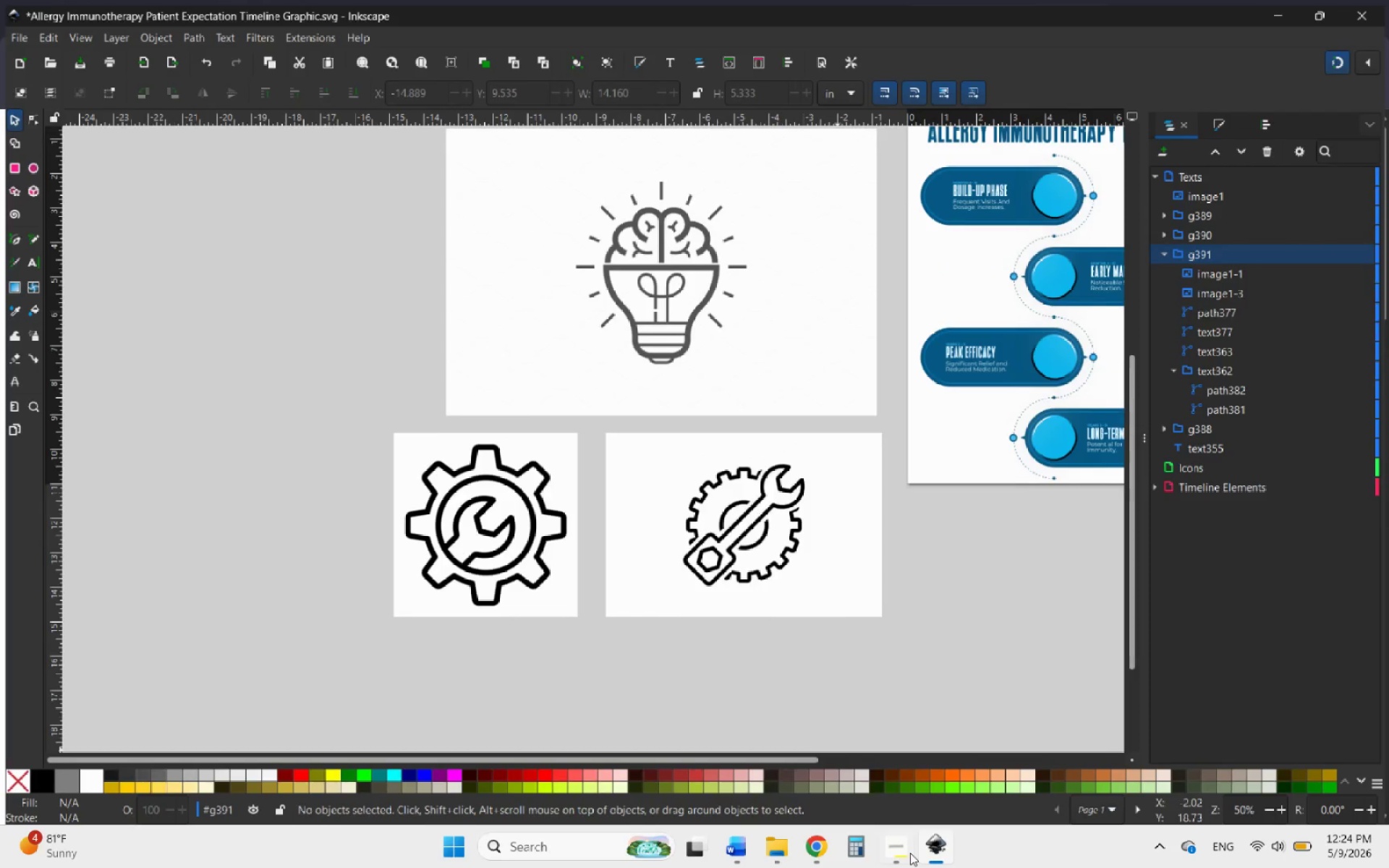 
left_click([883, 853])